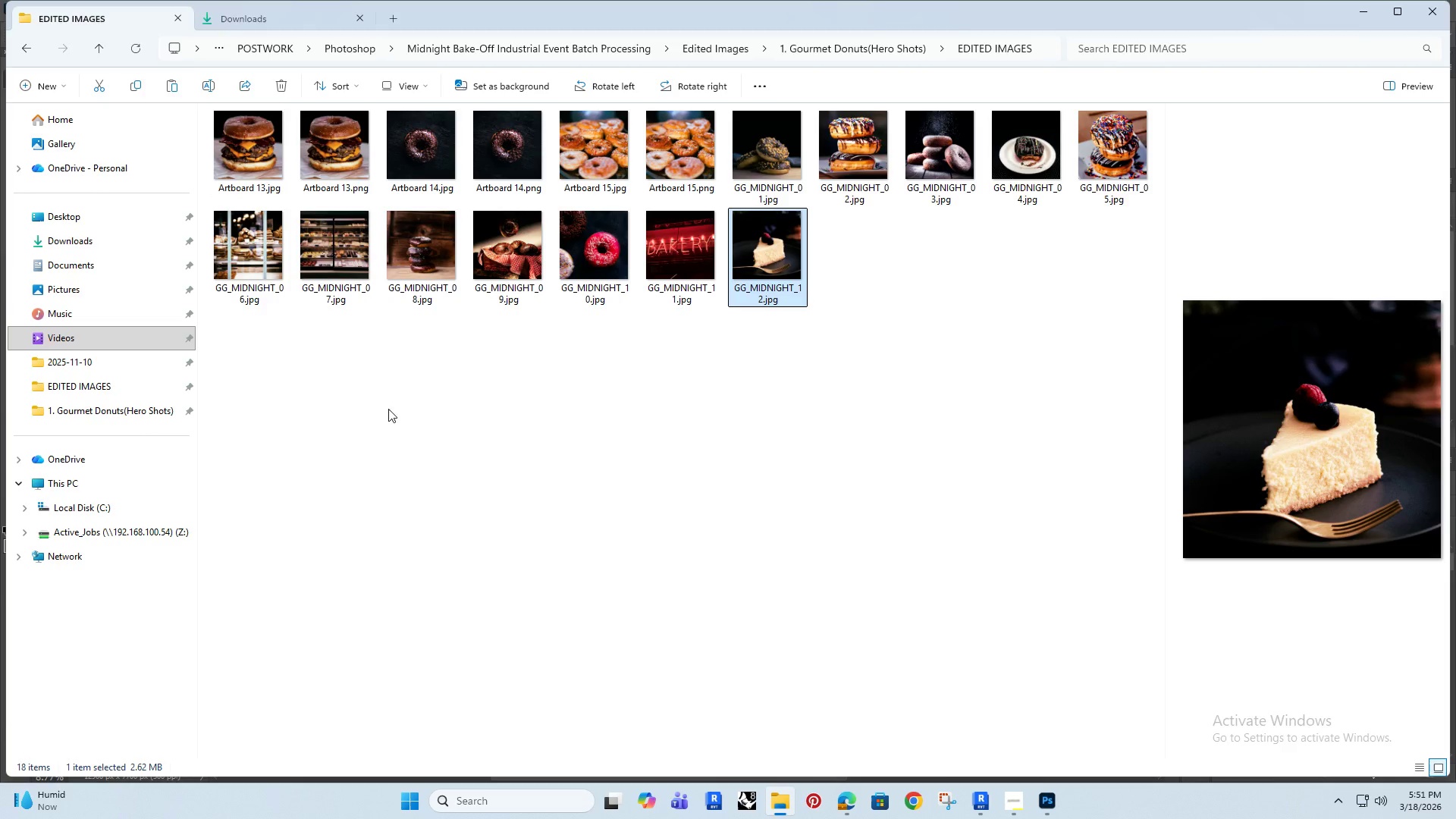 
left_click([397, 416])
 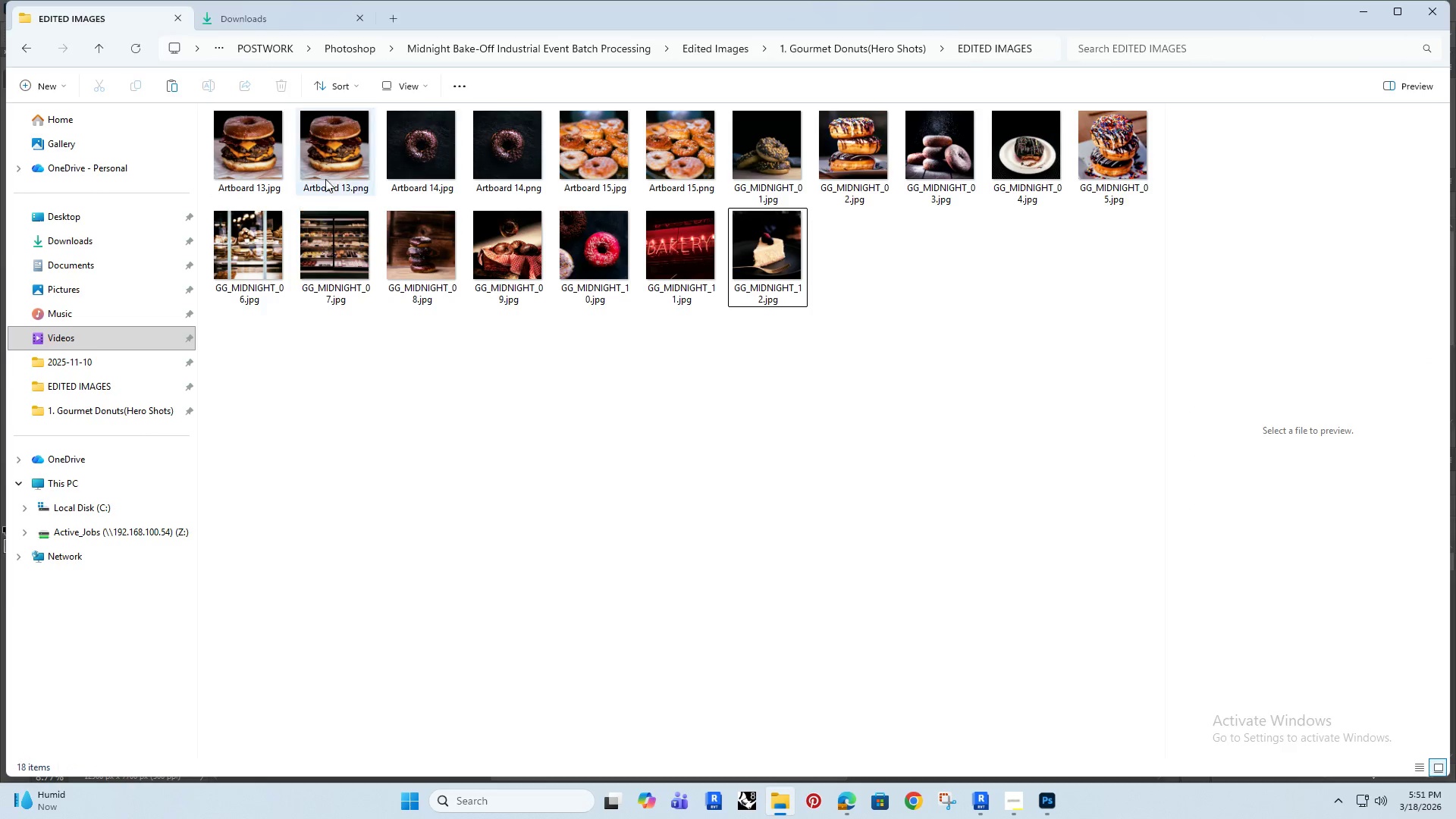 
left_click([338, 151])
 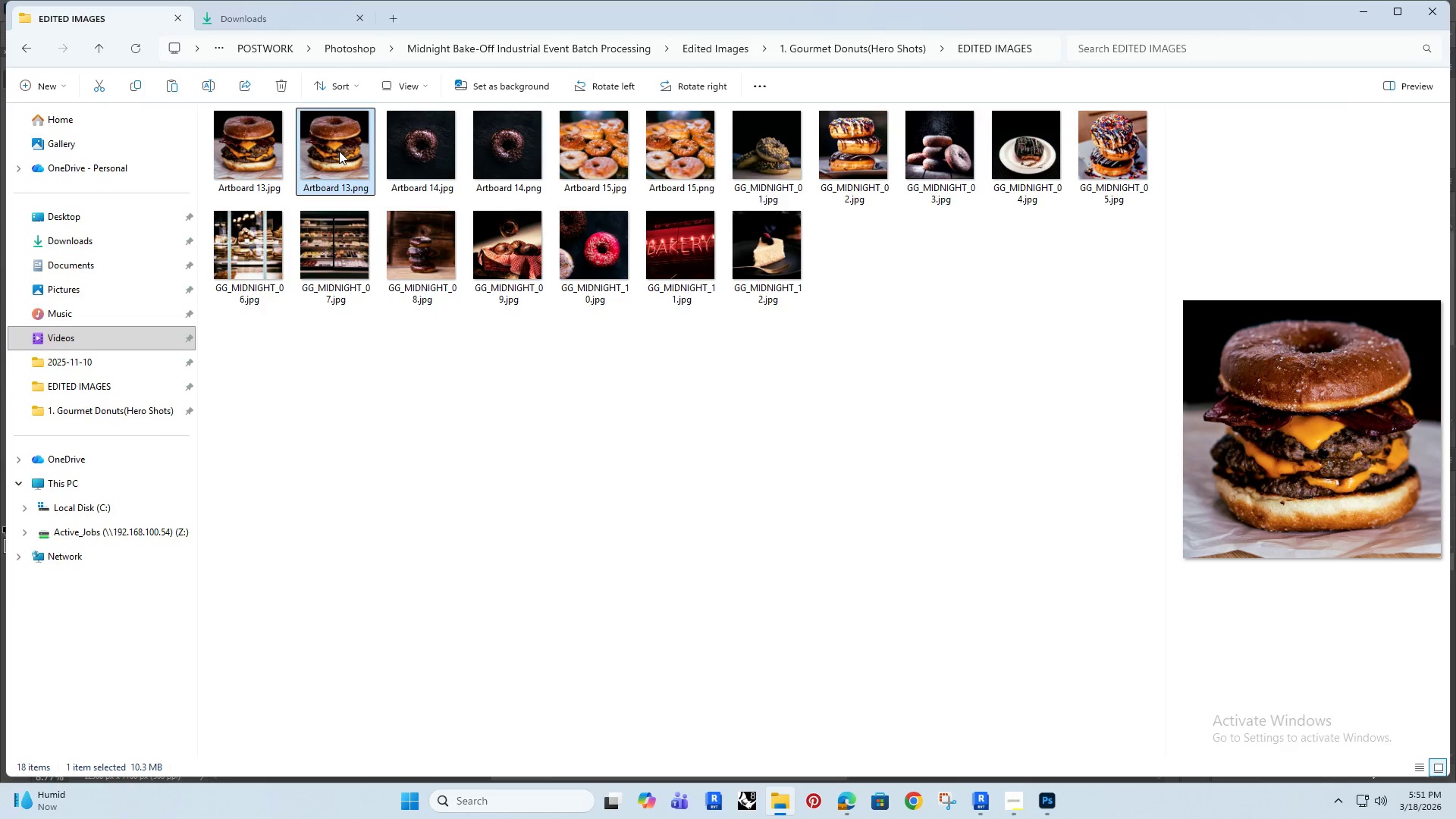 
key(Delete)
 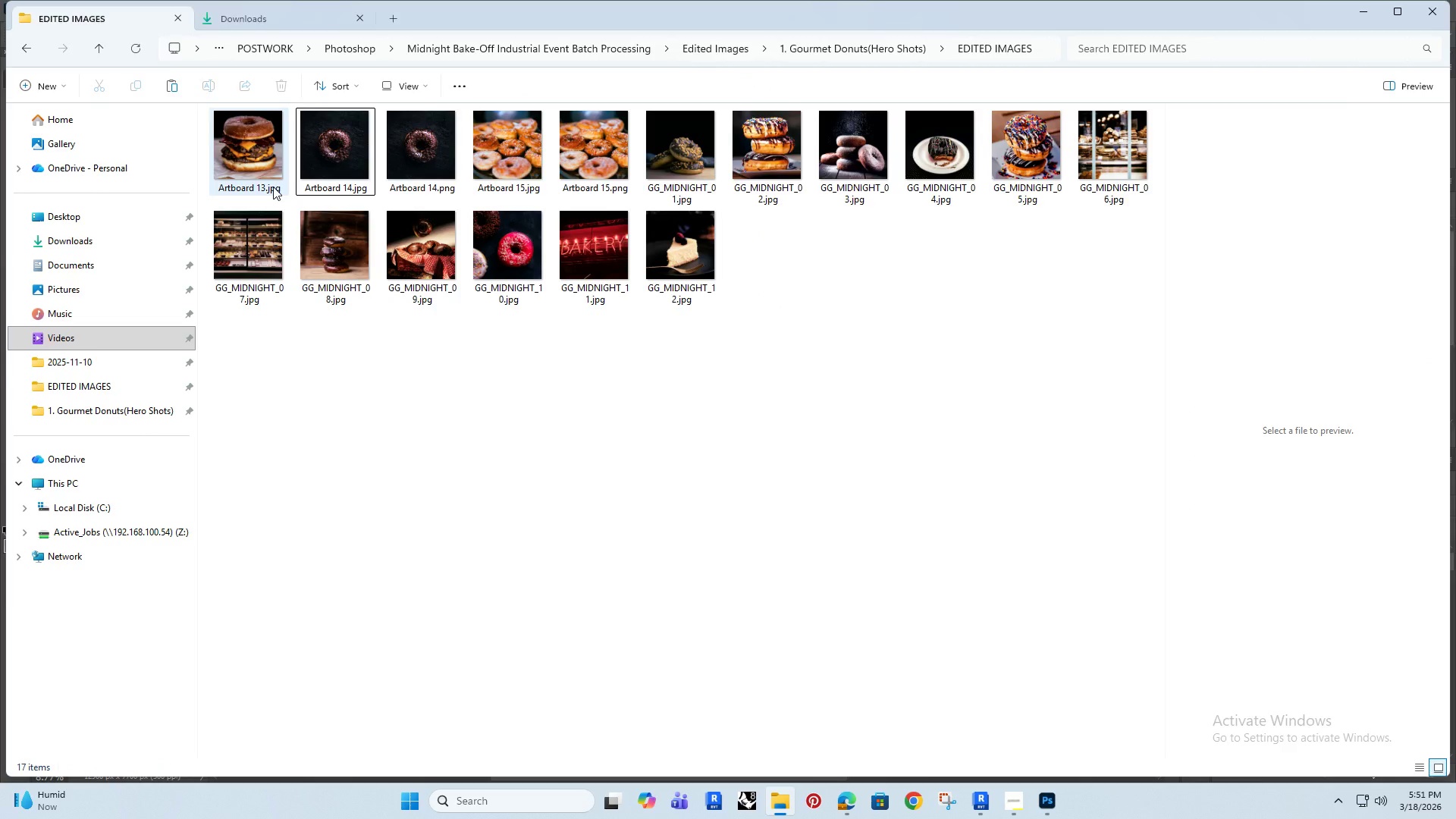 
left_click([273, 187])
 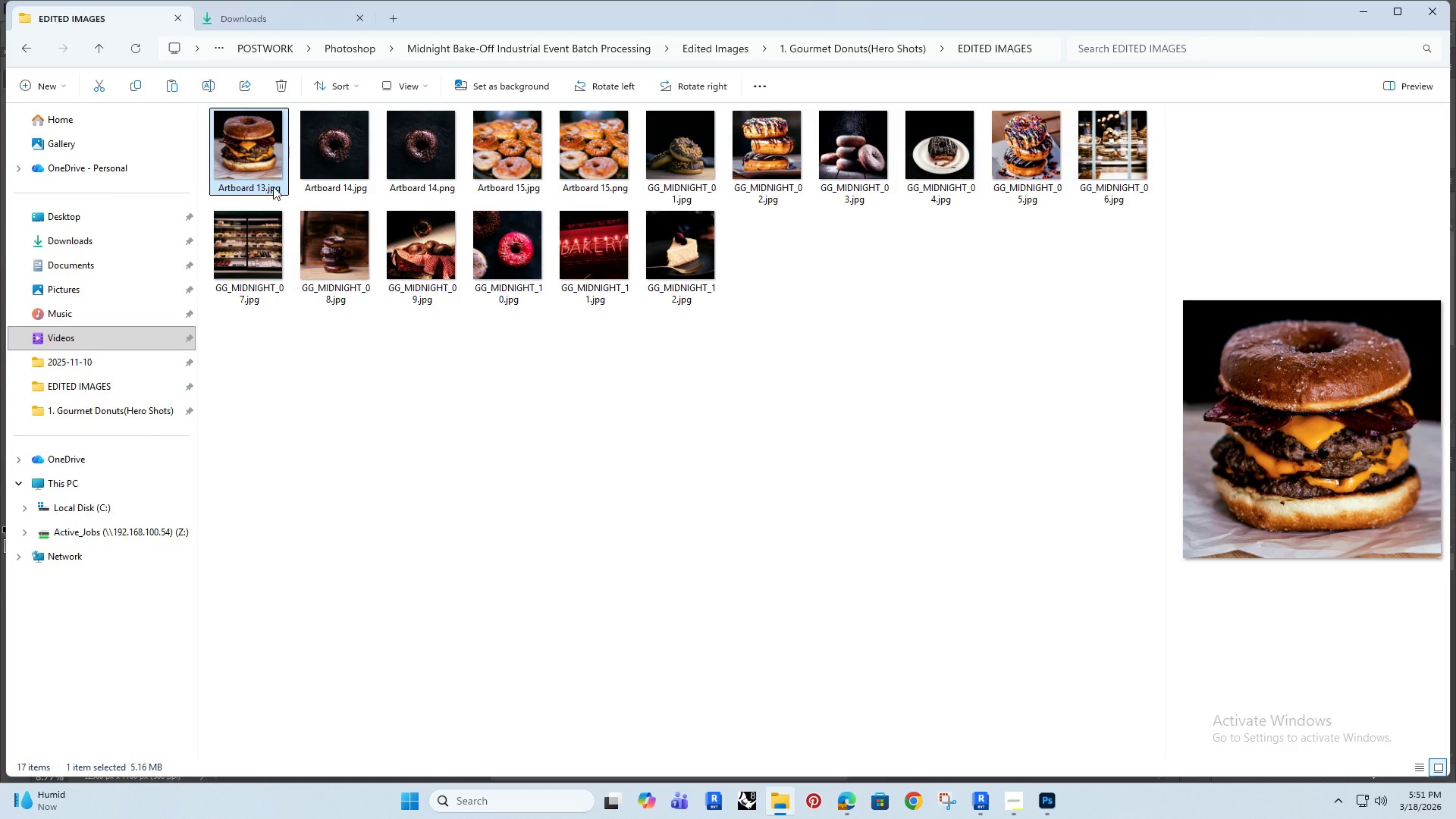 
left_click([273, 187])
 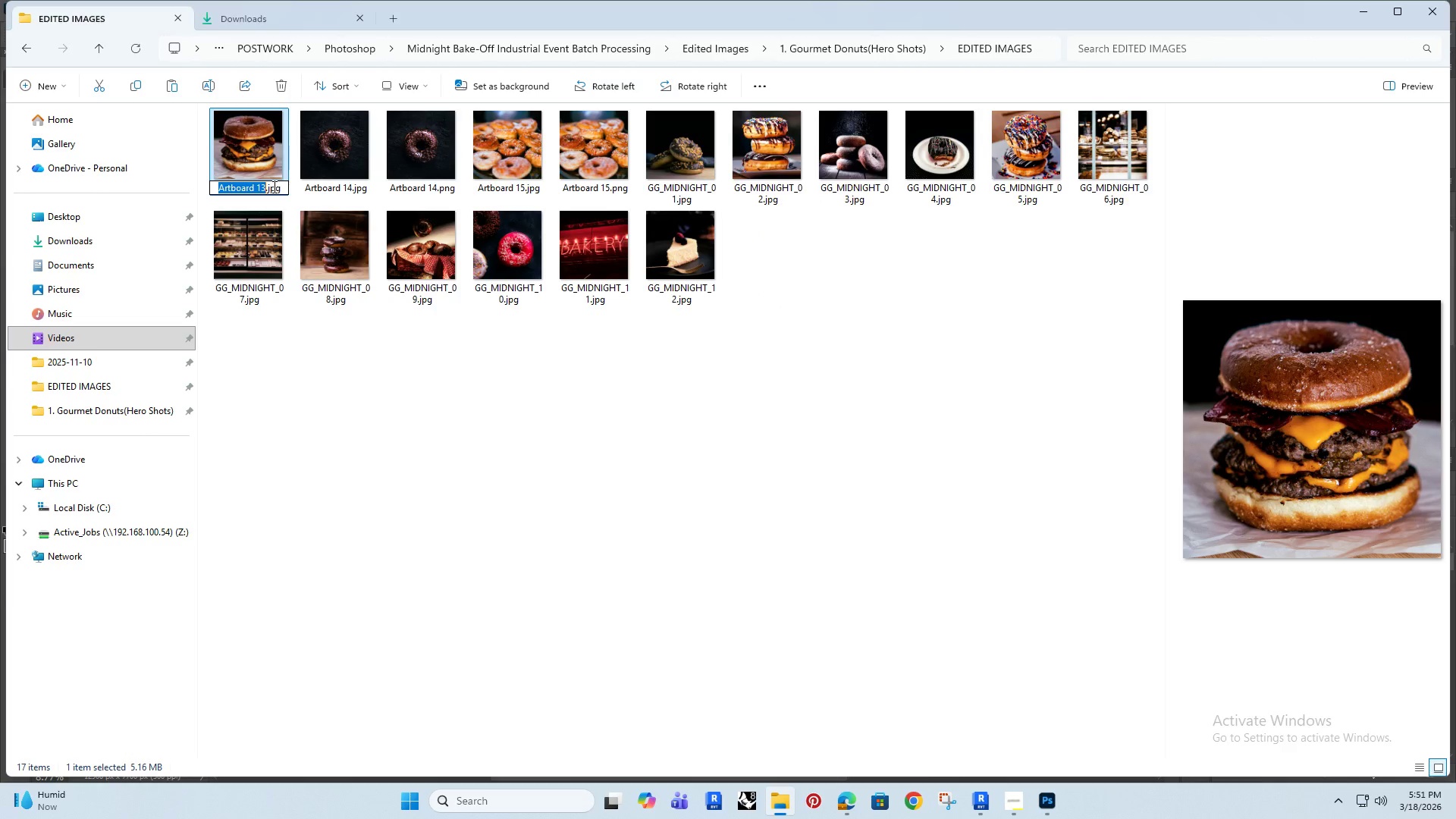 
type(gg_midnight_13)
 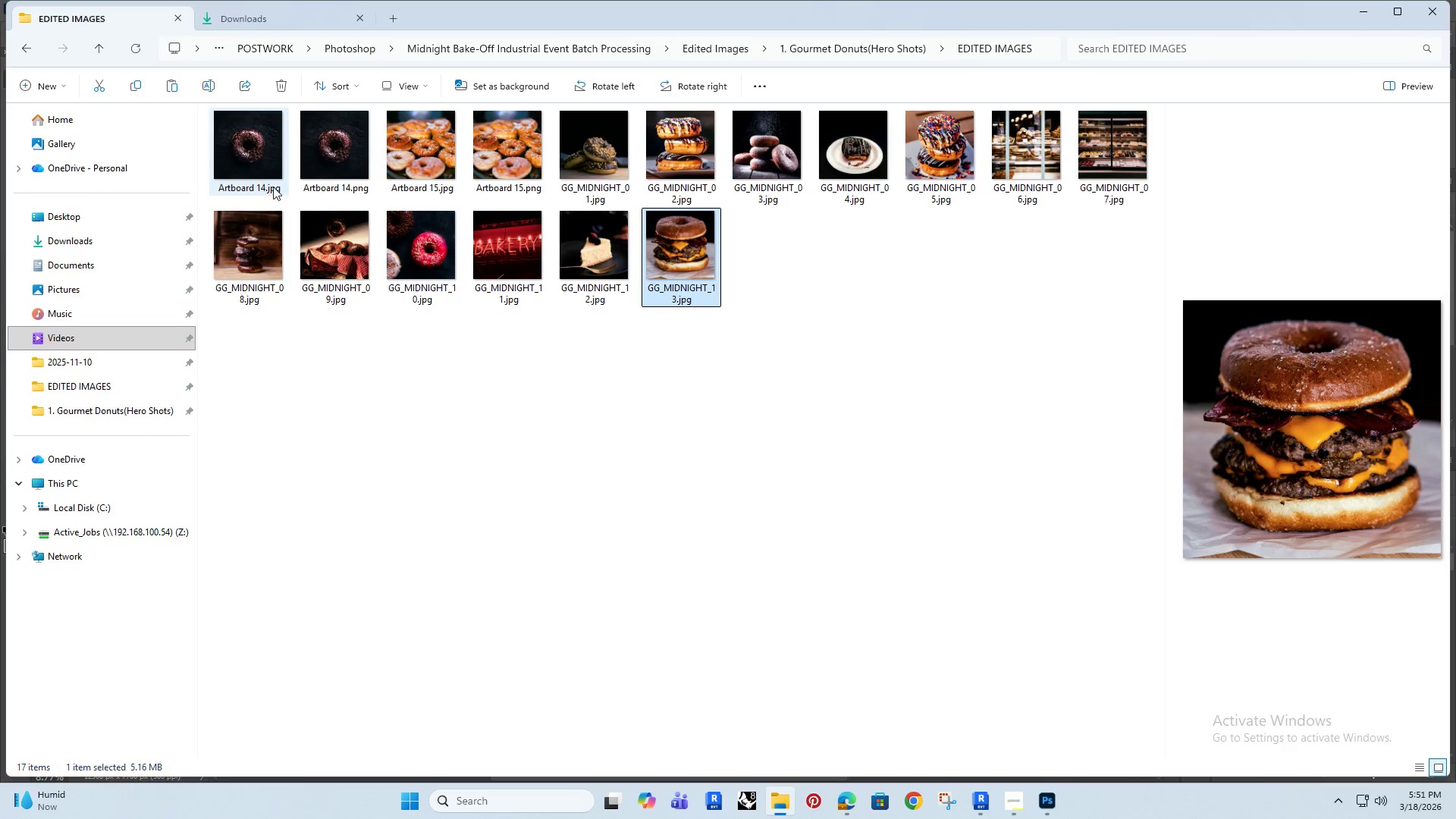 
 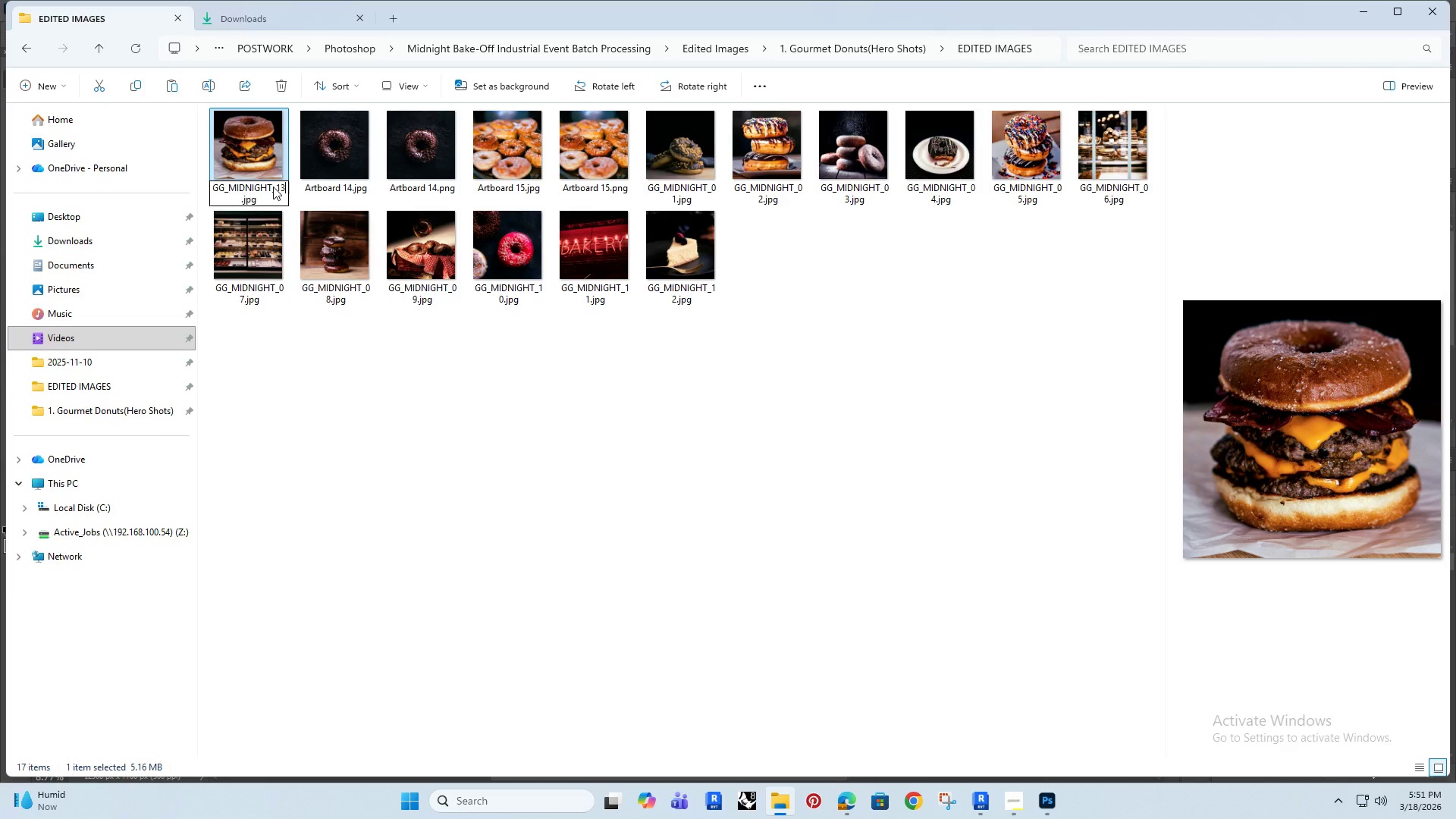 
key(Enter)
 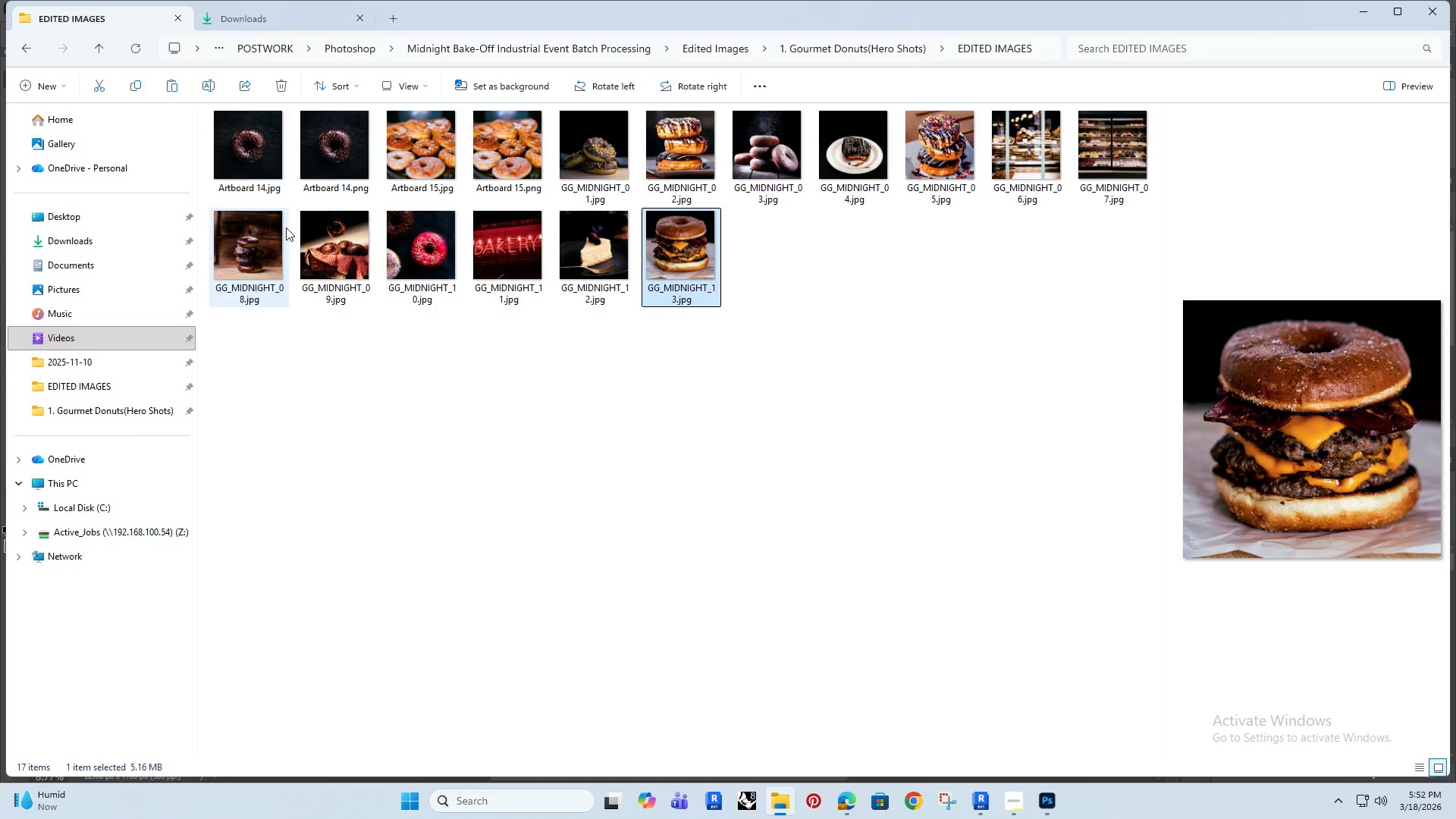 
left_click([340, 170])
 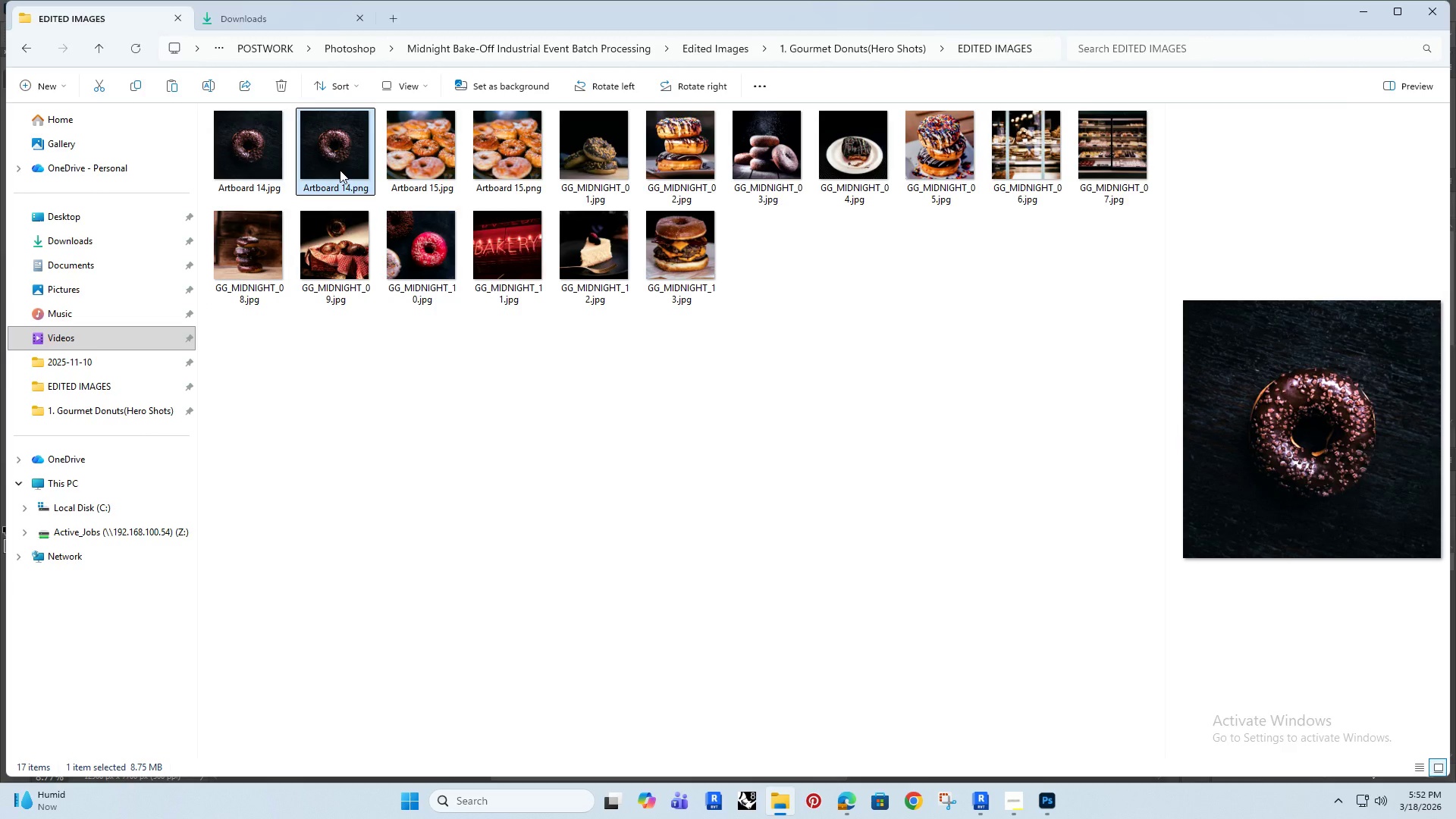 
key(Delete)
 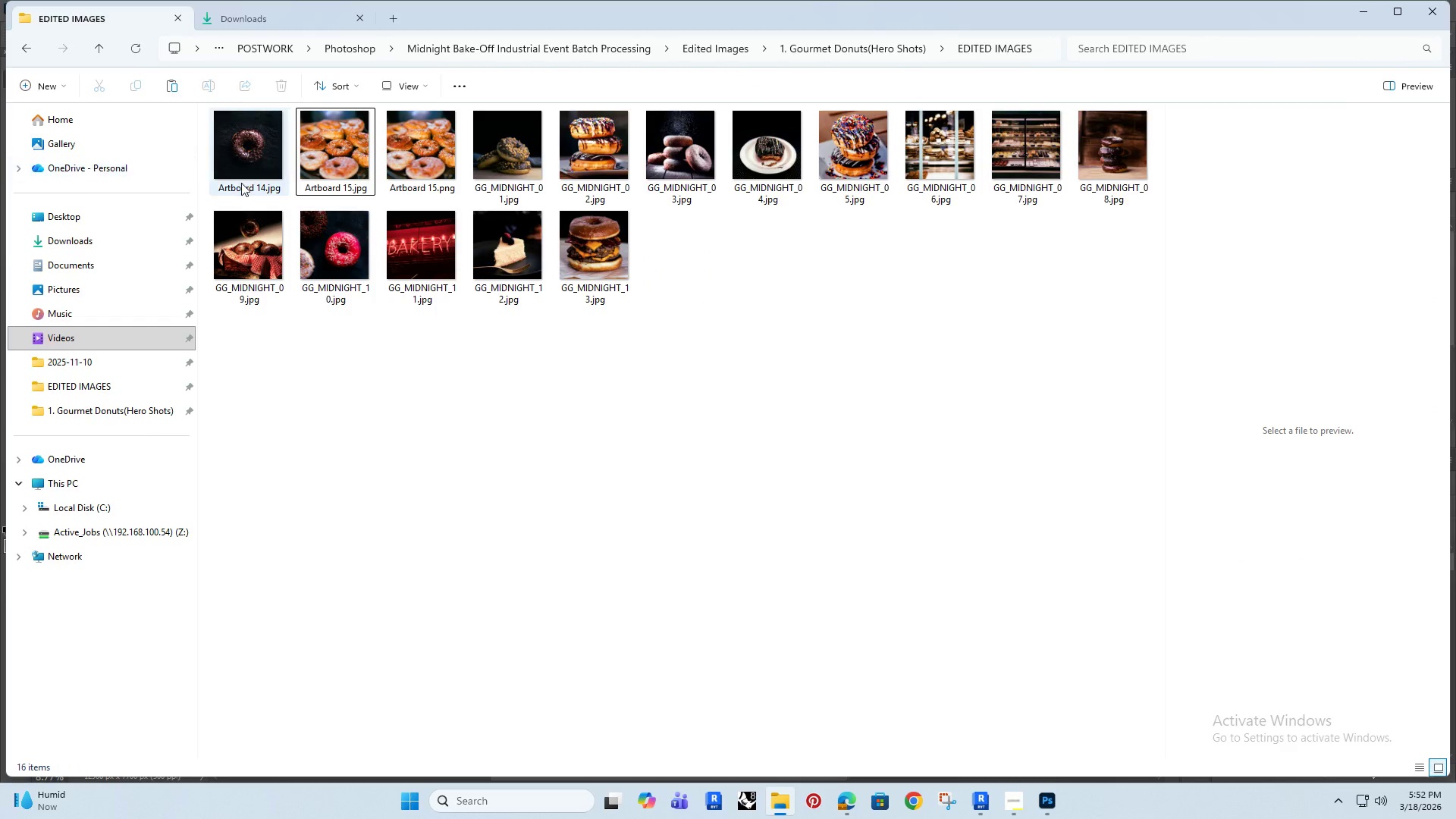 
left_click([257, 184])
 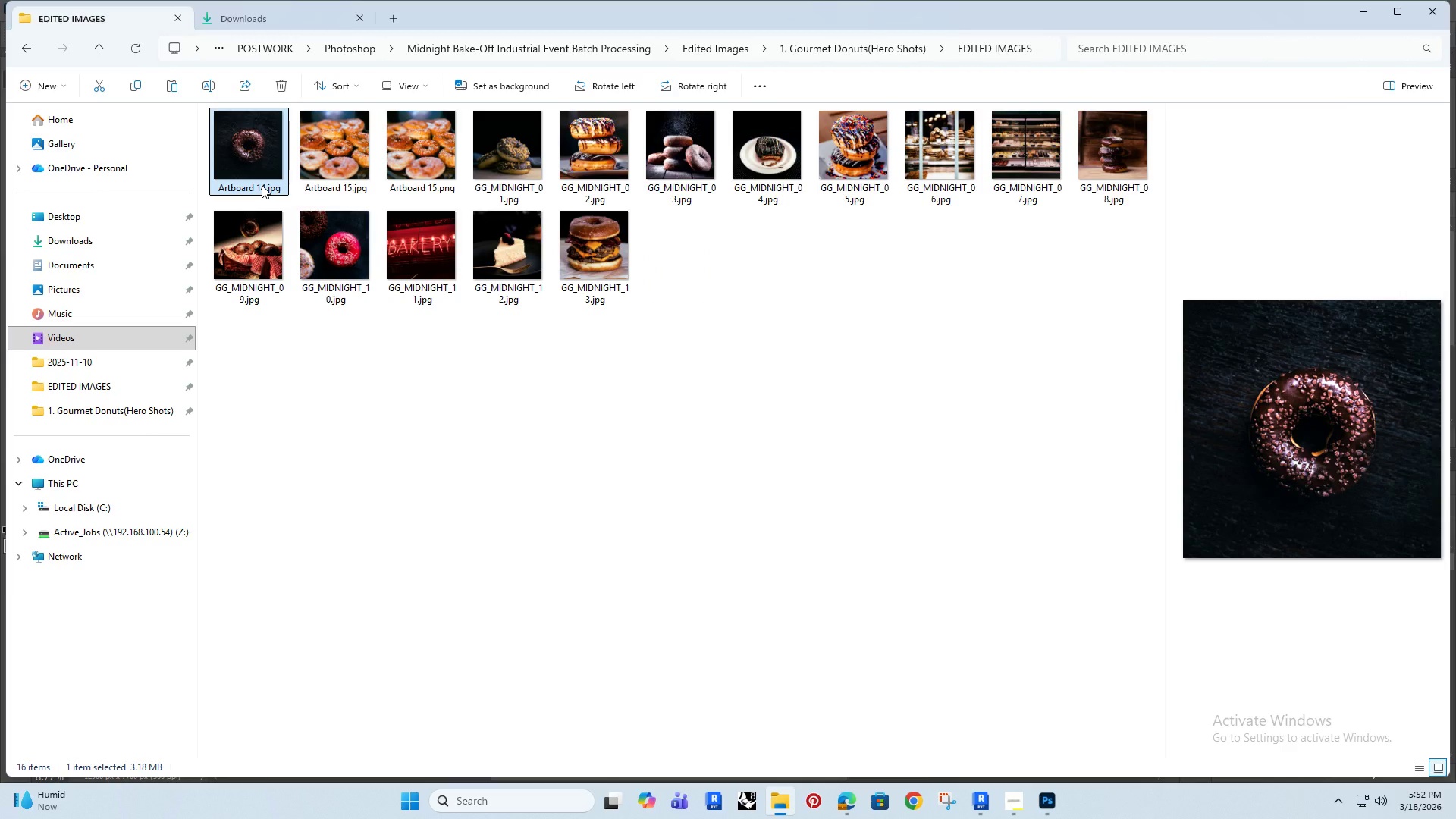 
left_click([262, 185])
 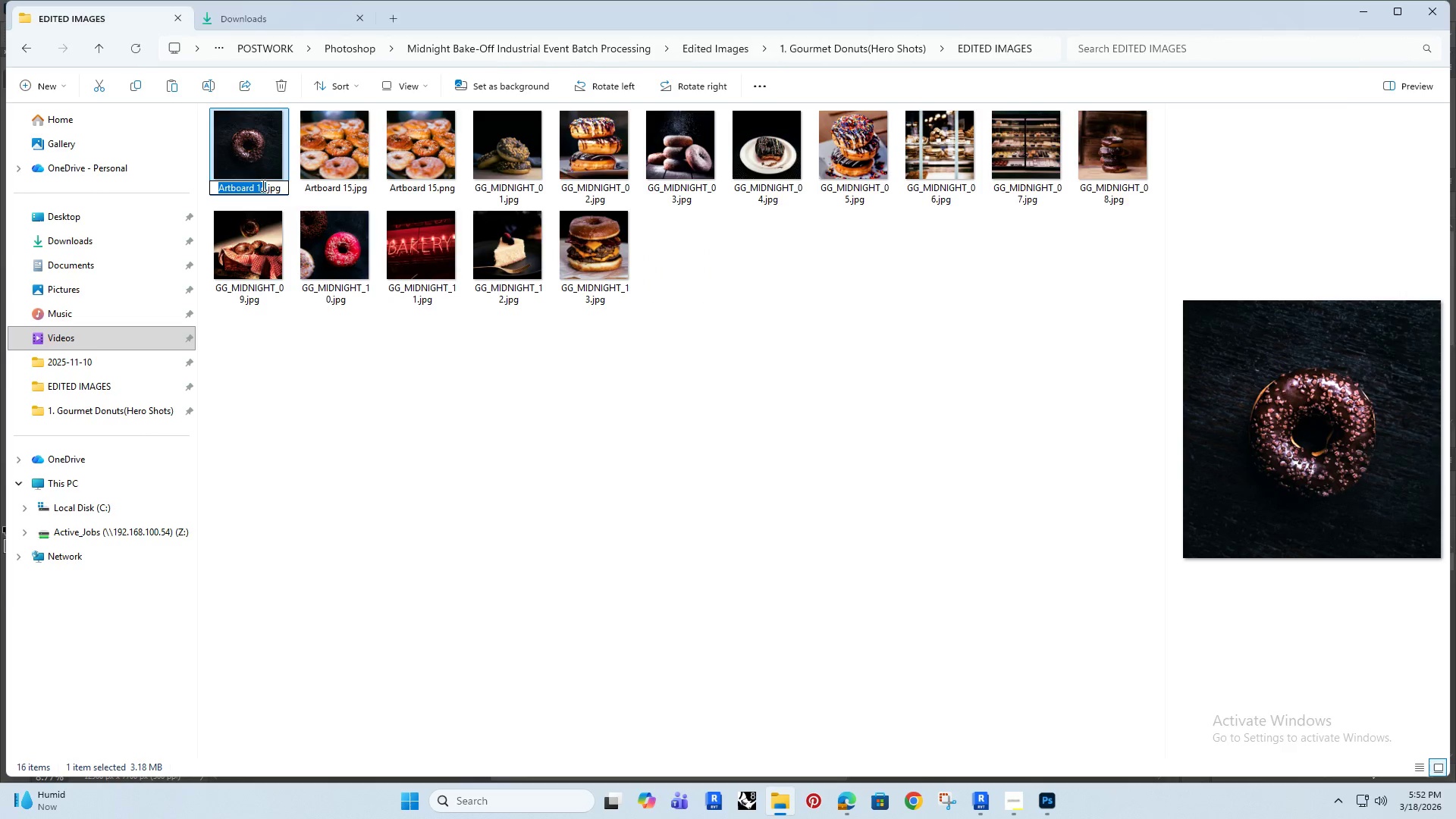 
type(gg_midnight_14)
 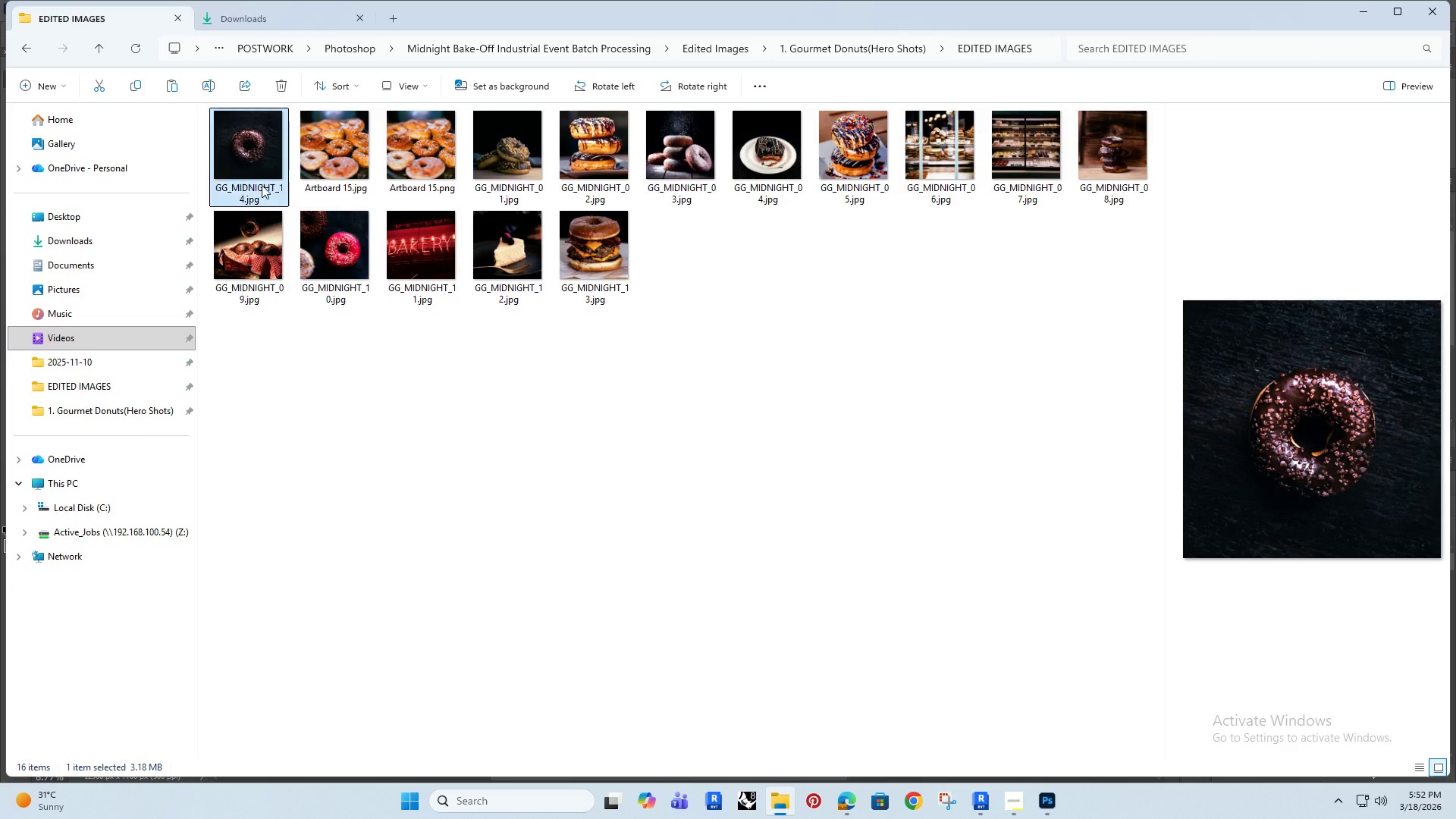 
 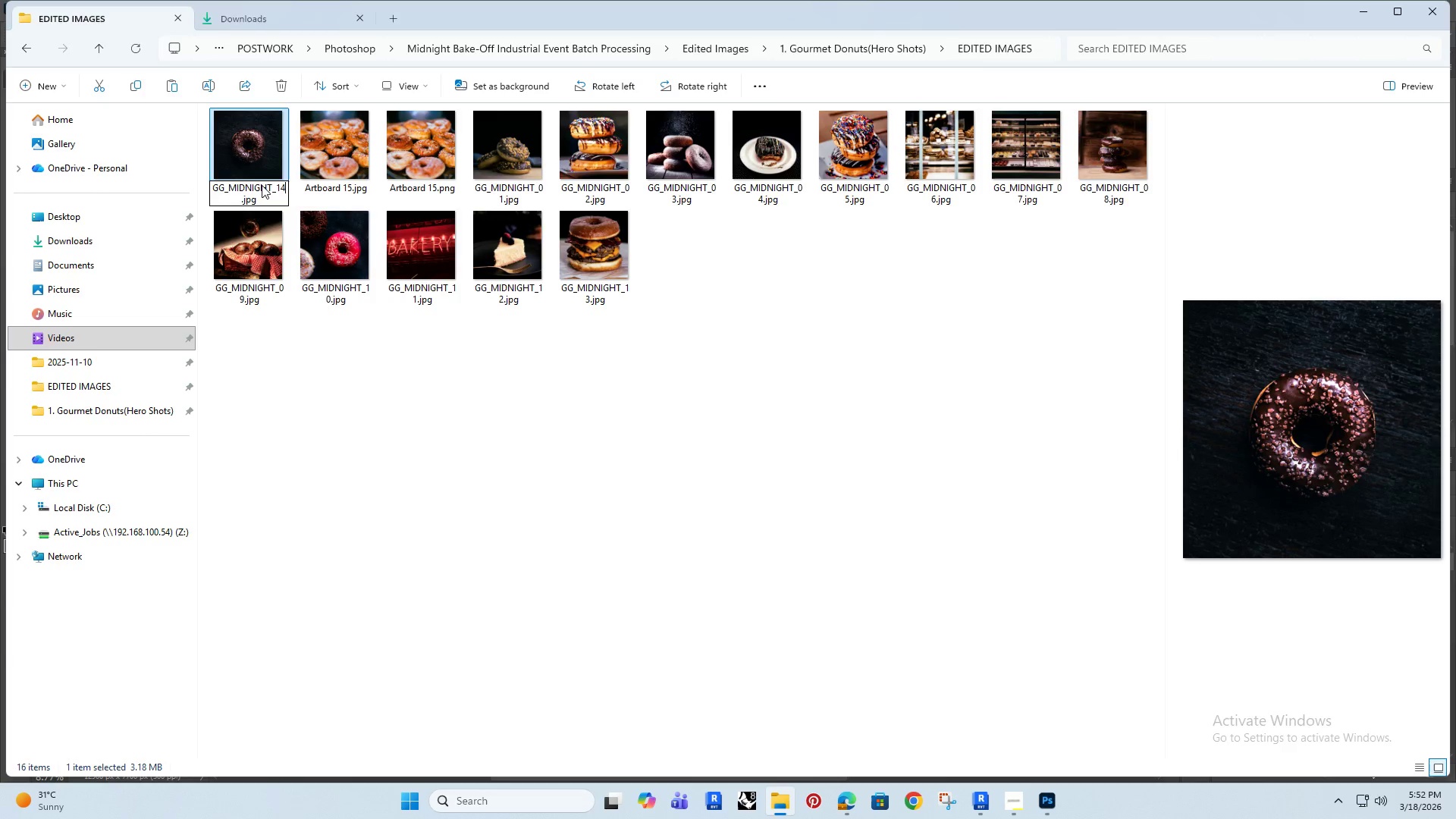 
key(Enter)
 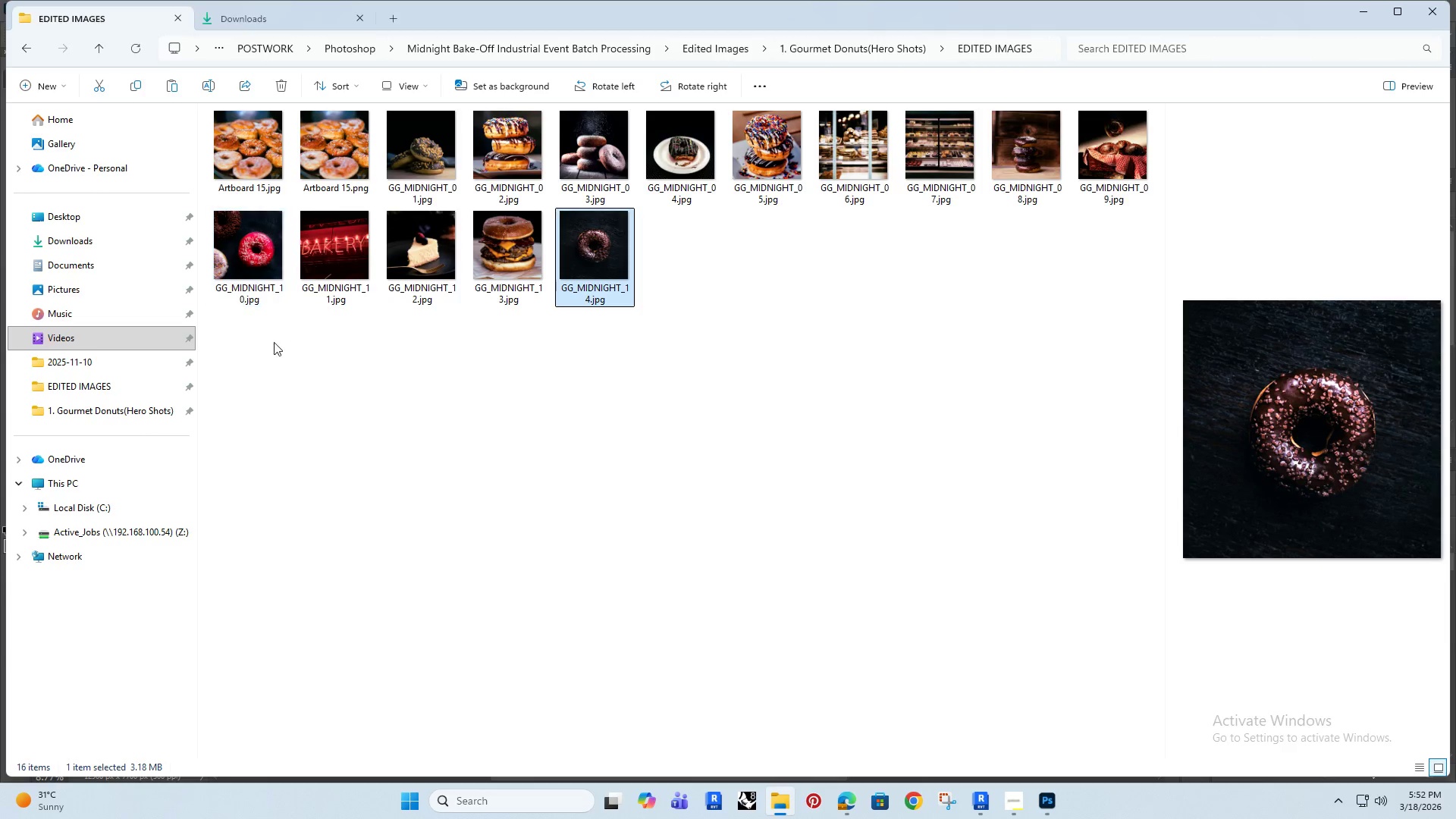 
left_click([263, 393])
 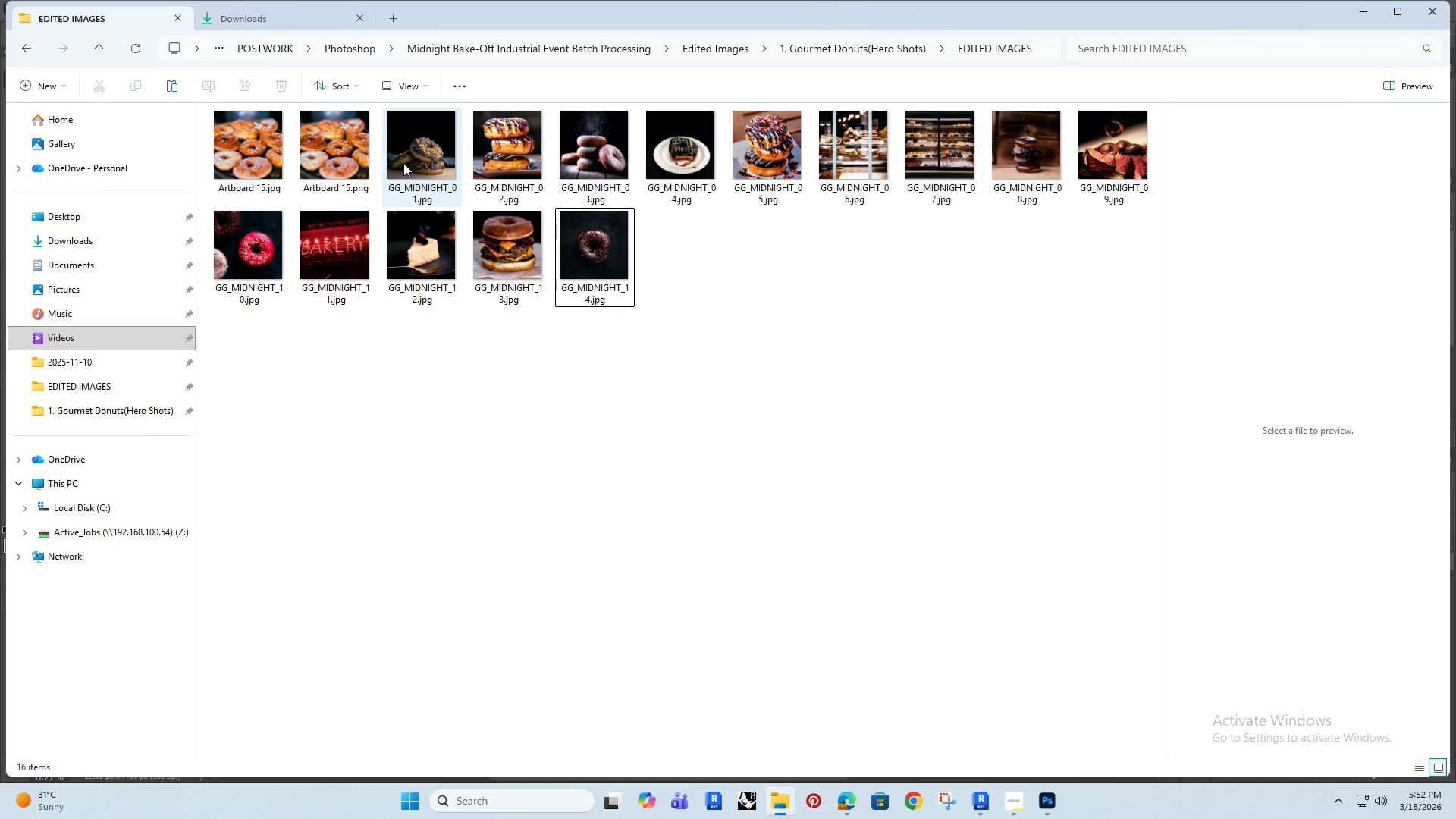 
left_click([331, 153])
 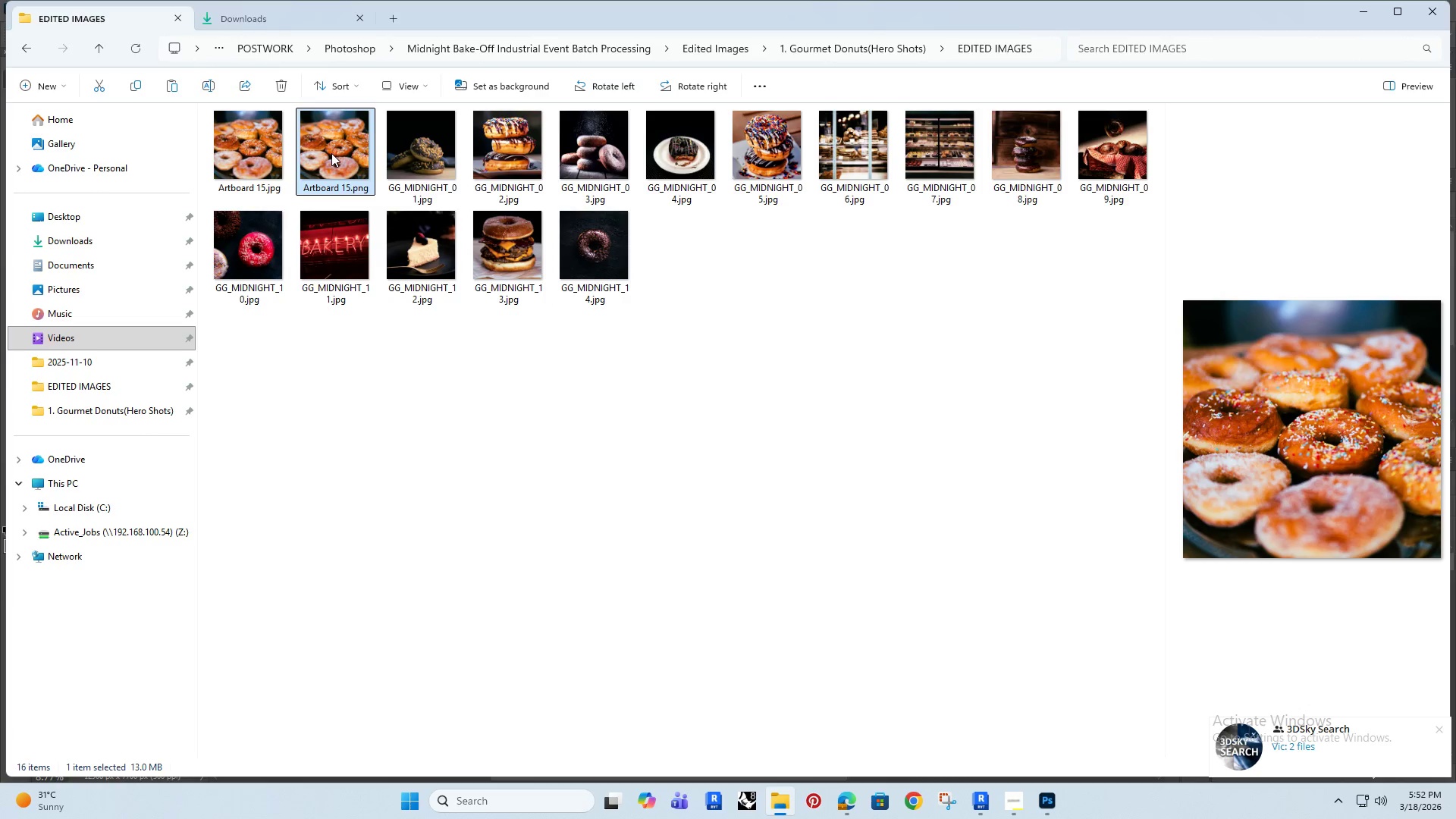 
key(Delete)
 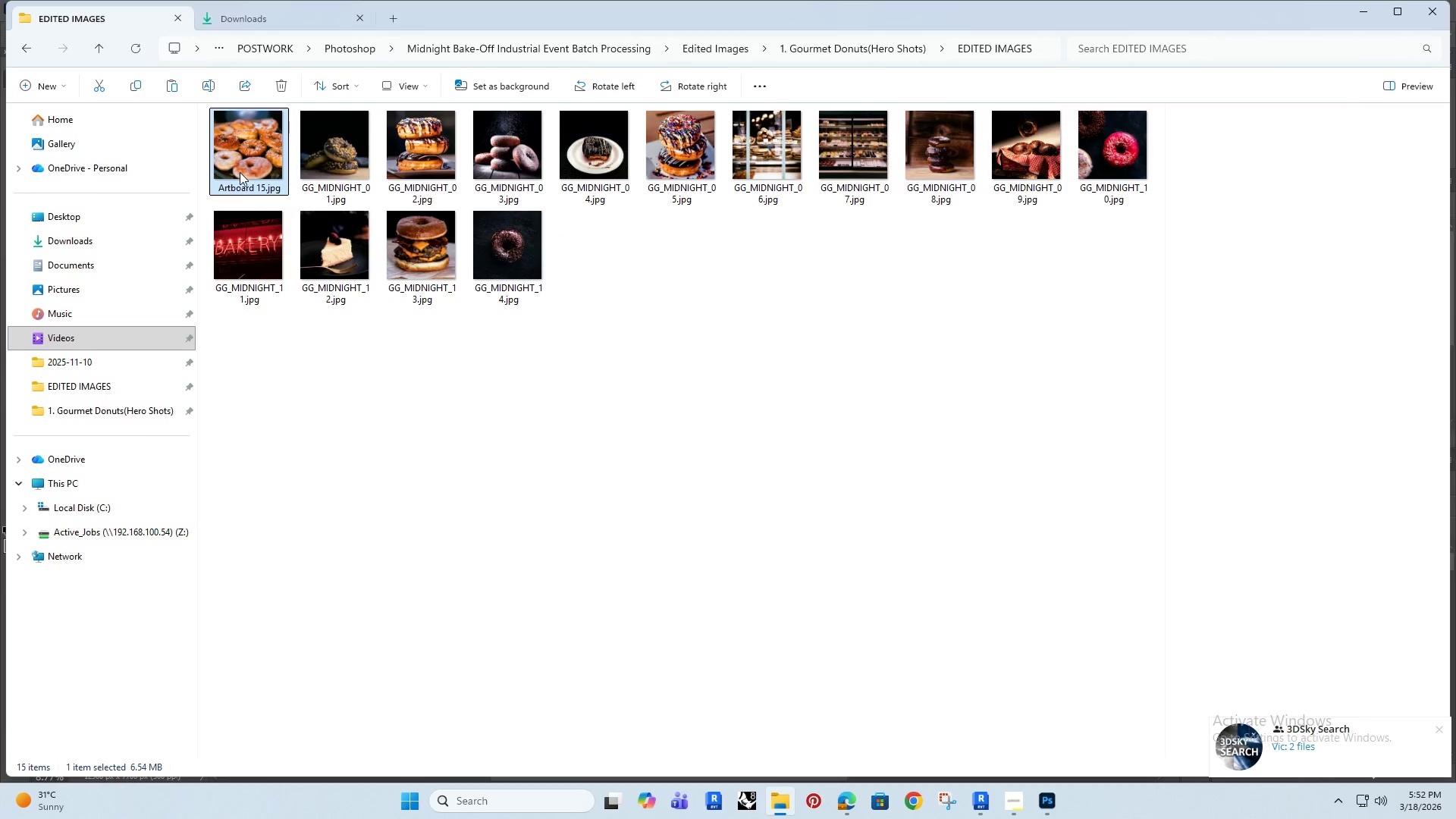 
double_click([245, 184])
 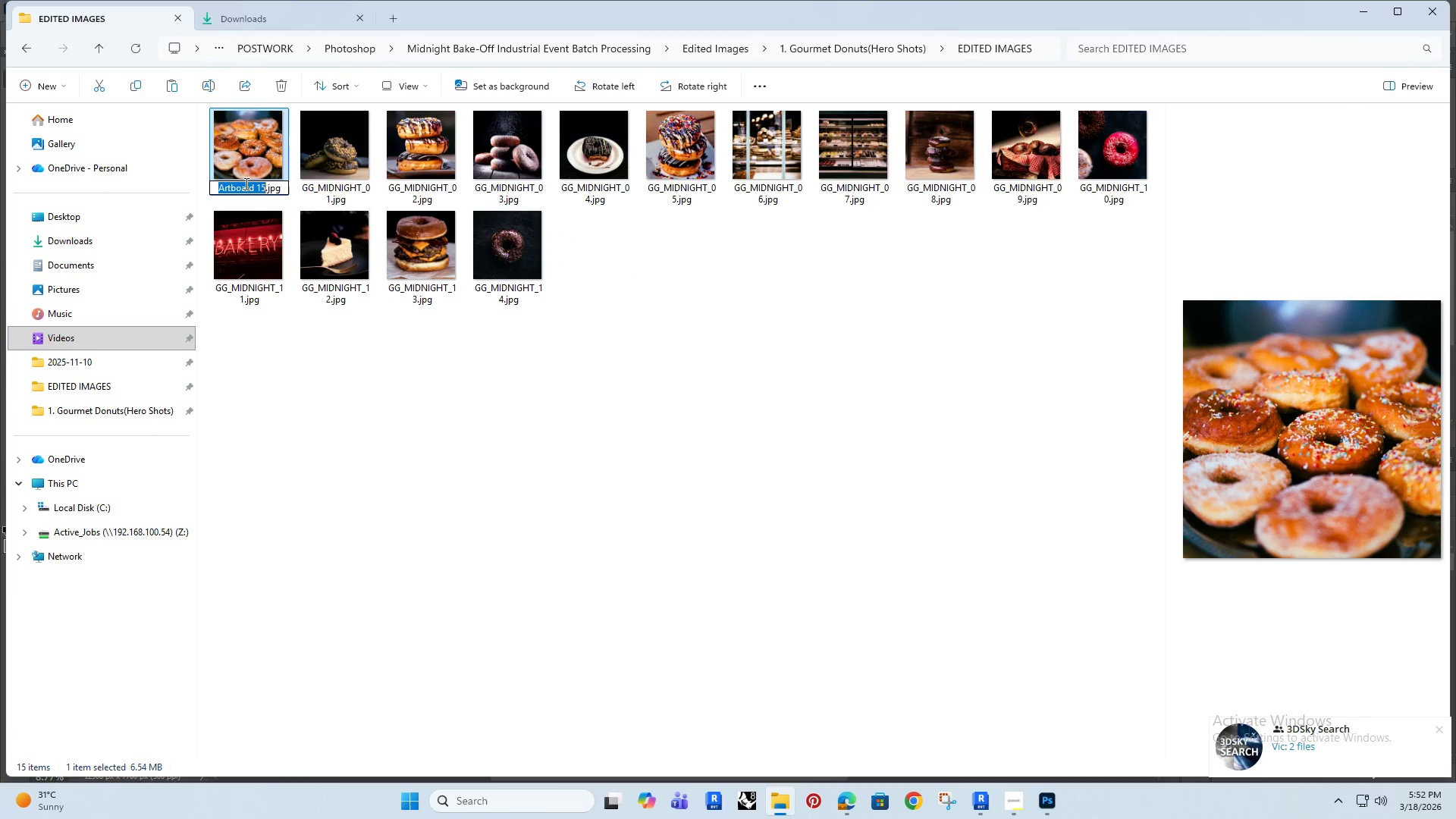 
type(gg_midnight_15)
 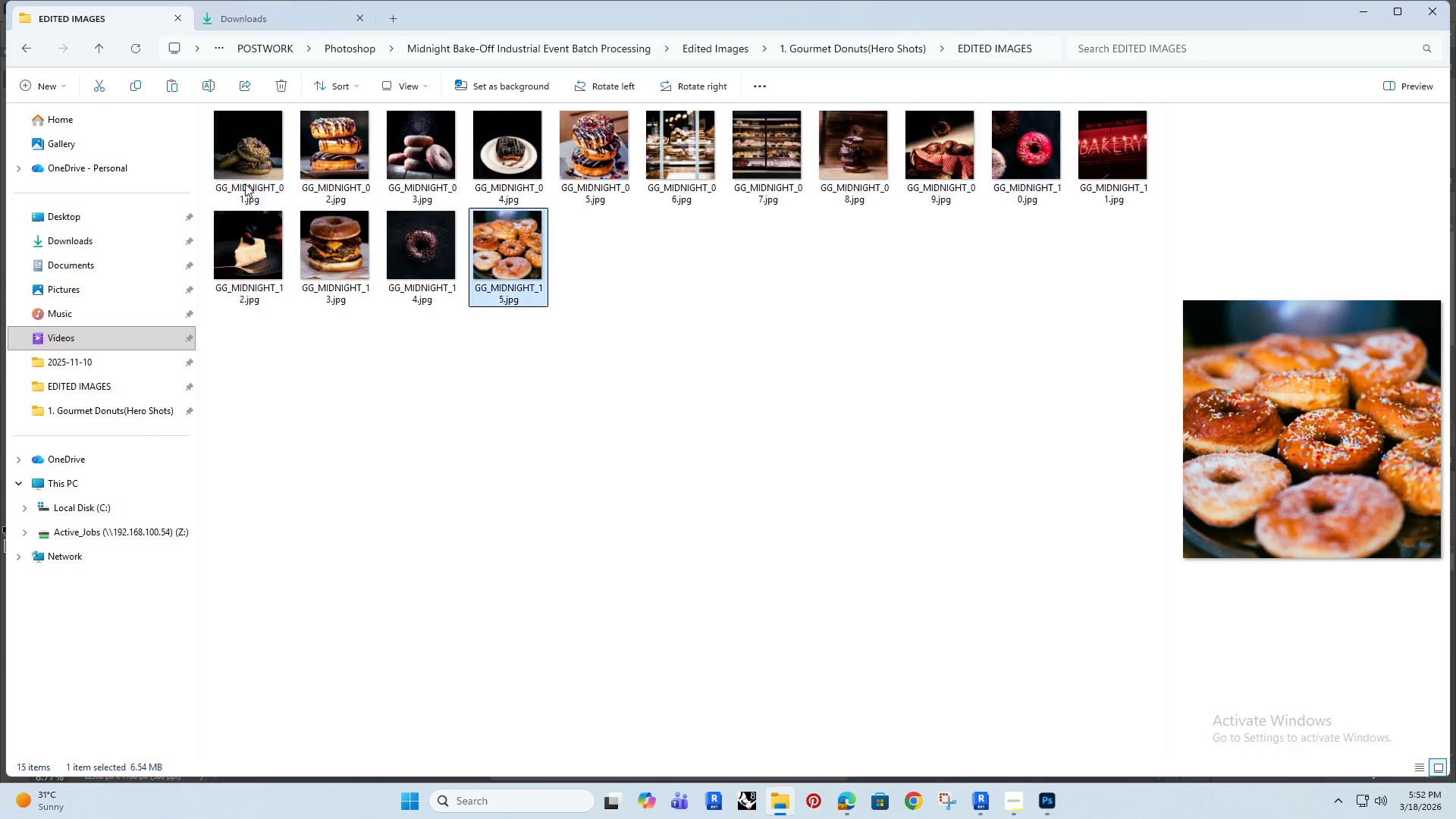 
 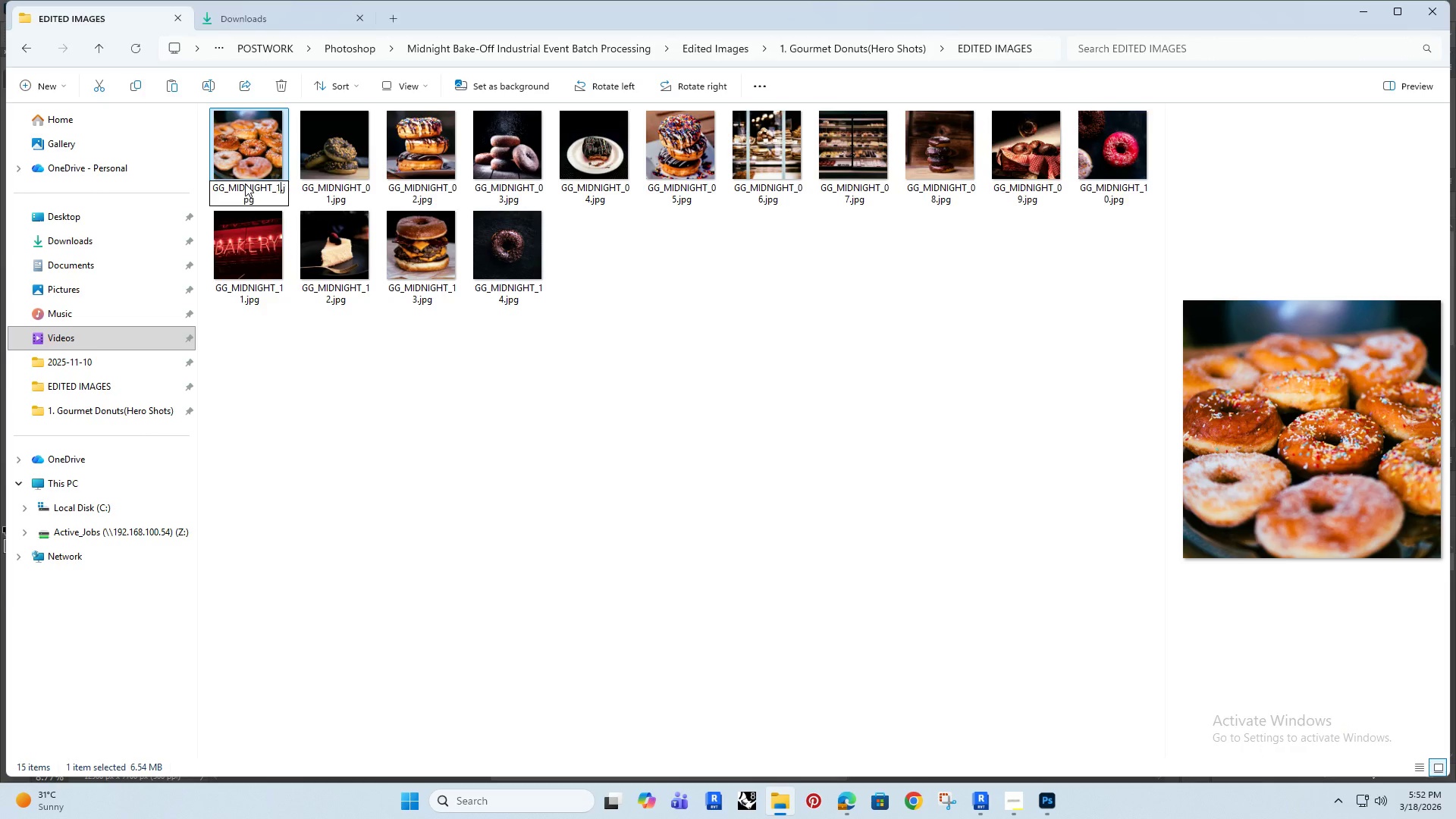 
key(Enter)
 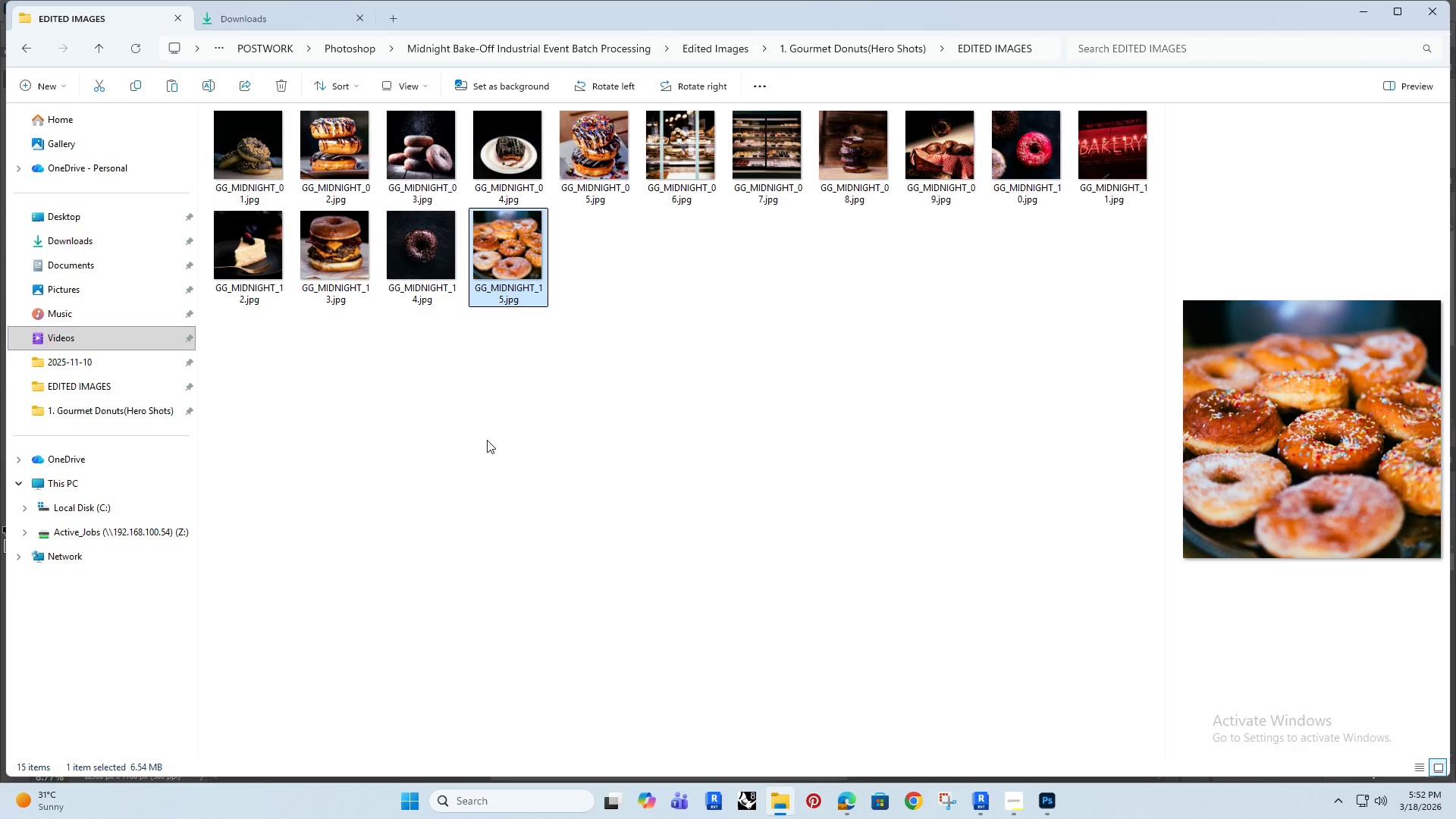 
left_click([491, 444])
 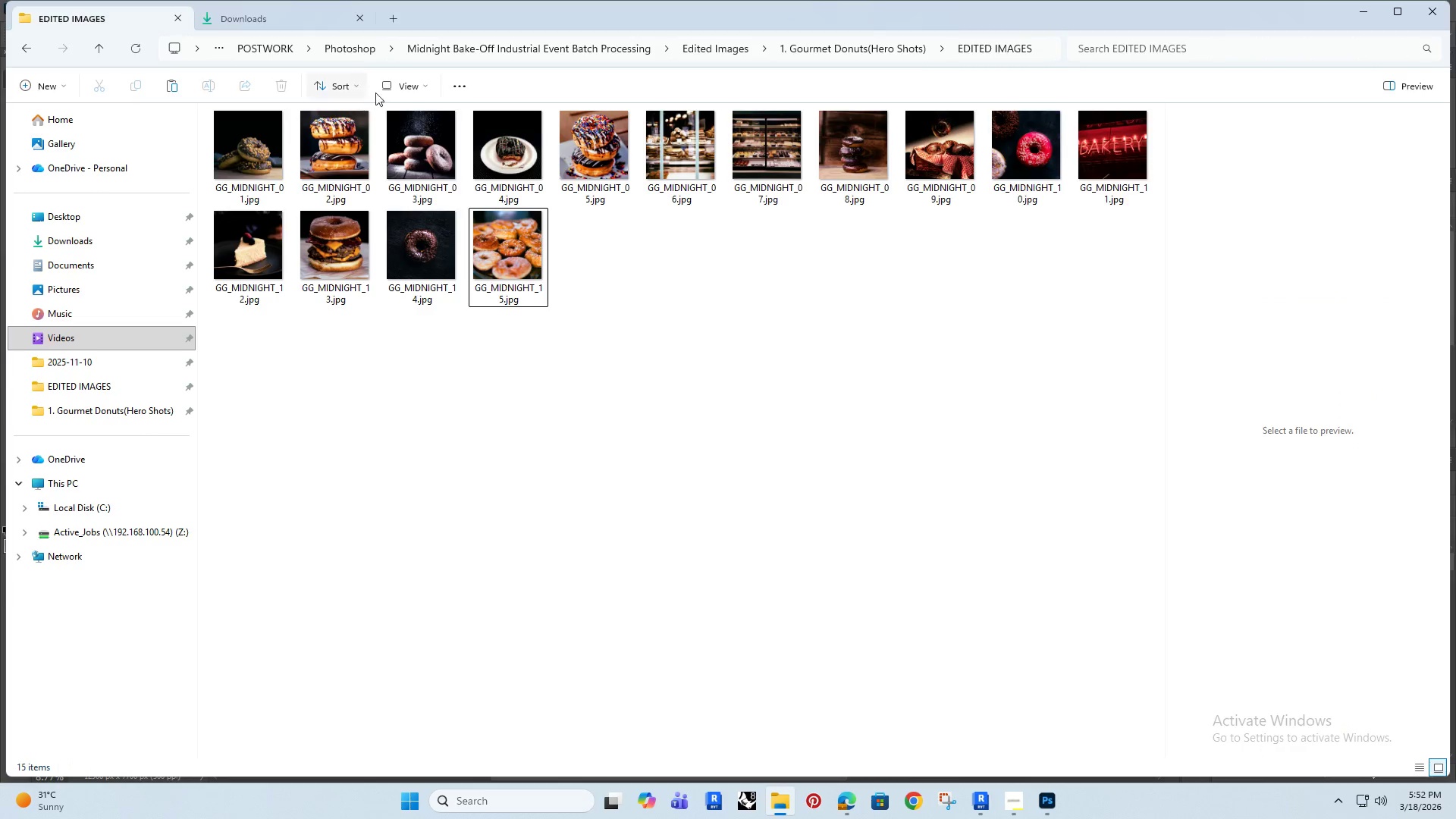 
left_click([400, 84])
 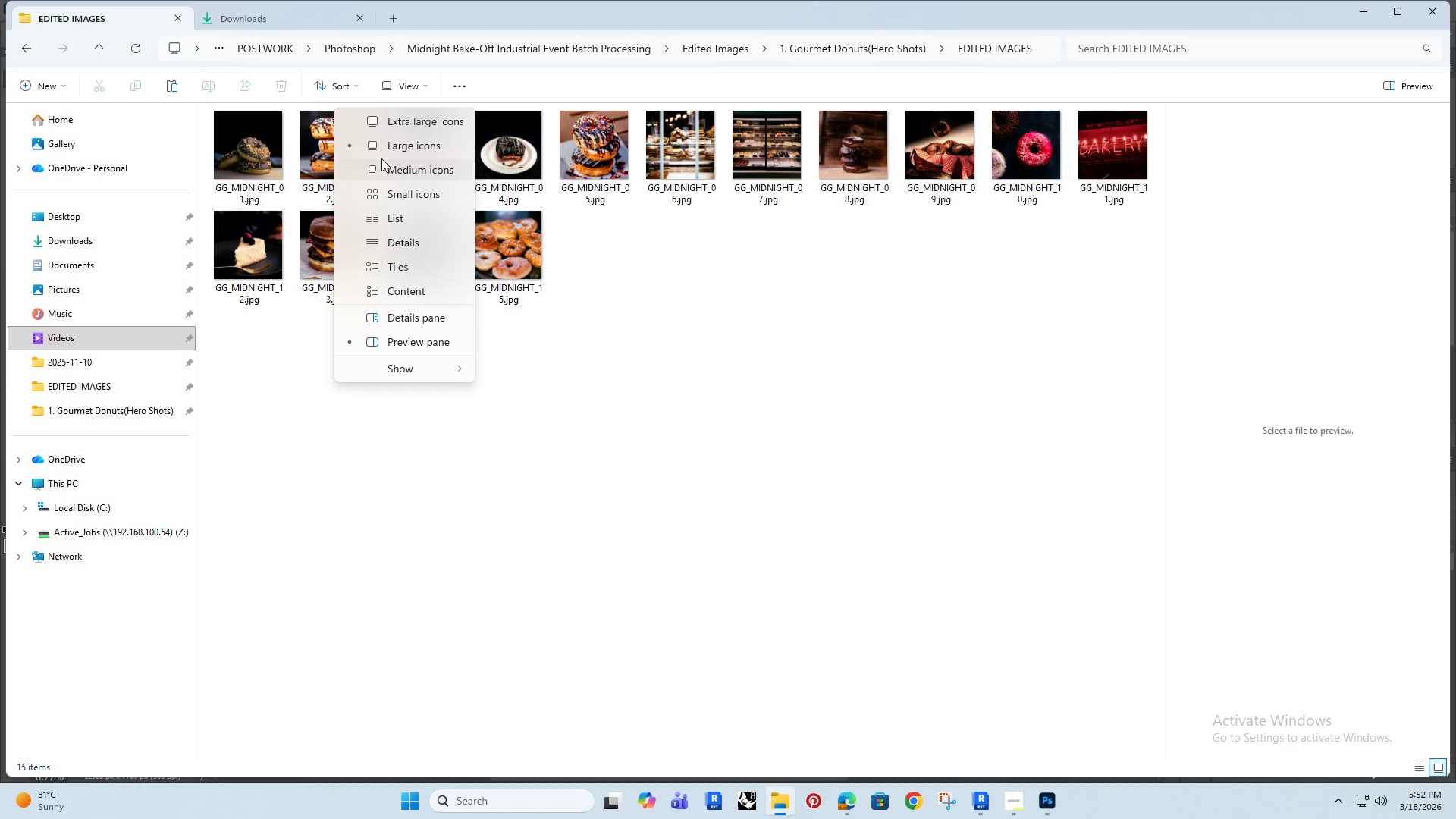 
left_click([400, 171])
 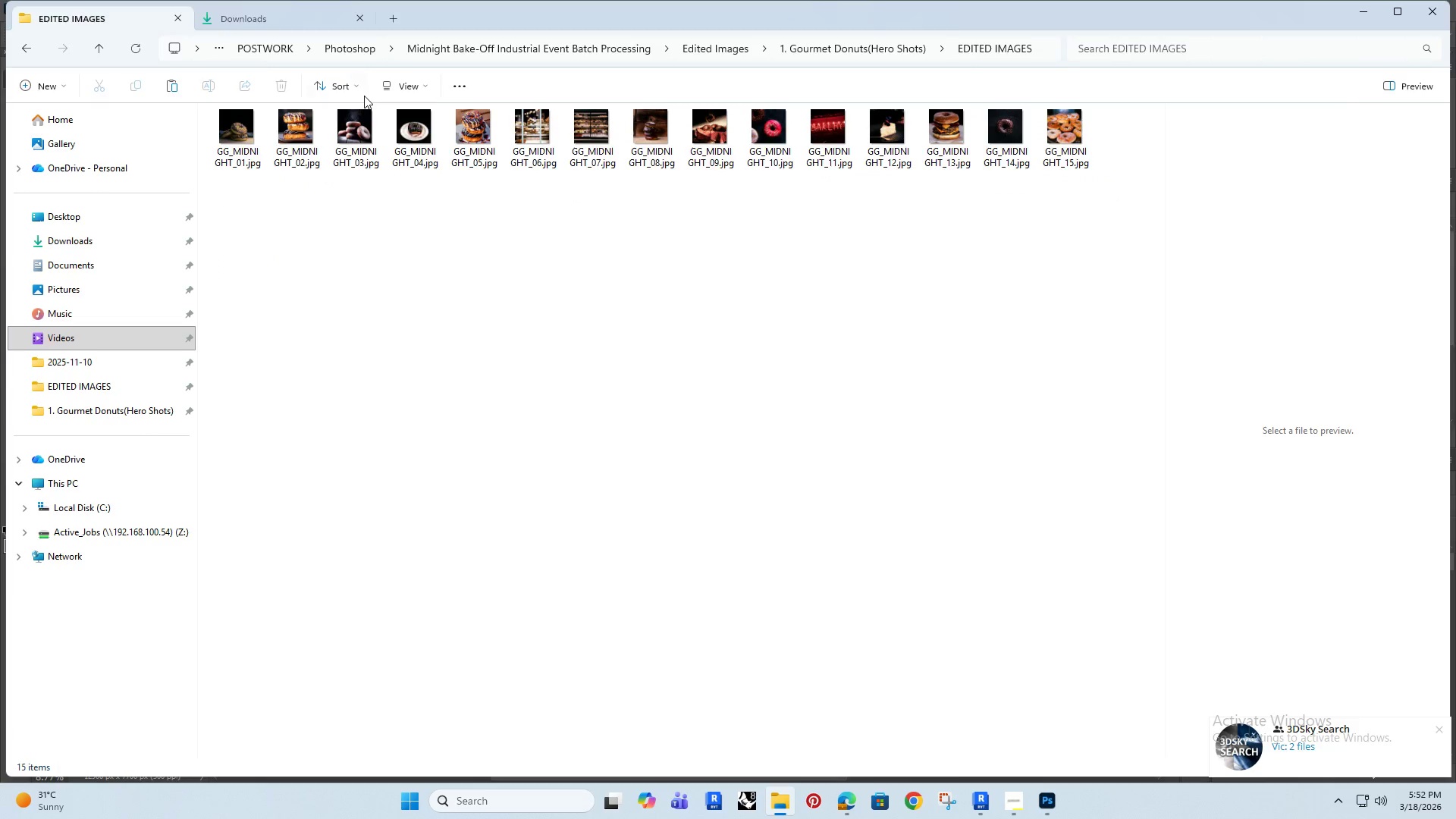 
left_click([392, 80])
 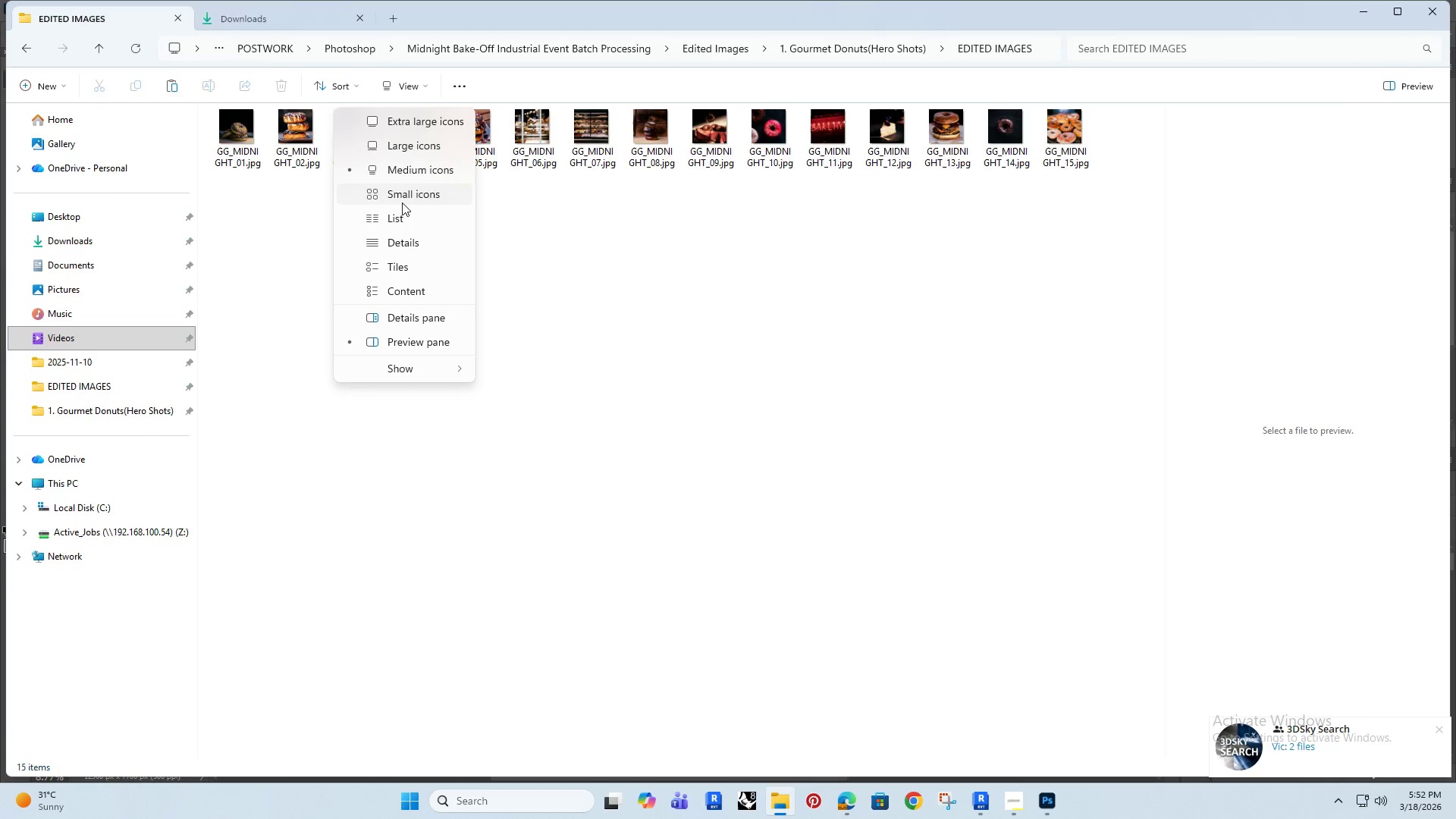 
left_click([395, 220])
 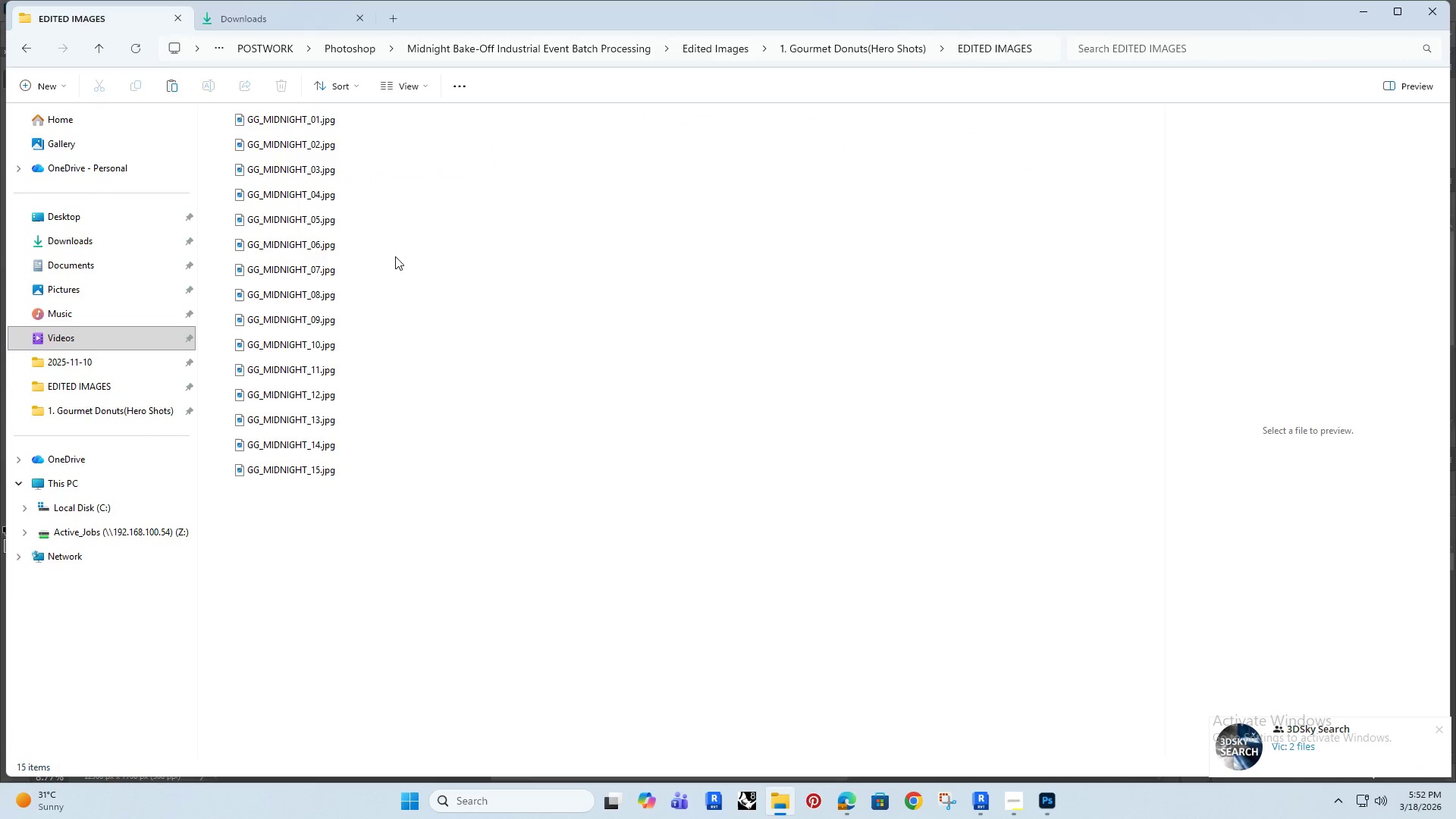 
left_click([453, 632])
 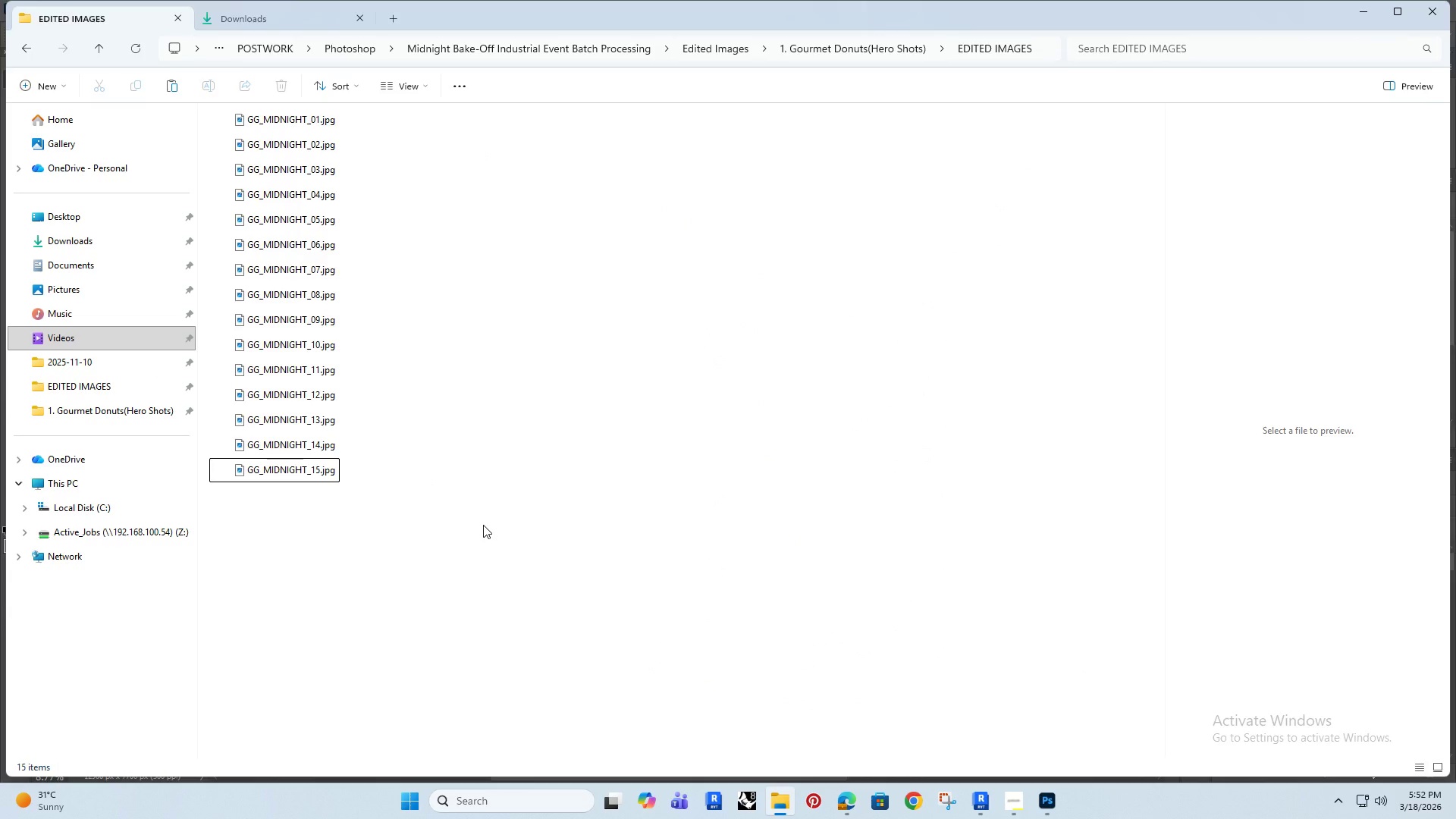 
wait(9.78)
 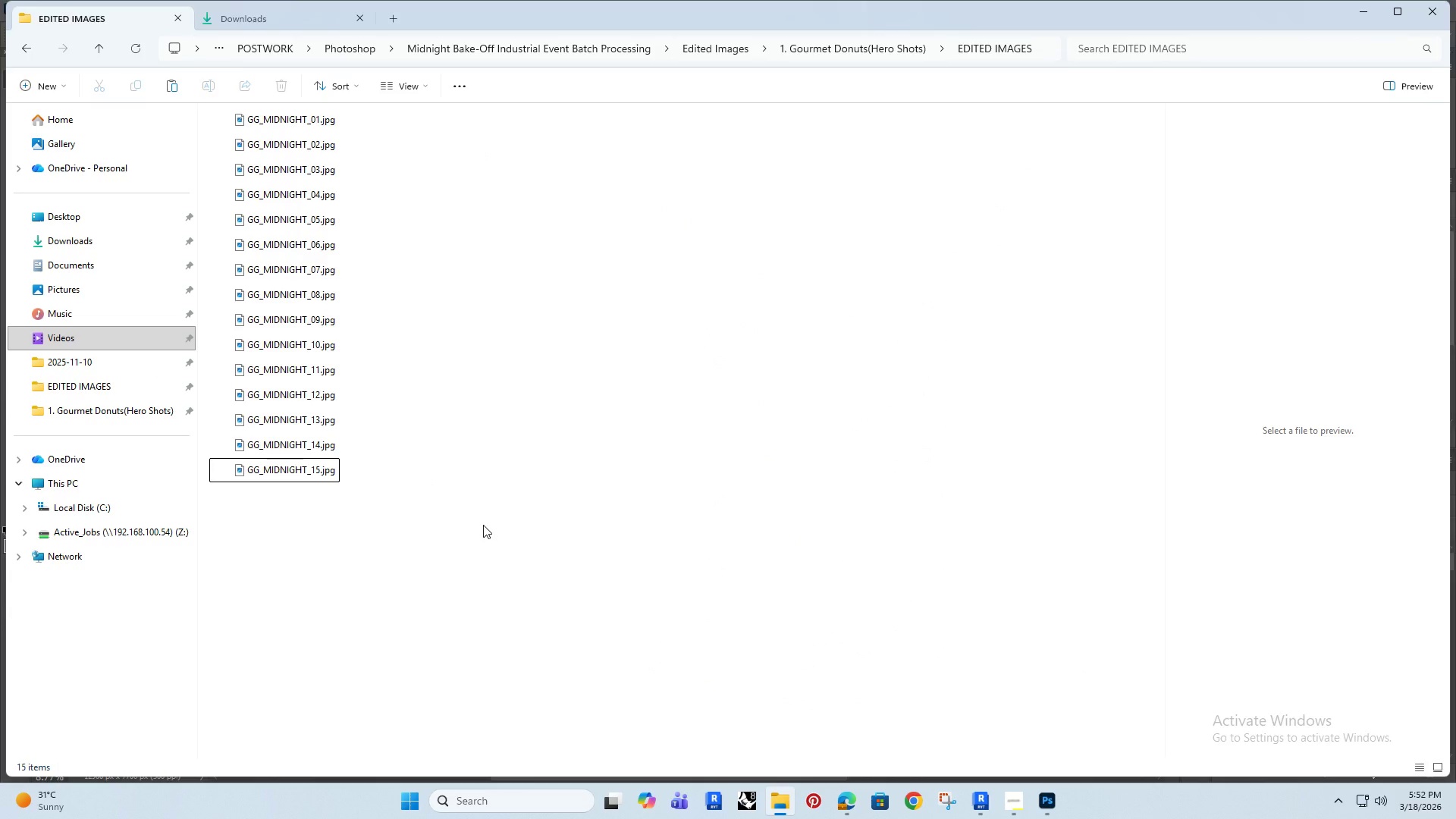 
left_click([459, 527])
 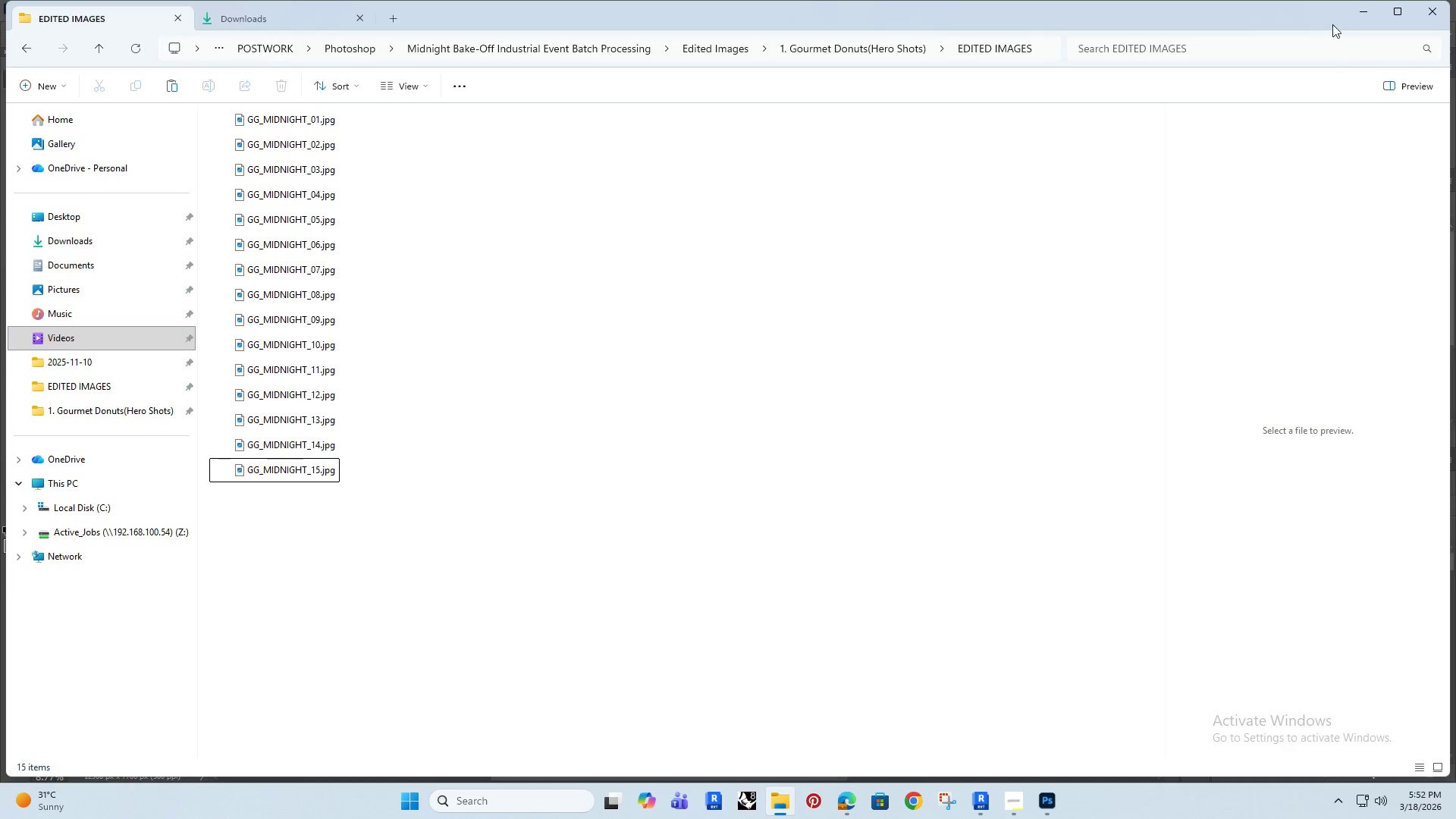 
left_click([1368, 7])
 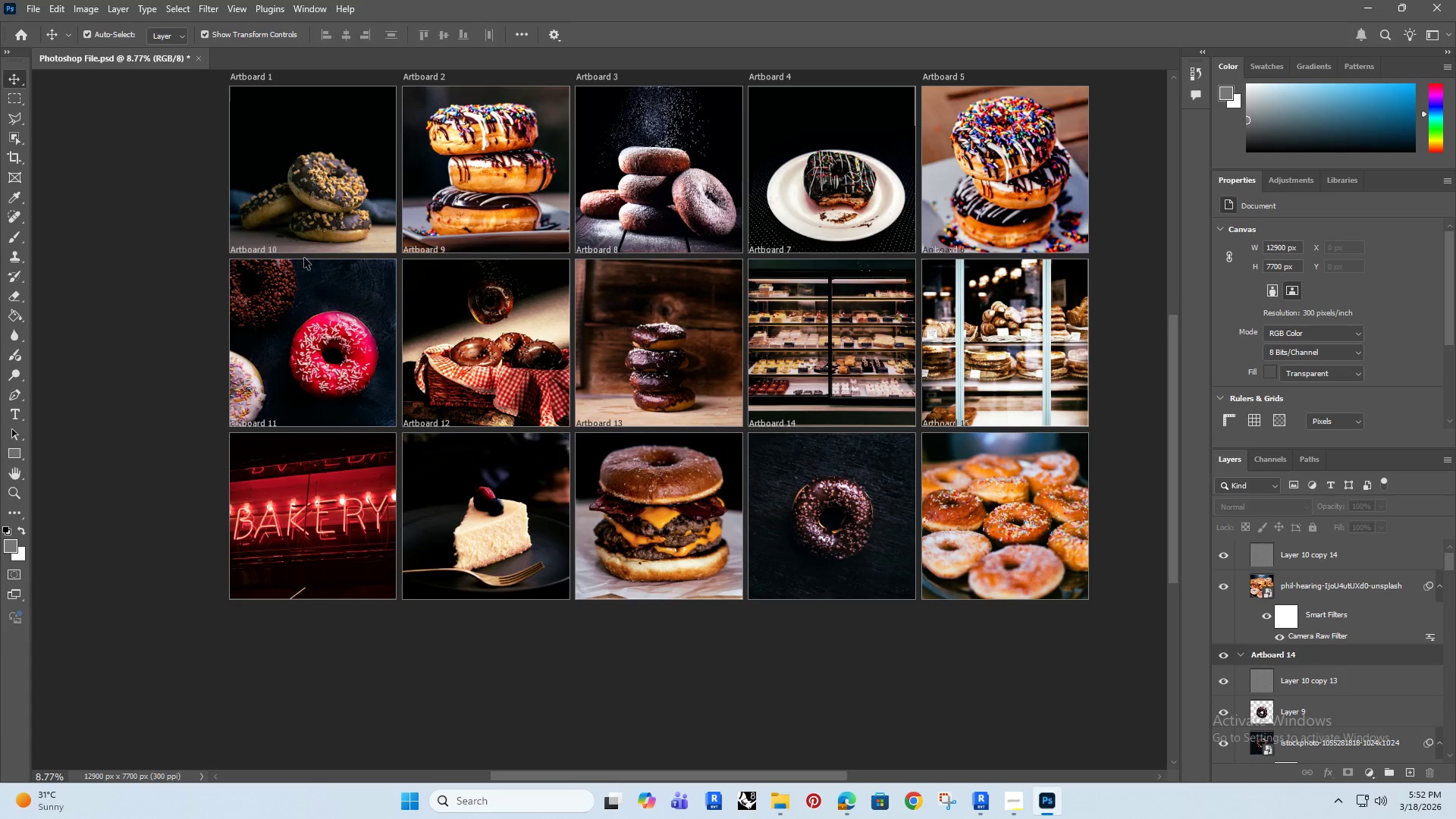 
left_click([220, 197])
 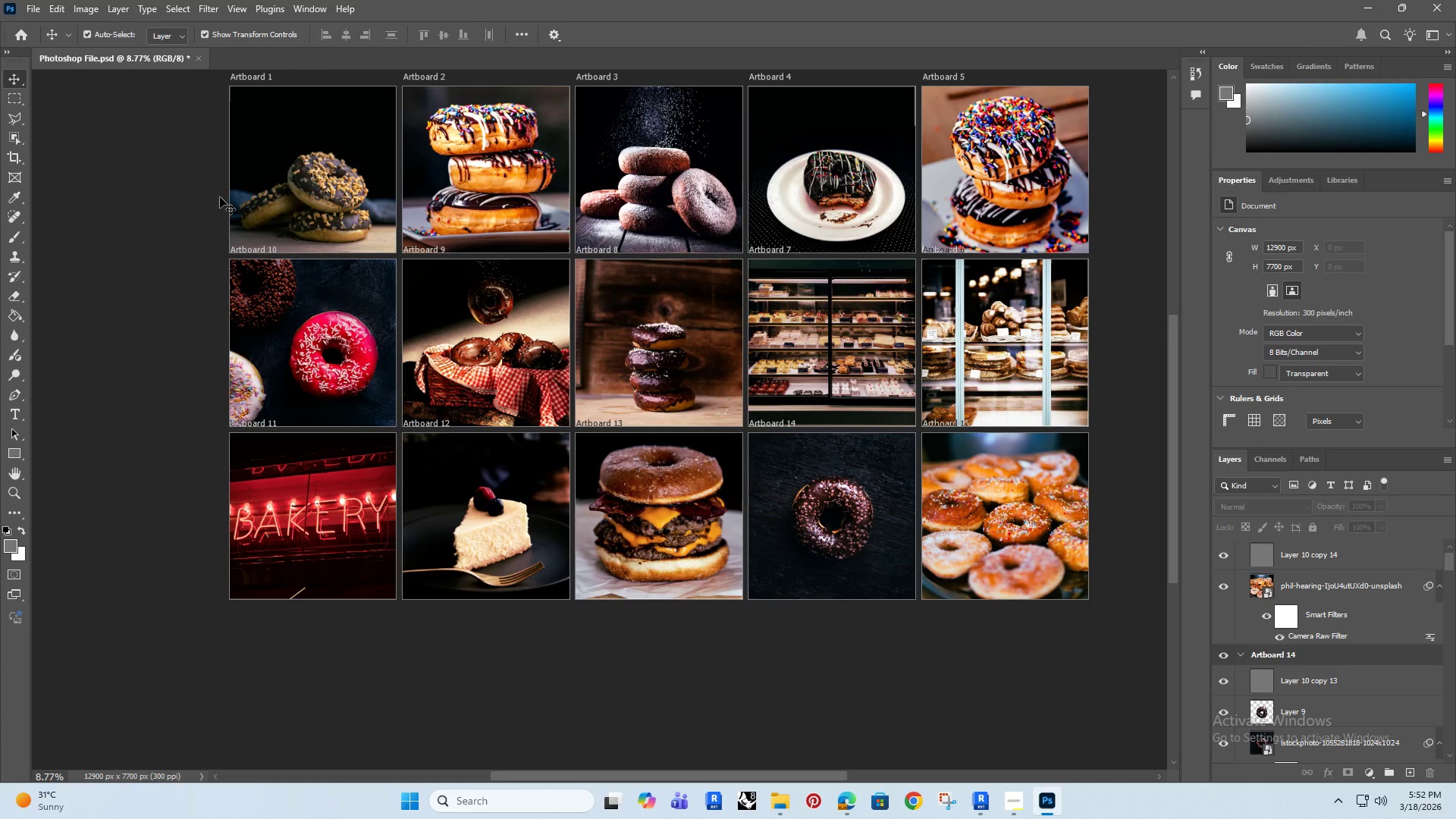 
key(Control+S)
 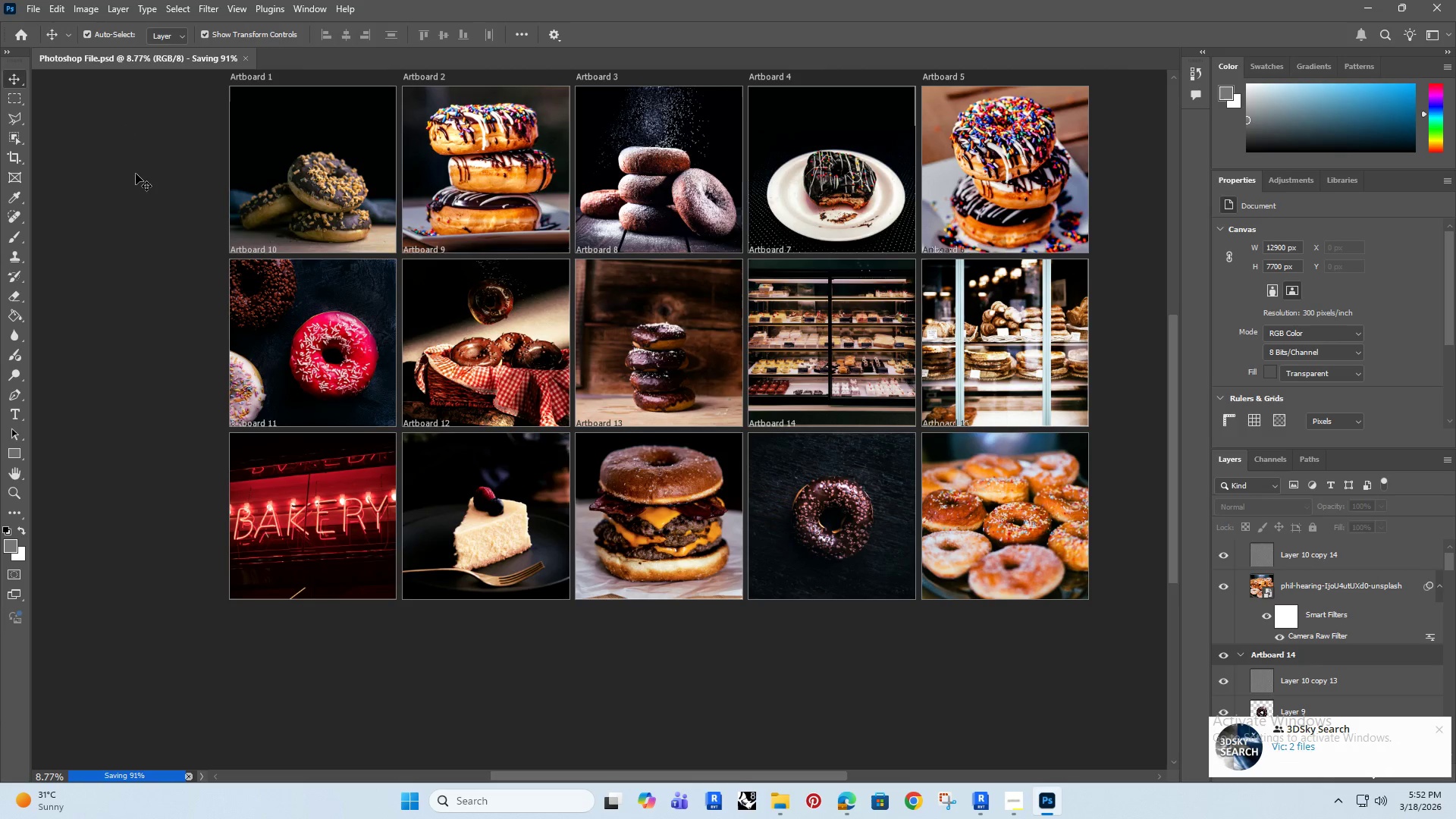 
wait(7.5)
 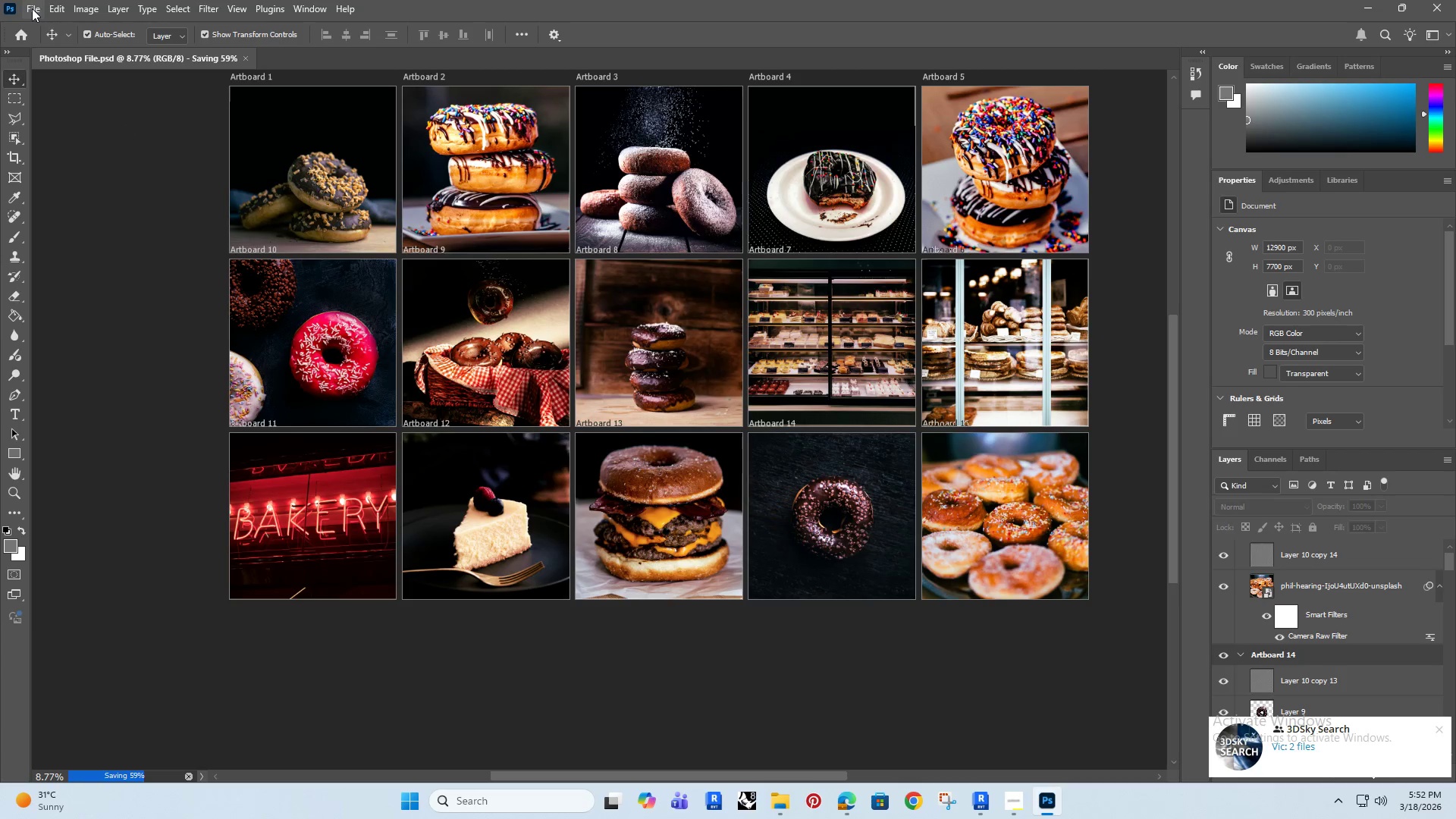 
left_click([29, 8])
 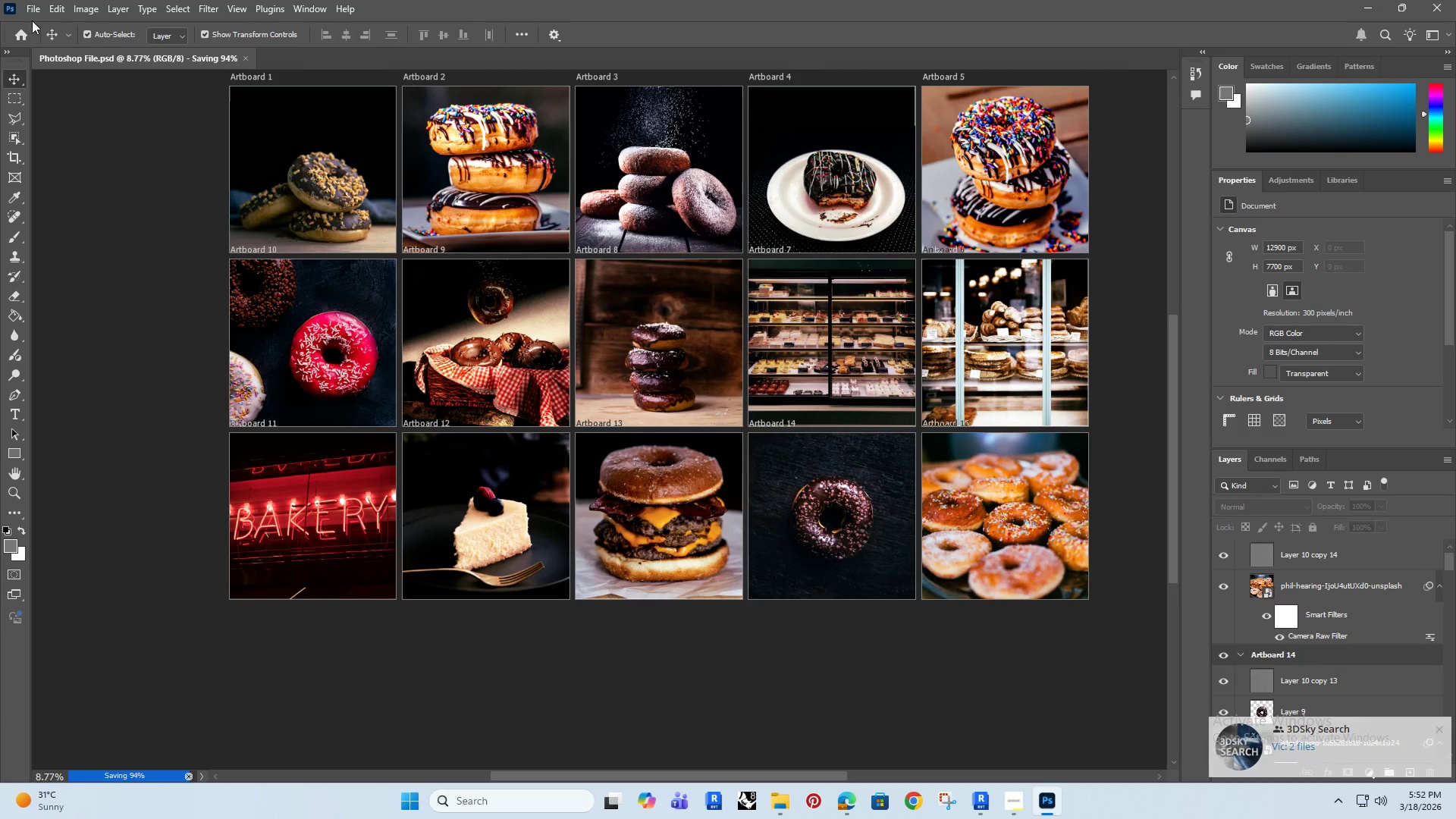 
mouse_move([49, 124])
 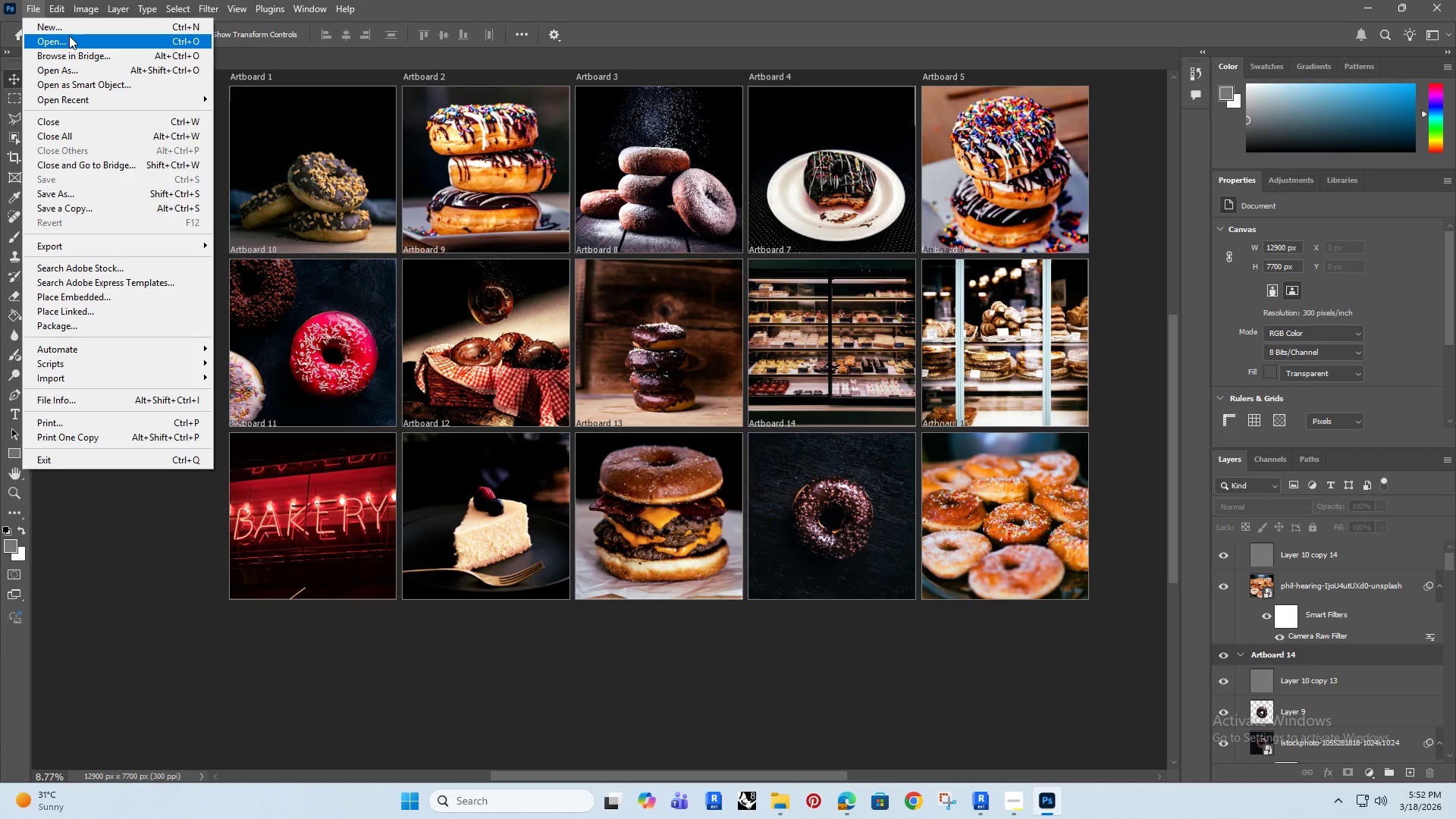 
left_click([67, 23])
 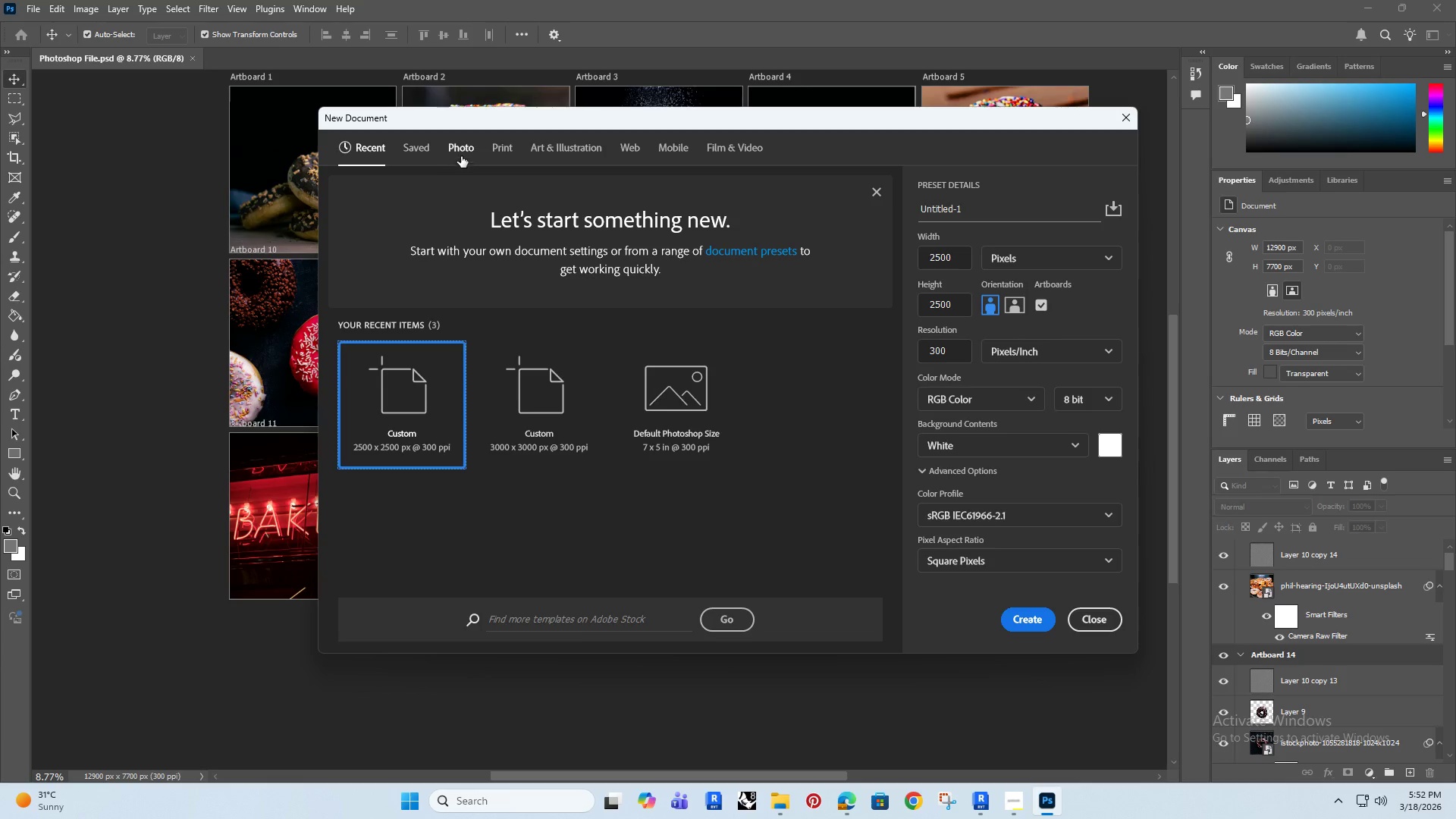 
left_click([496, 149])
 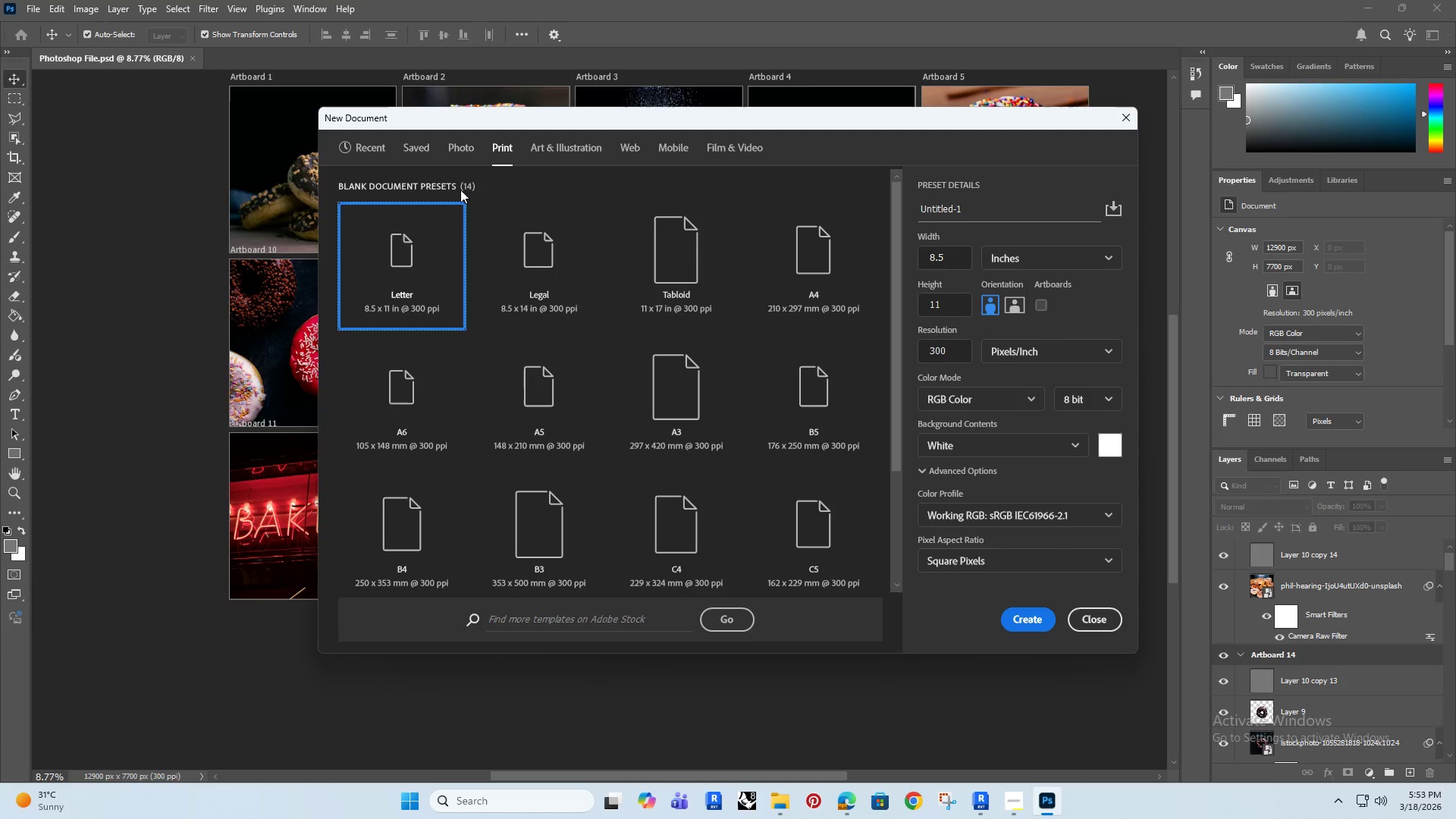 
wait(31.75)
 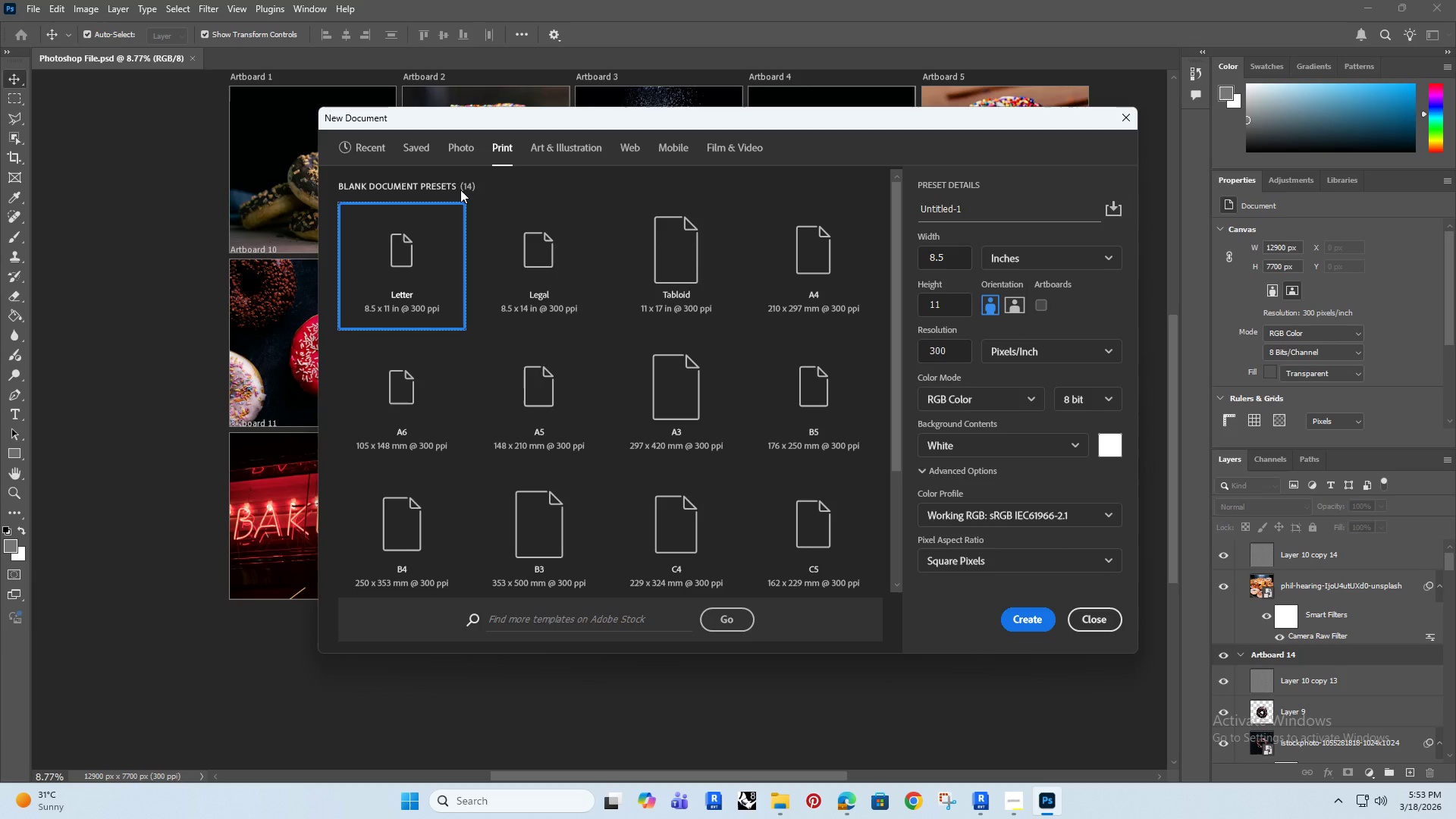 
left_click([1128, 121])
 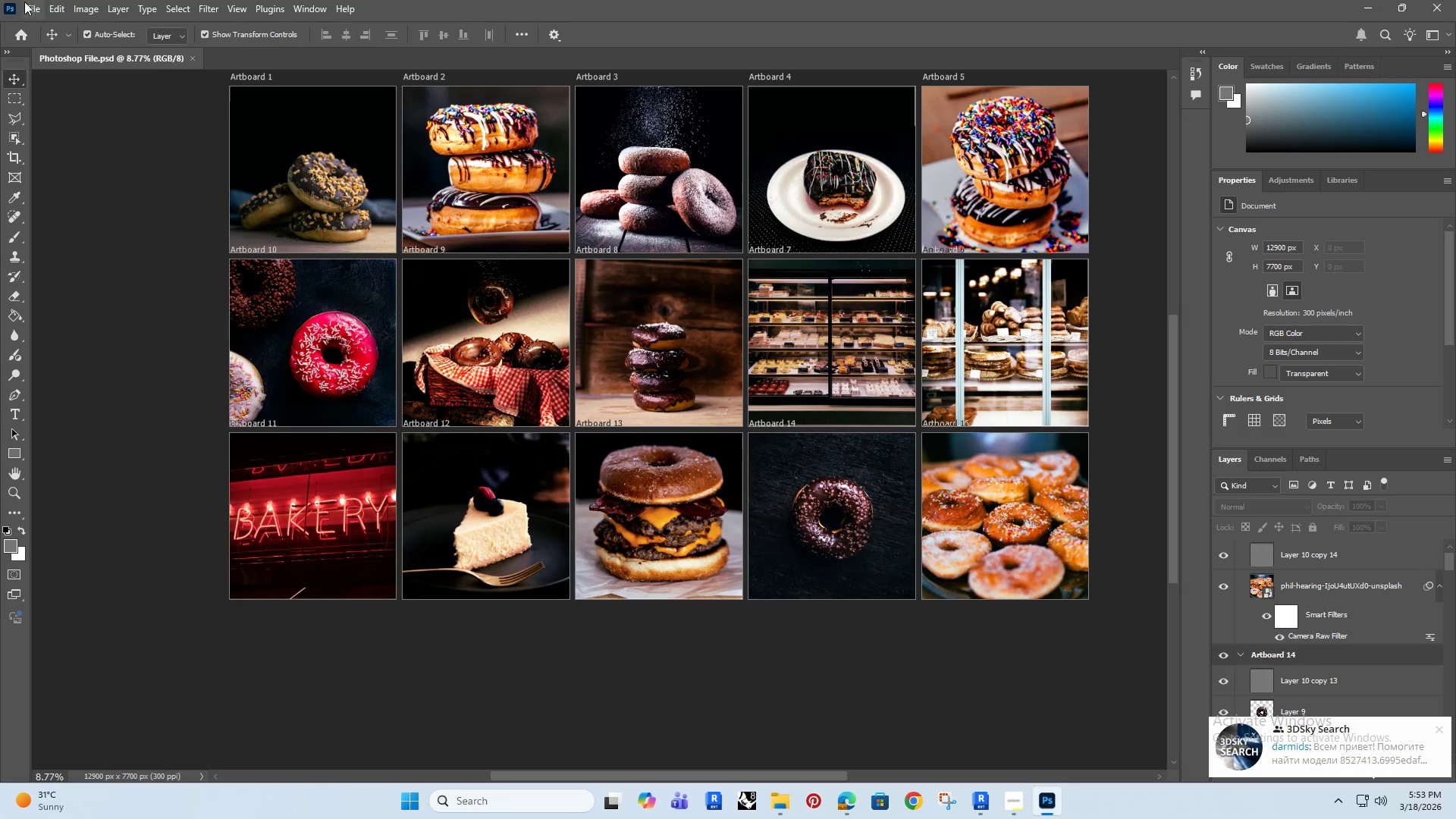 
left_click([26, 5])
 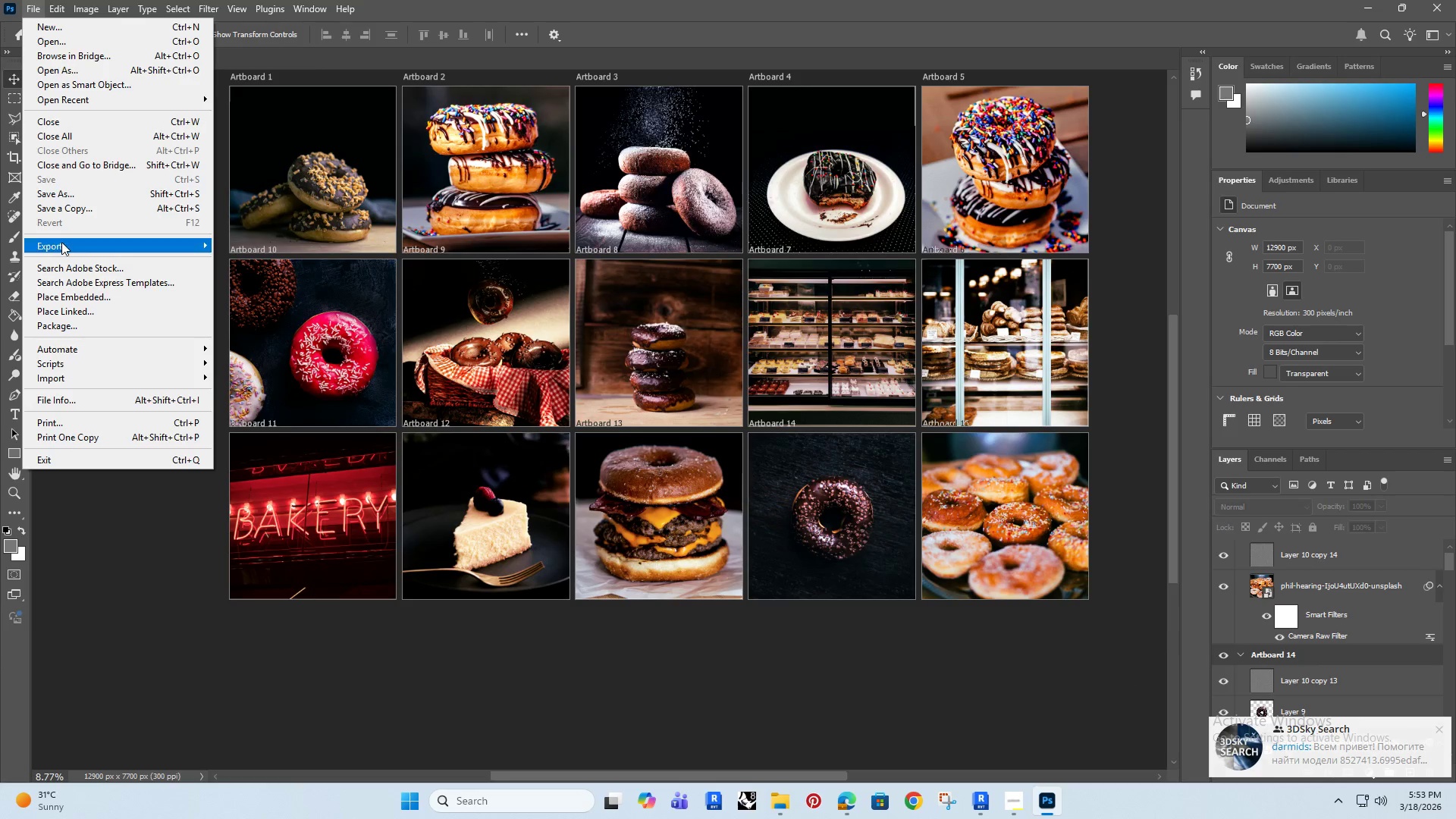 
left_click([62, 243])
 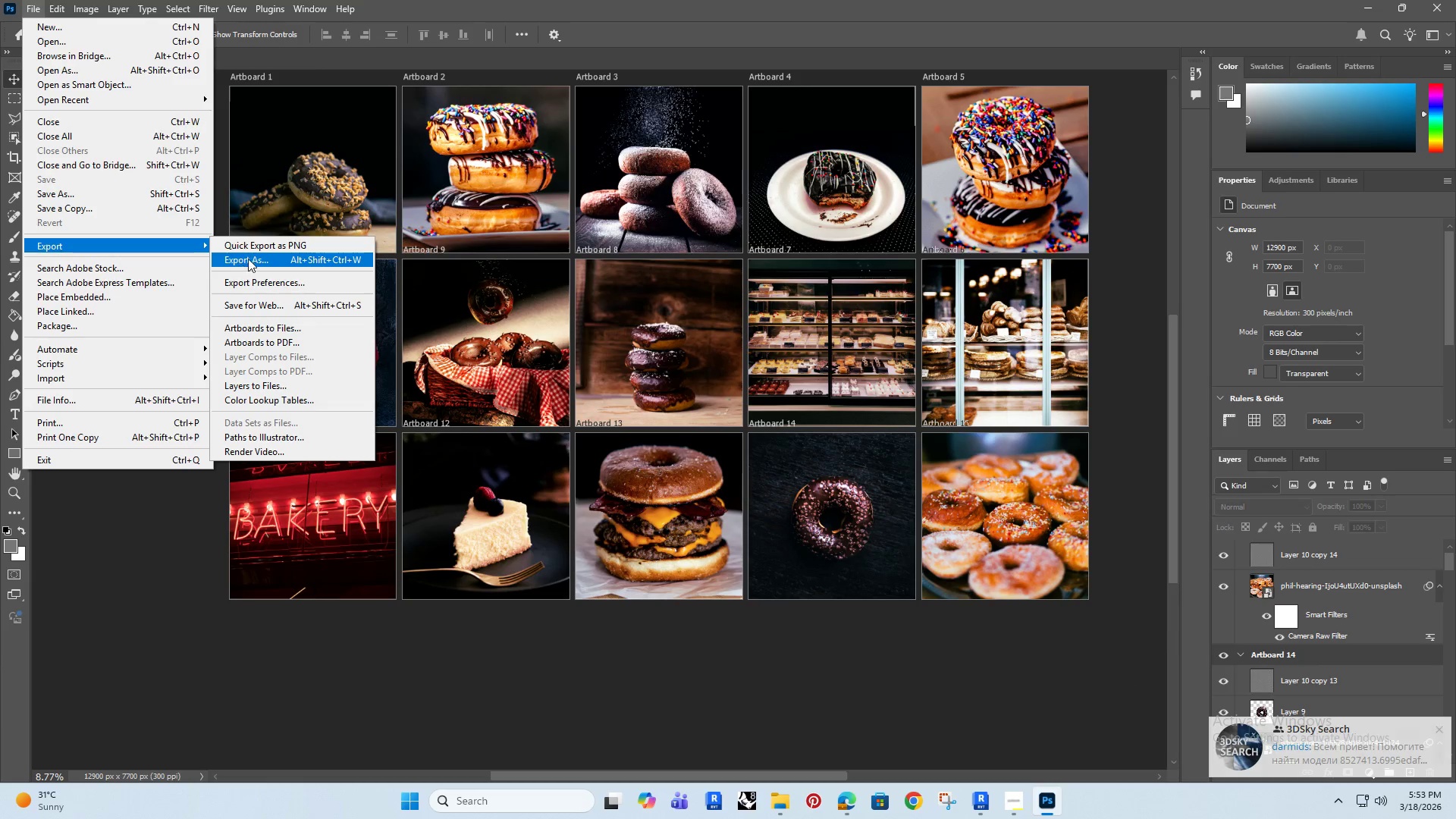 
left_click([250, 258])
 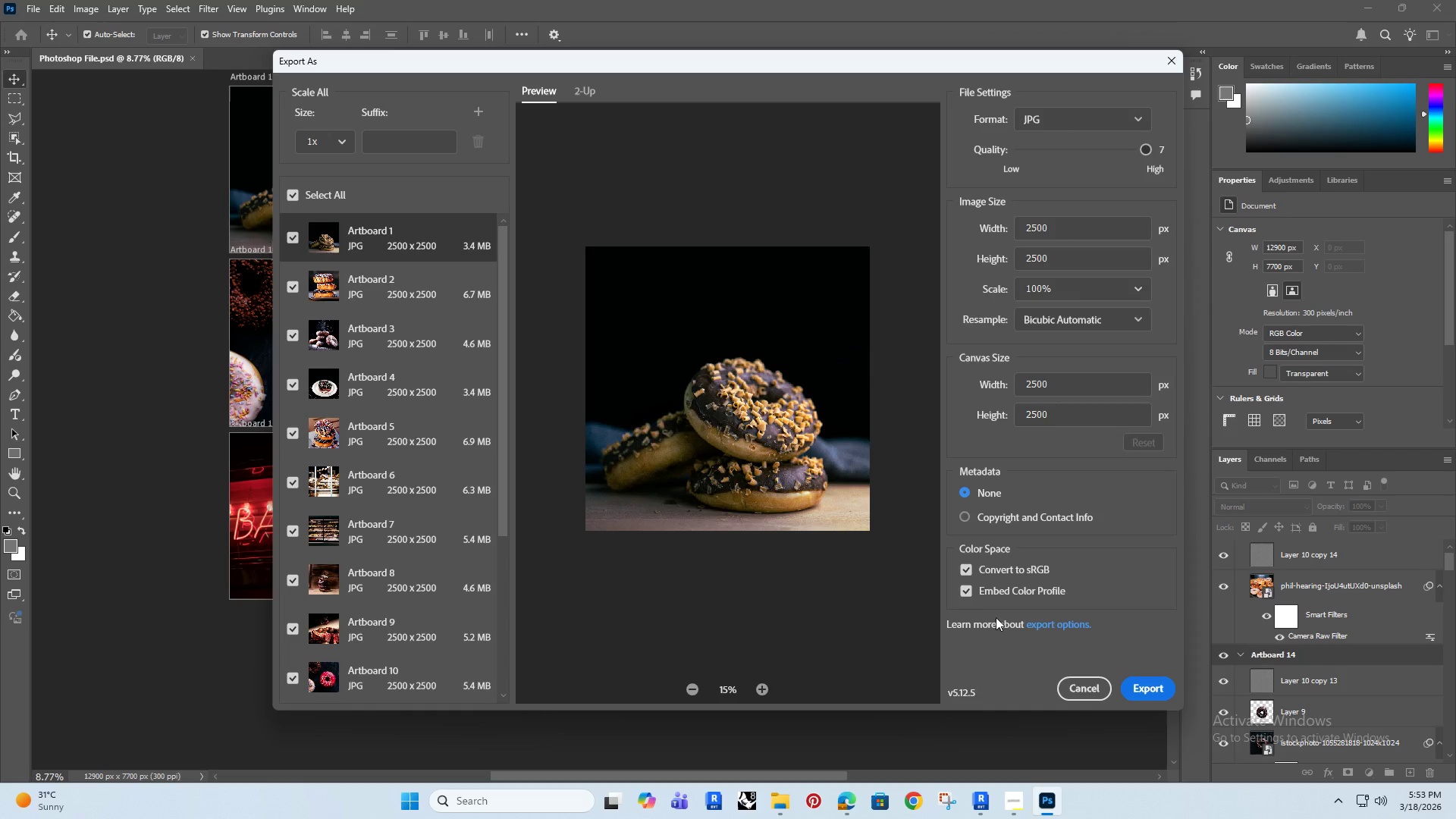 
wait(21.11)
 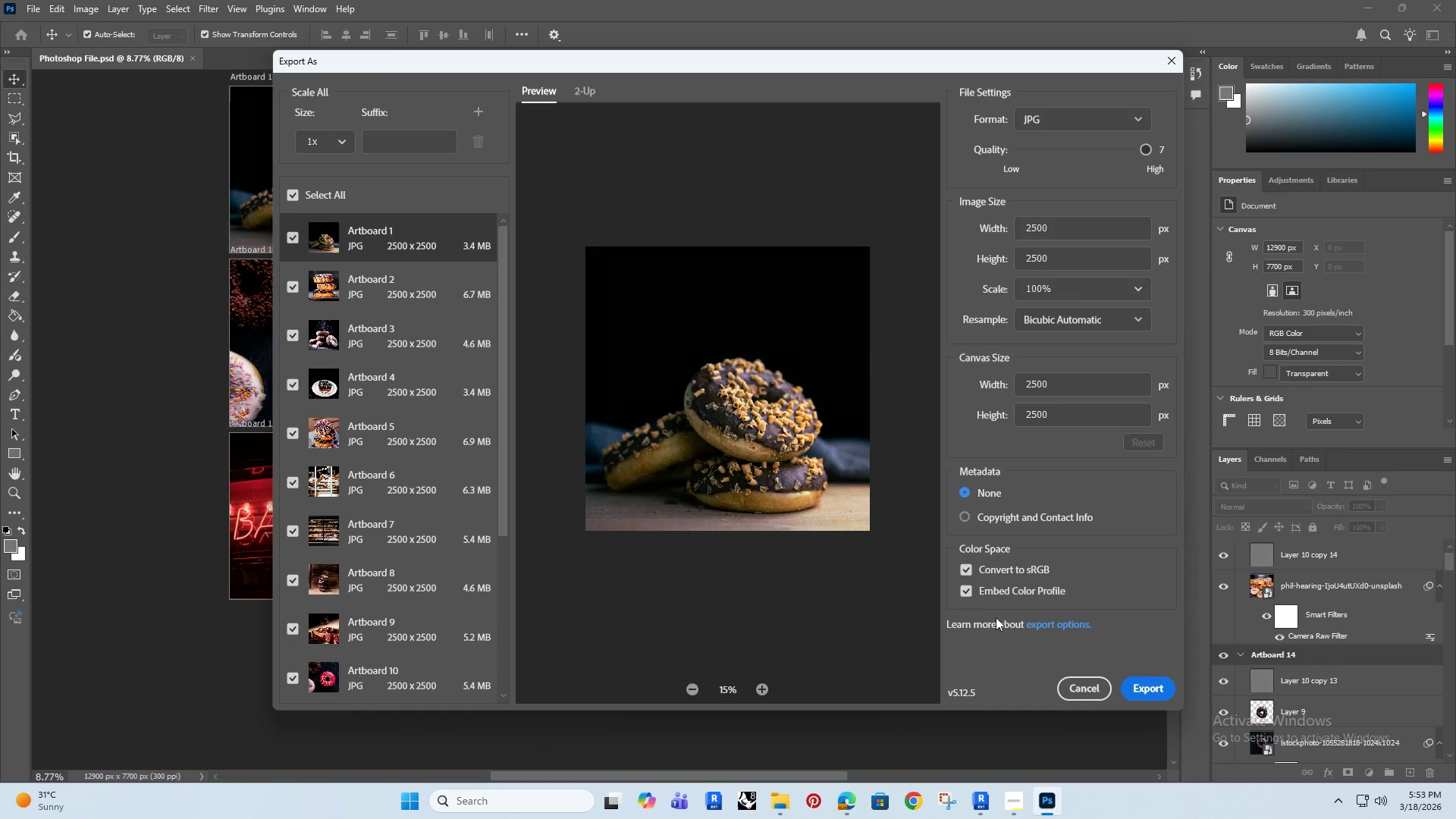 
left_click([30, 11])
 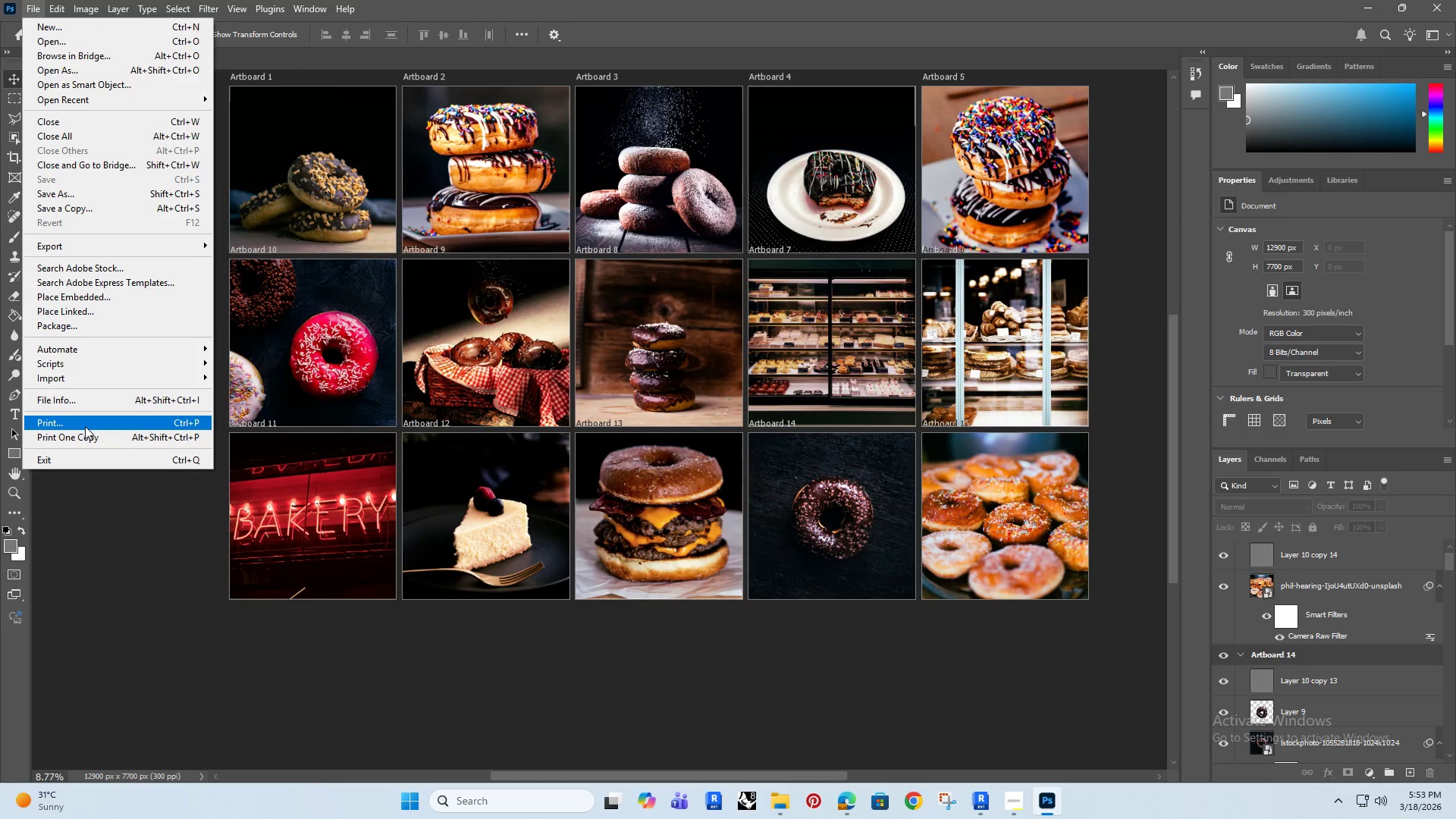 
left_click([93, 423])
 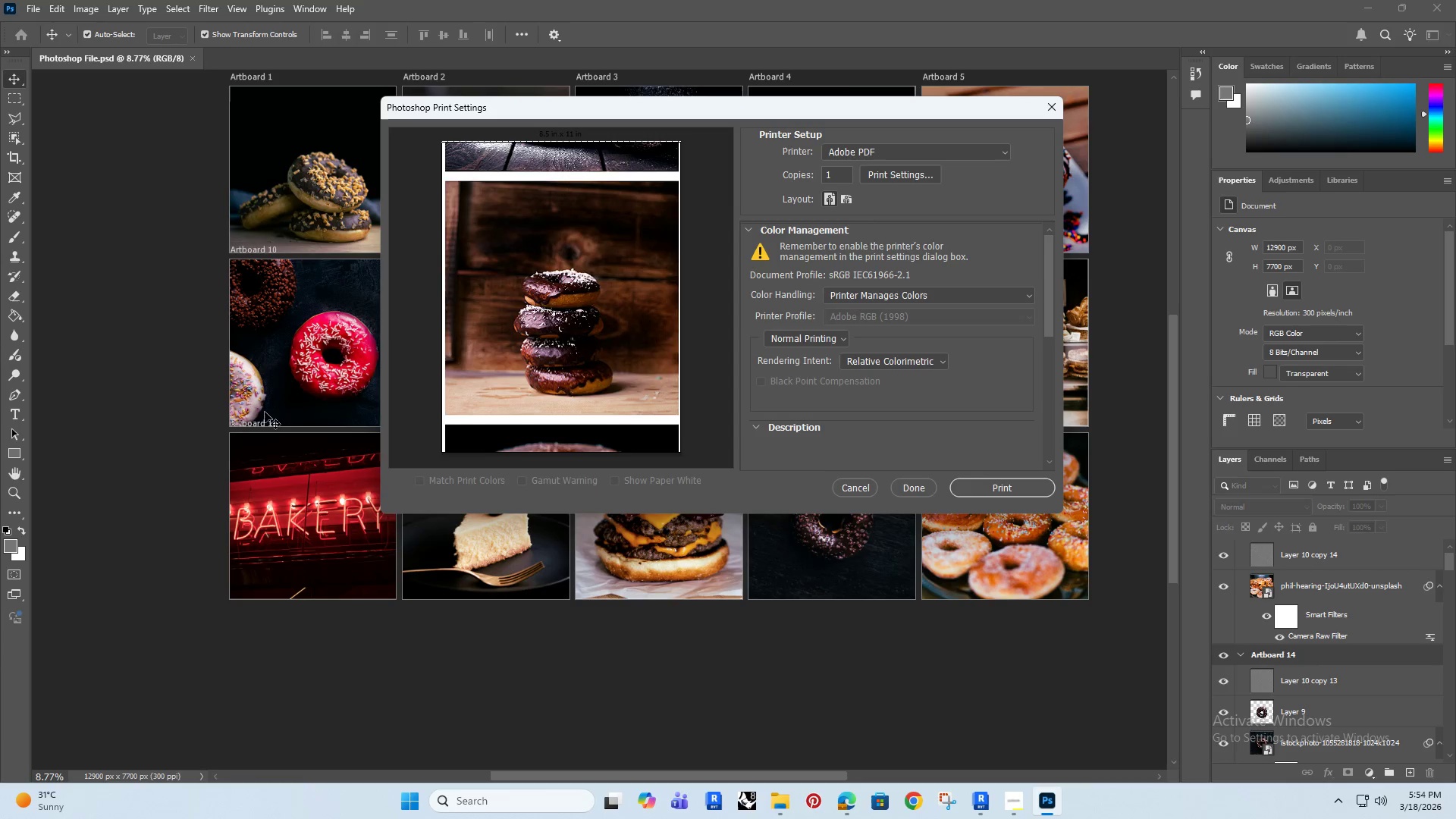 
scroll: coordinate [566, 307], scroll_direction: up, amount: 4.0
 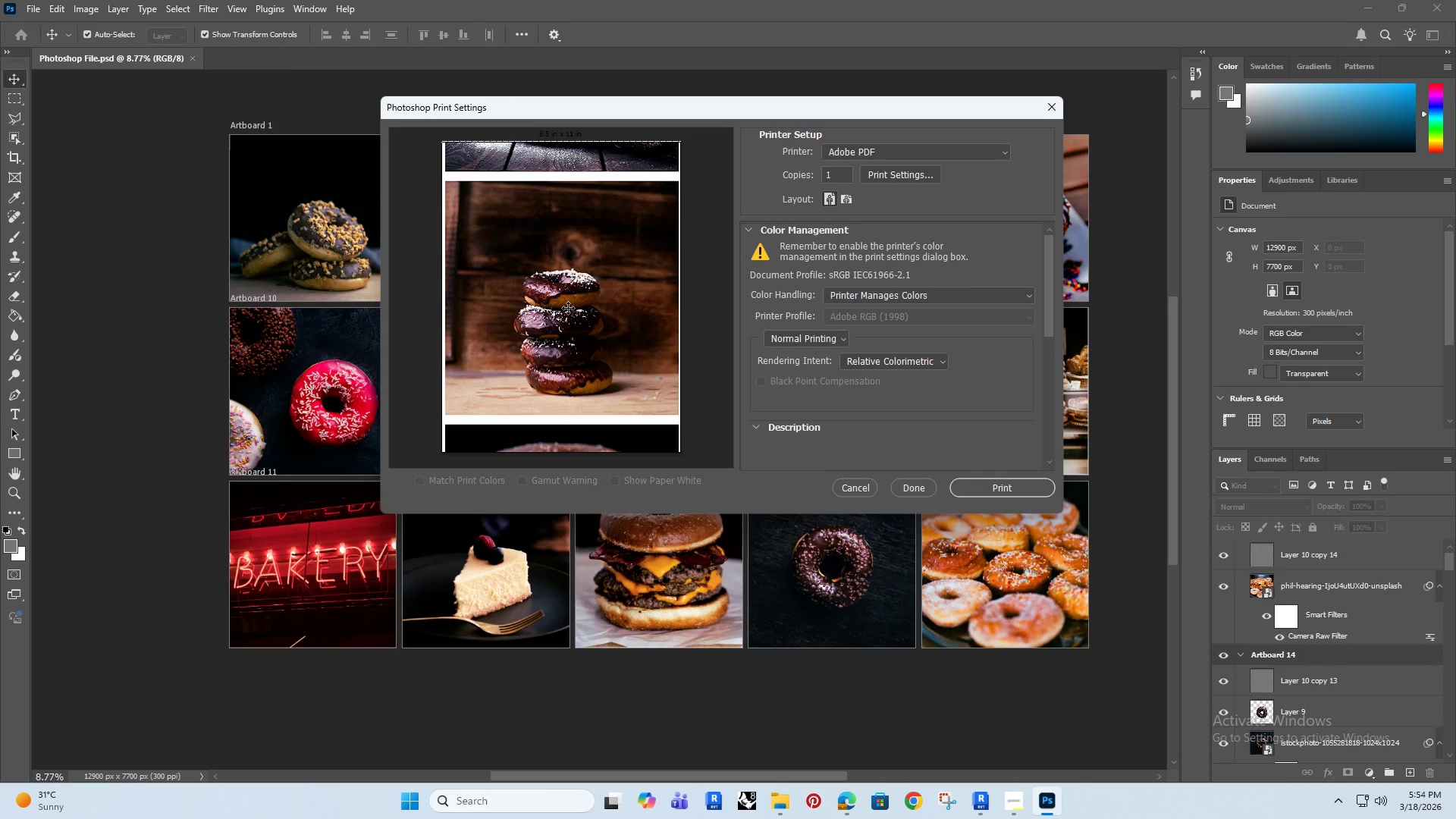 
scroll: coordinate [572, 318], scroll_direction: down, amount: 8.0
 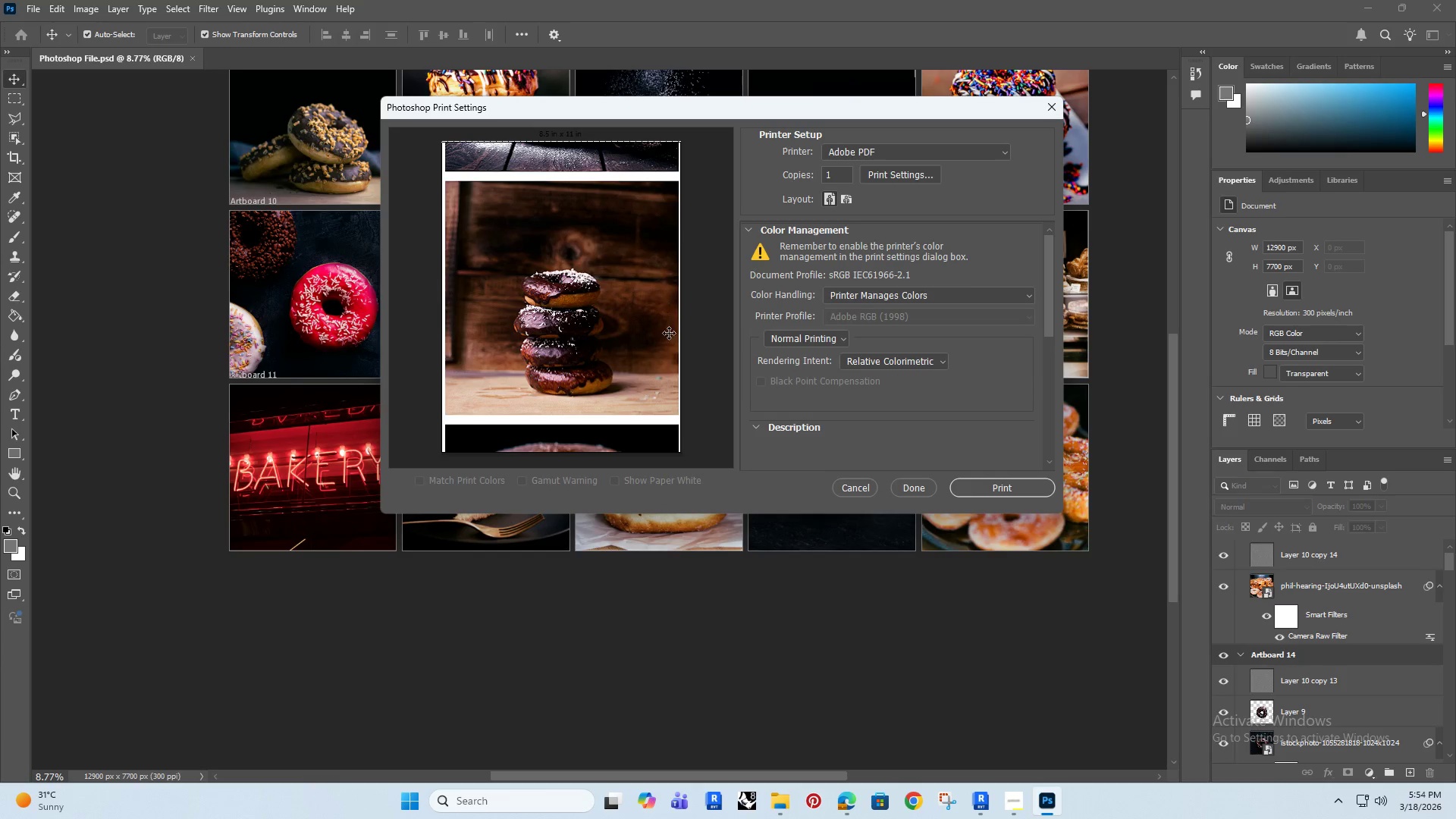 
scroll: coordinate [669, 333], scroll_direction: up, amount: 3.0
 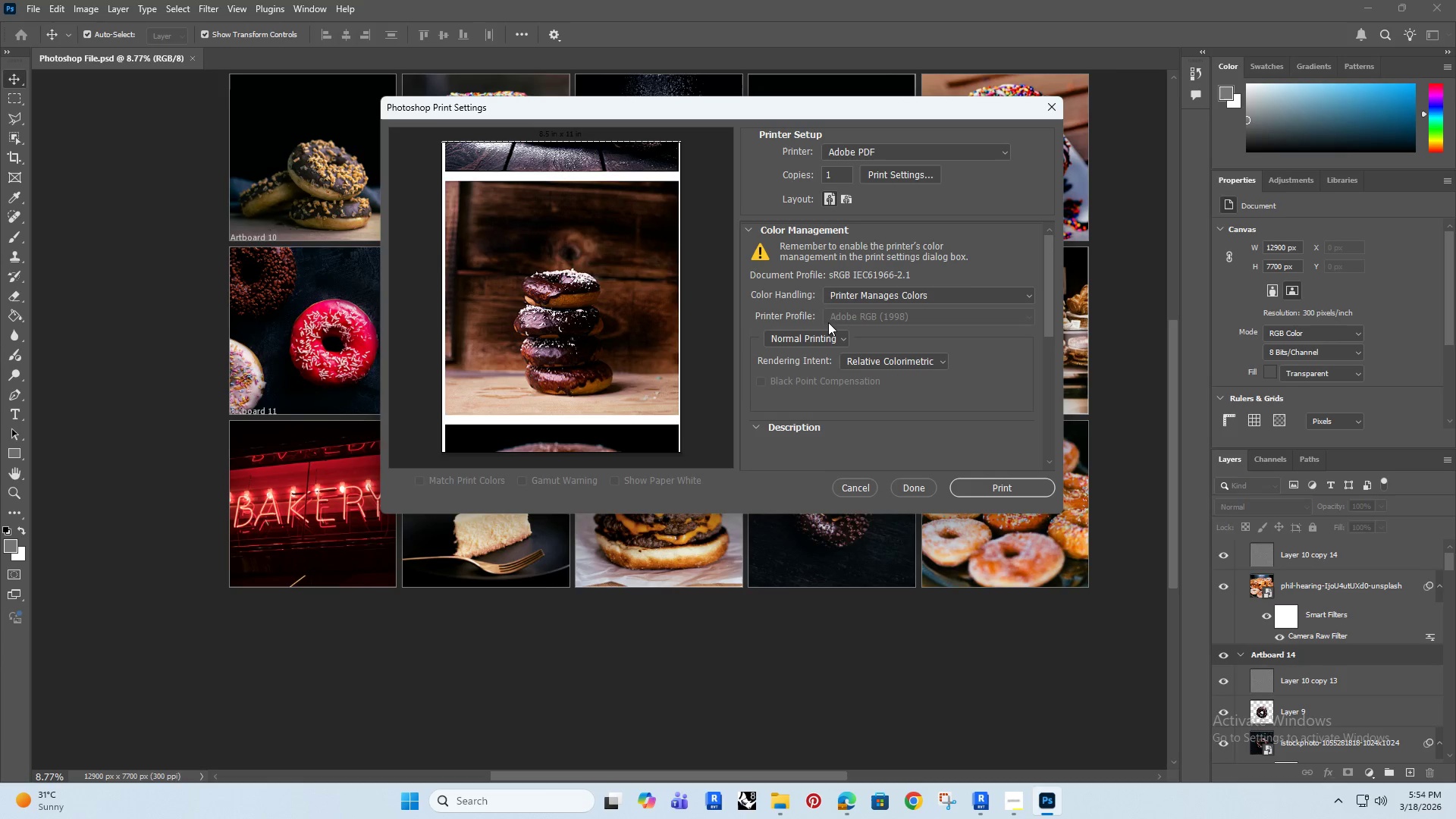 
scroll: coordinate [545, 296], scroll_direction: down, amount: 3.0
 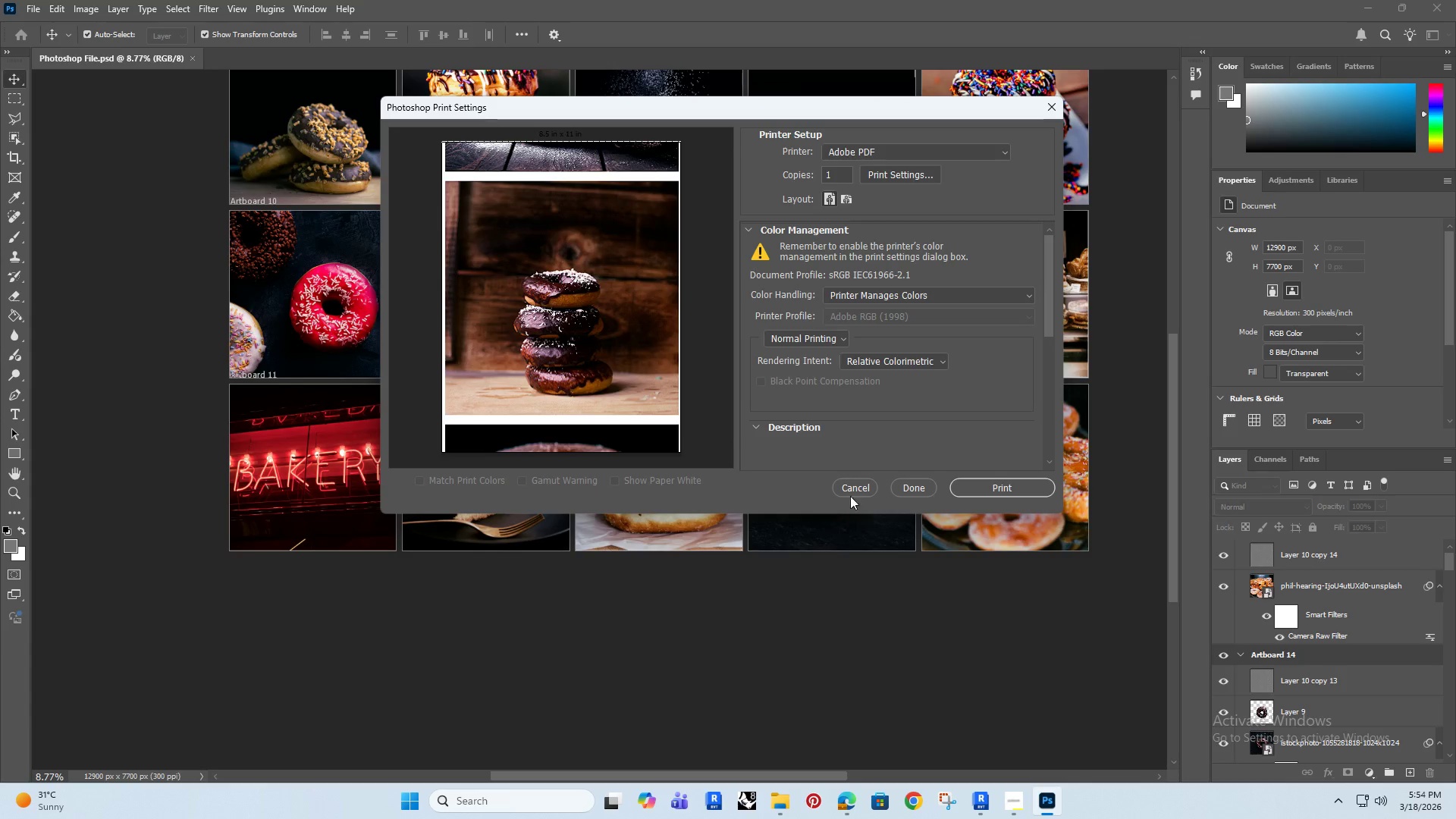 
left_click([854, 491])
 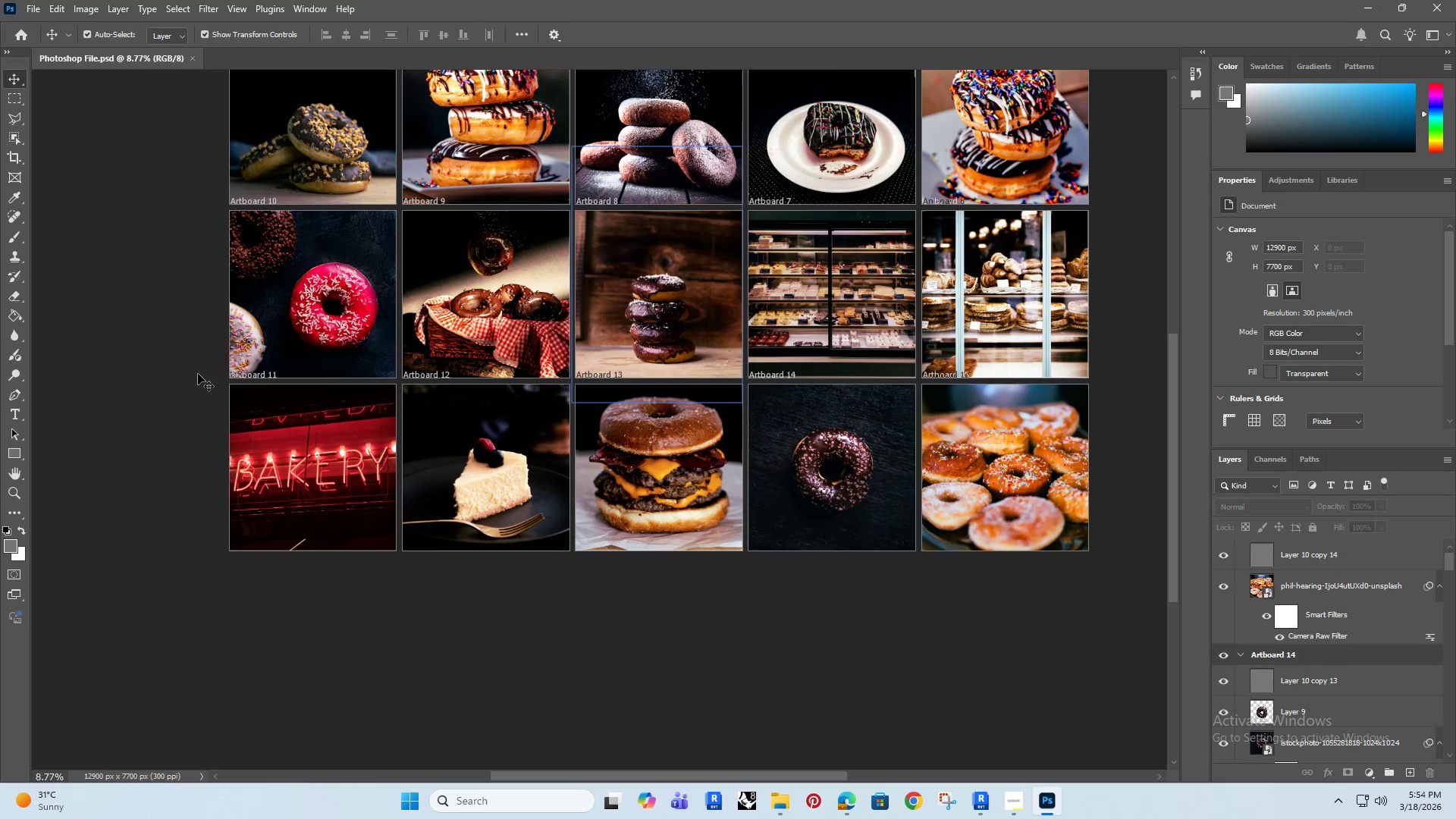 
left_click([167, 291])
 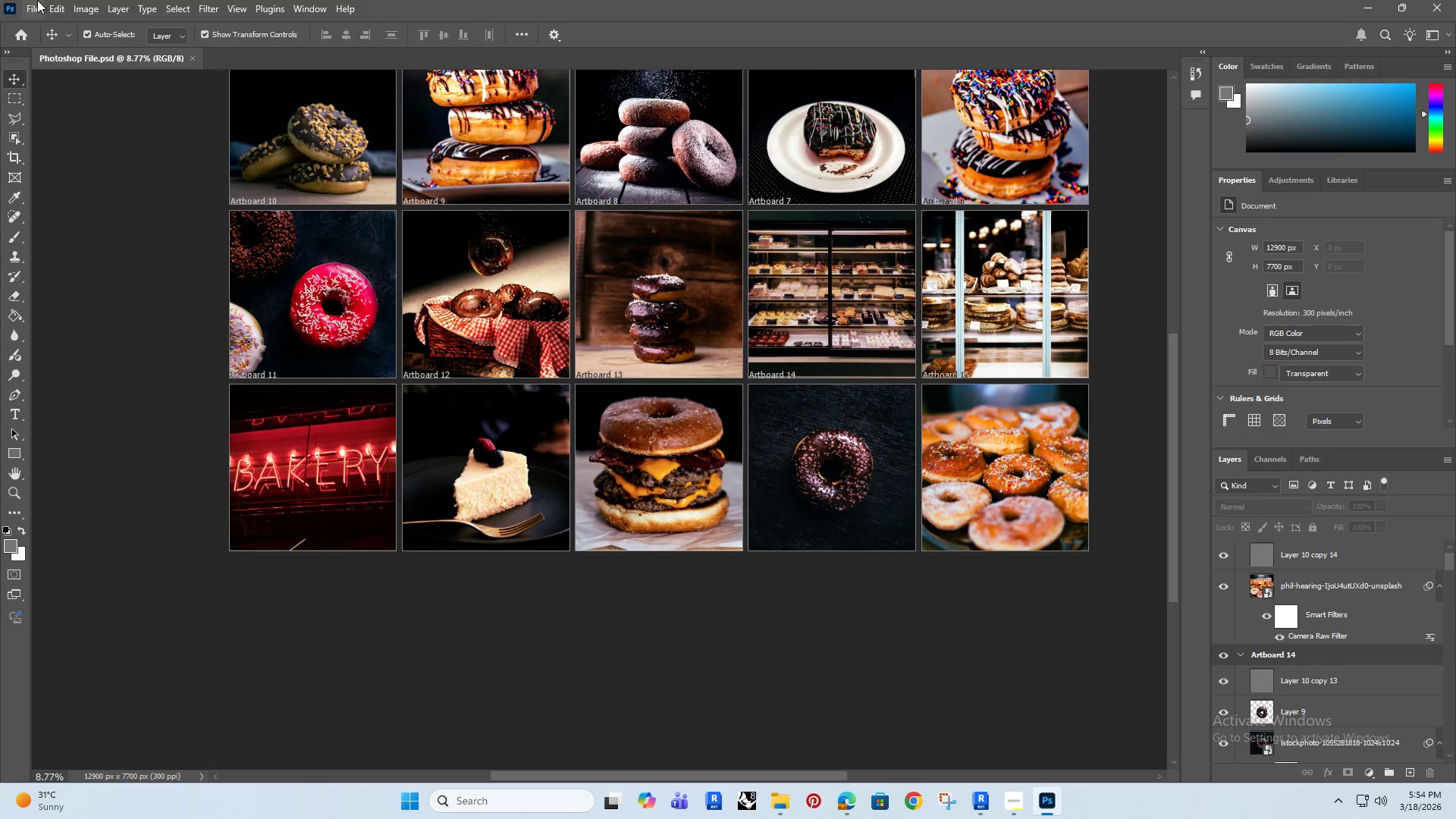 
left_click([34, 5])
 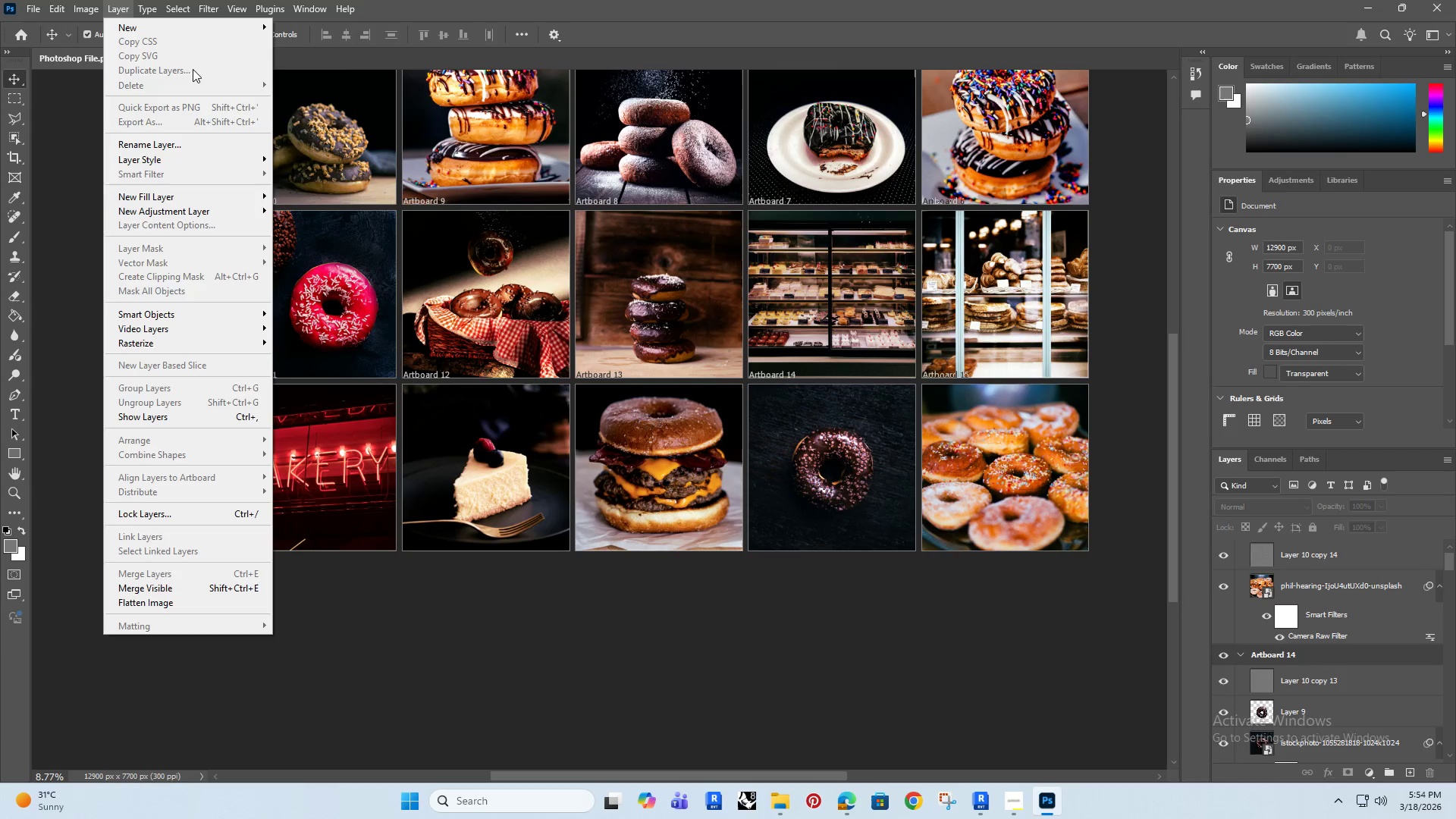 
left_click([354, 687])
 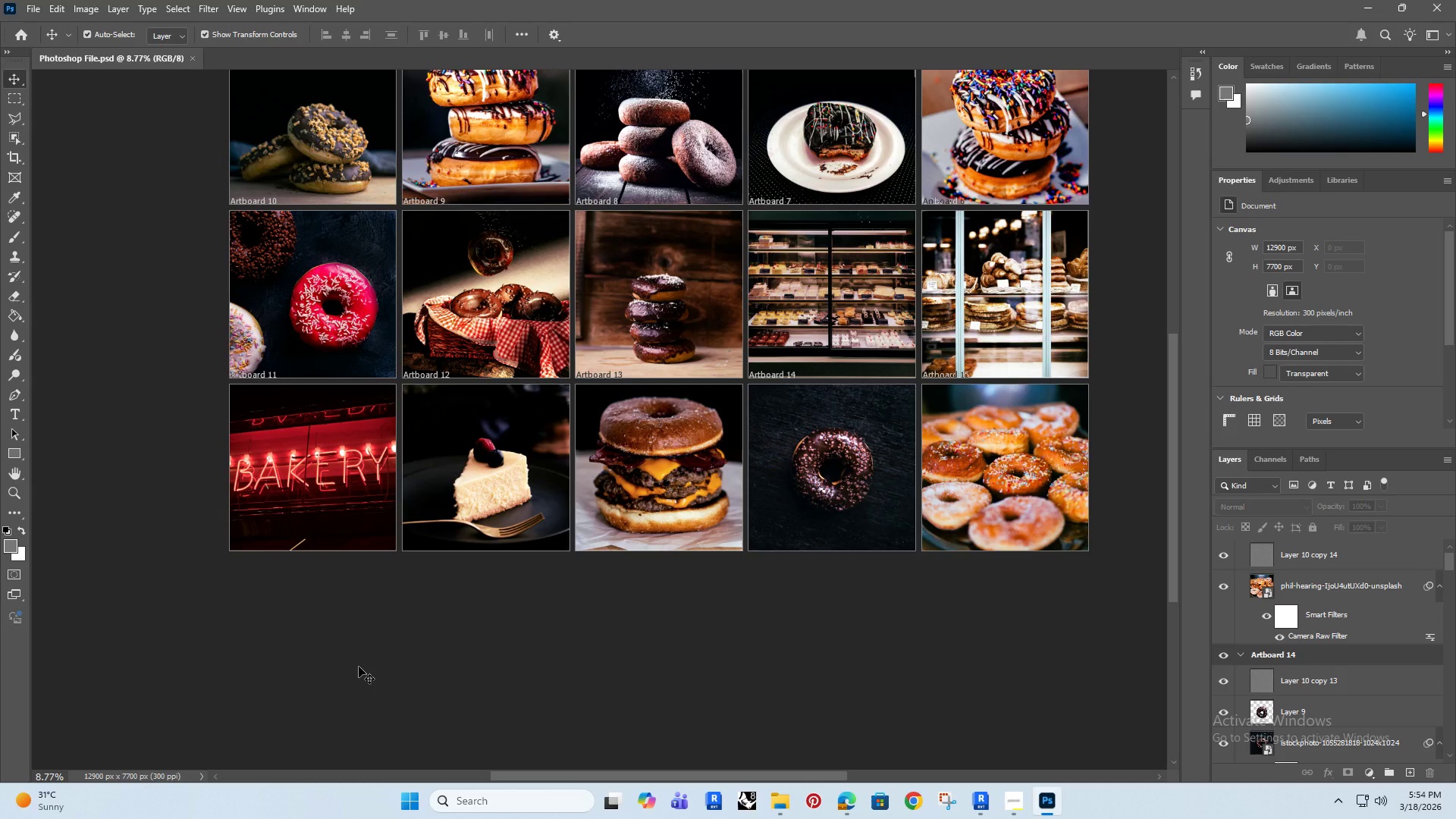 
wait(24.39)
 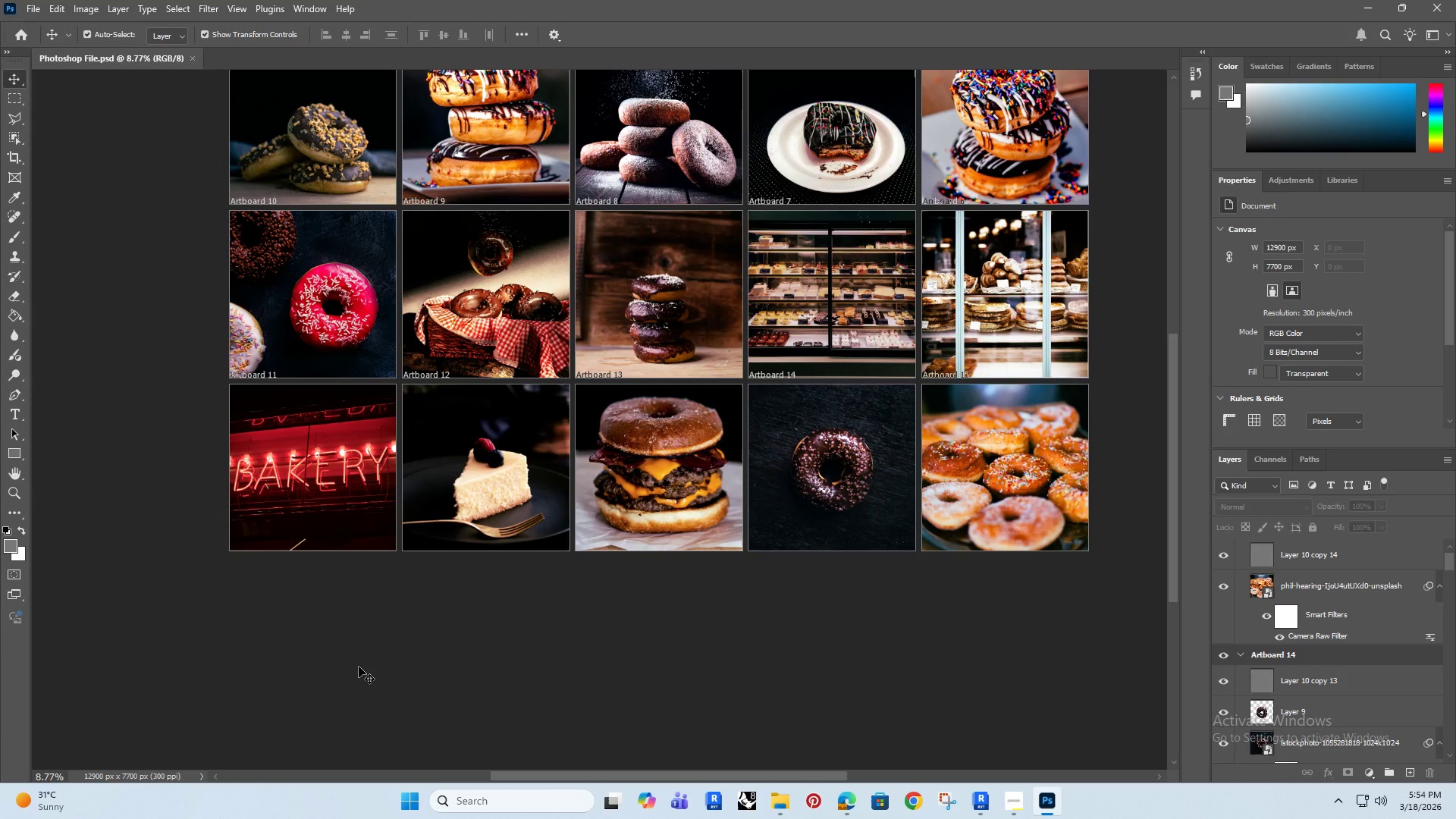 
left_click([122, 479])
 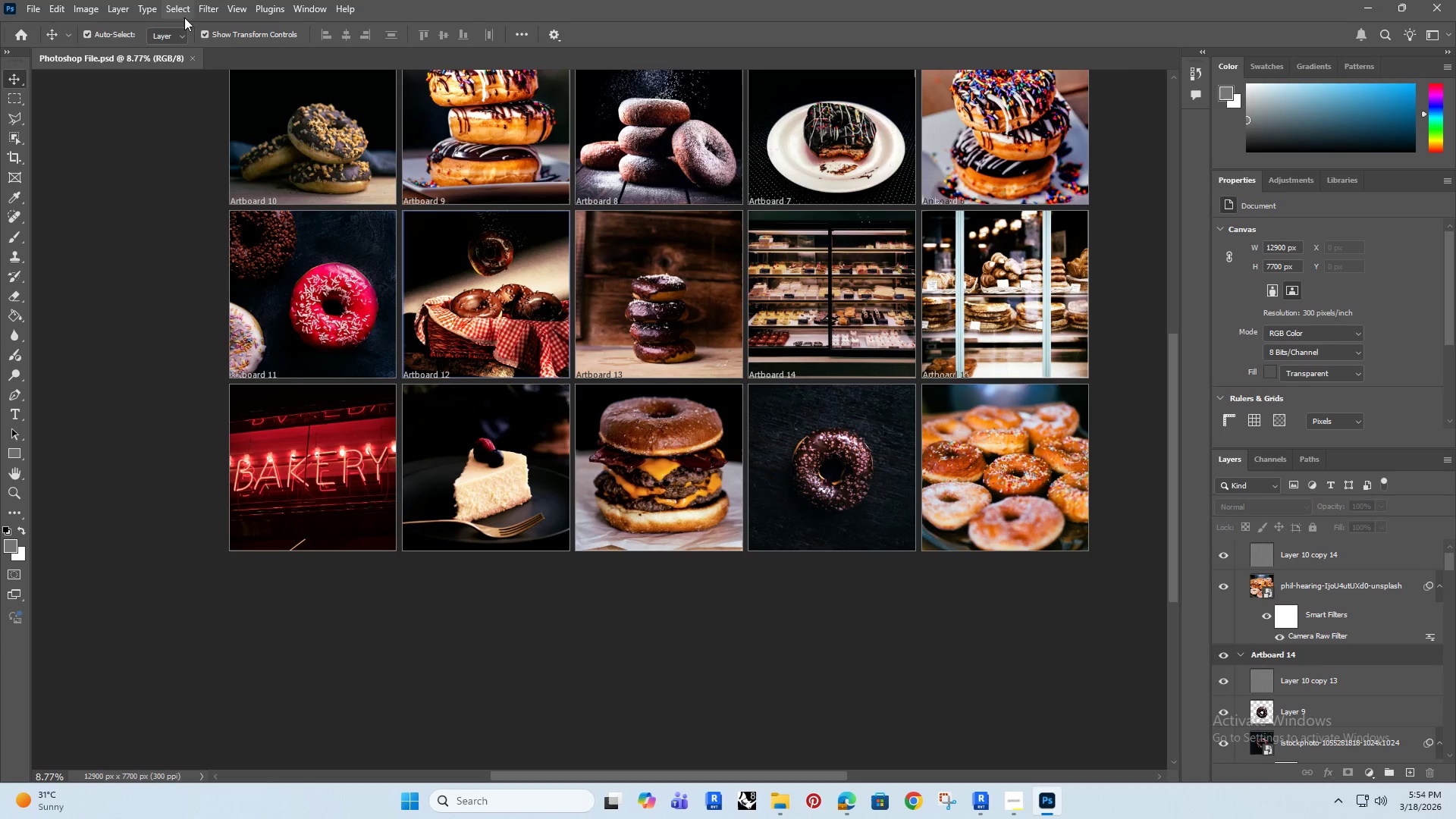 
mouse_move([158, 54])
 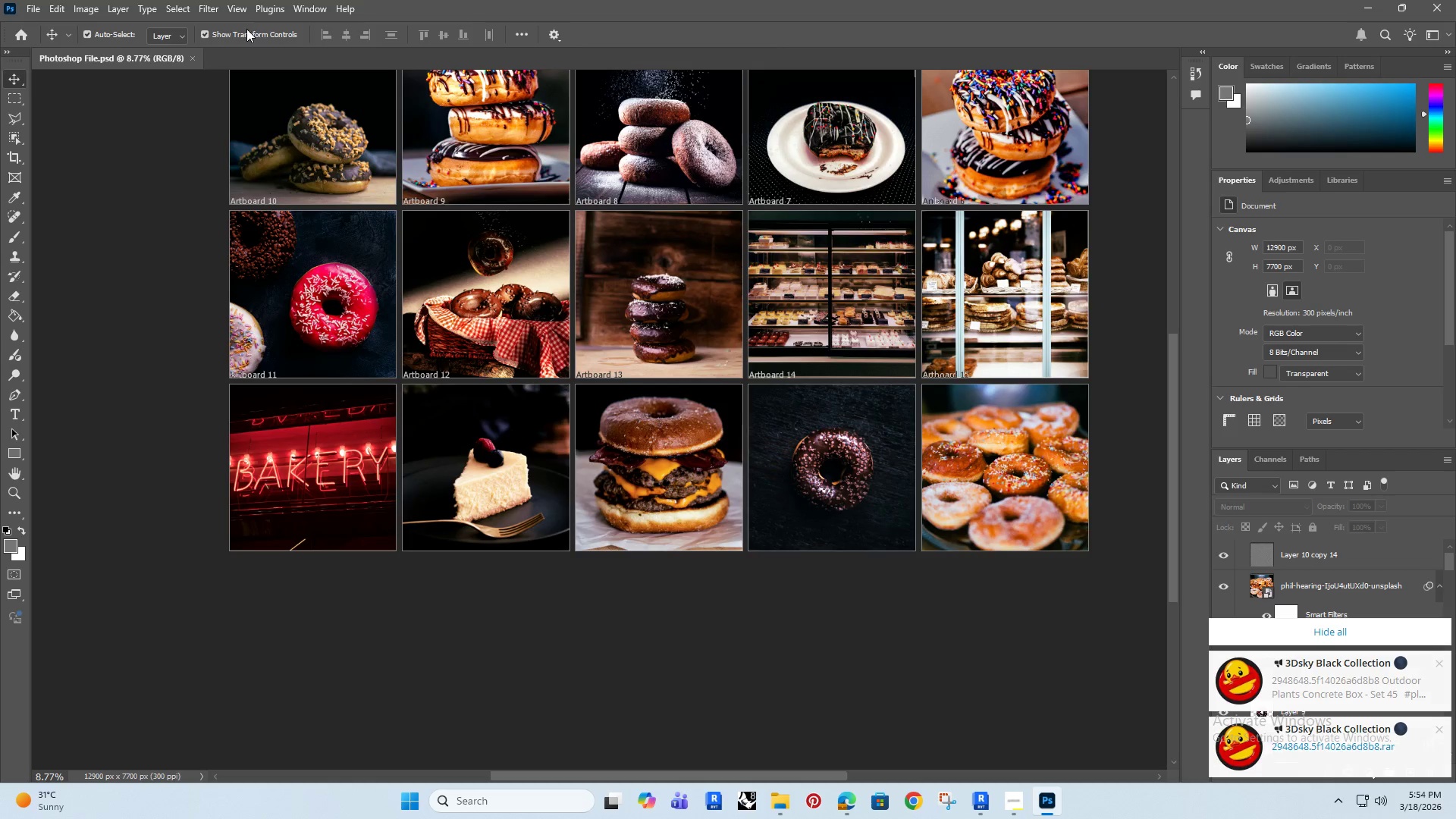 
left_click([208, 8])
 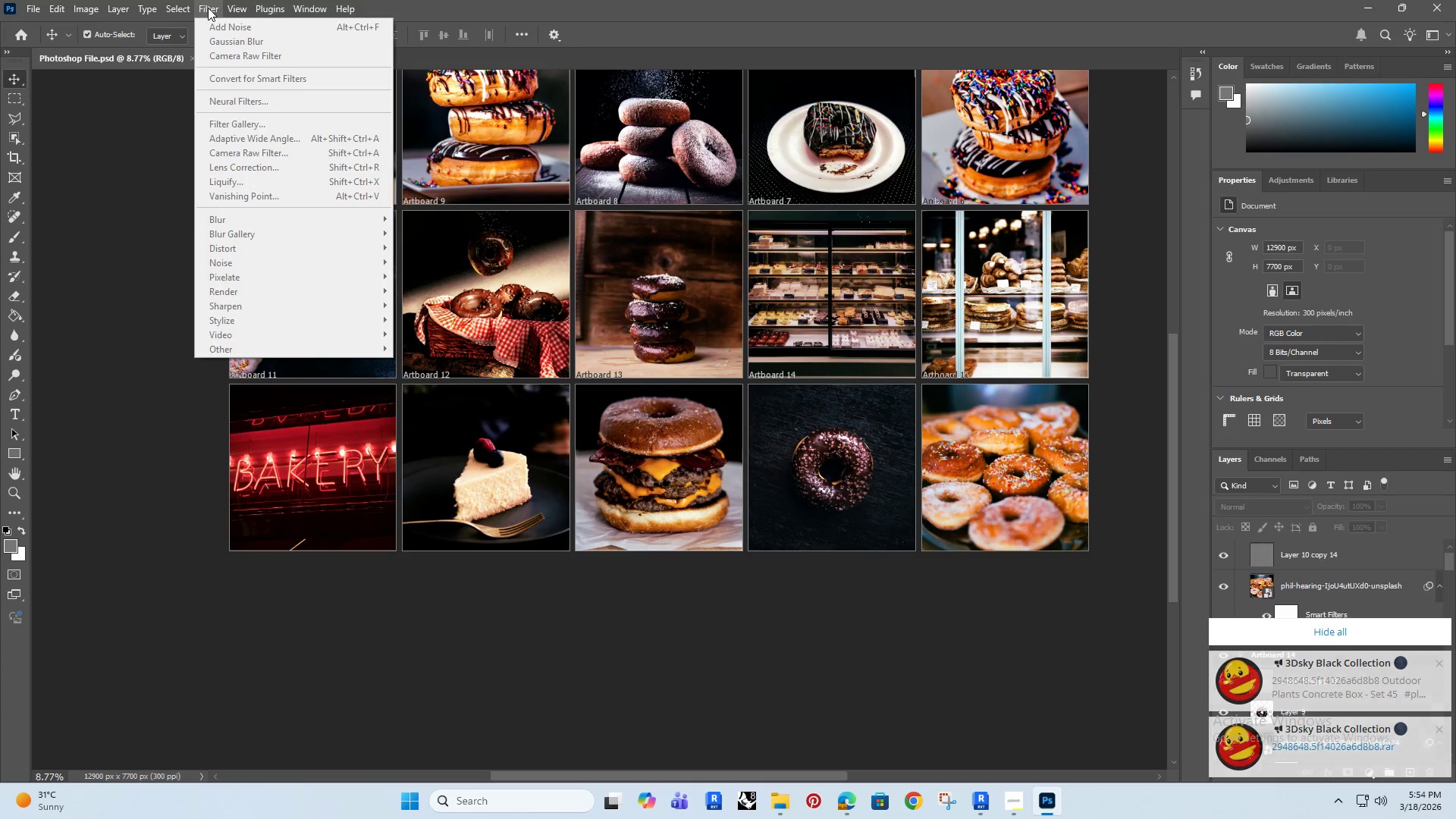 
left_click([208, 8])
 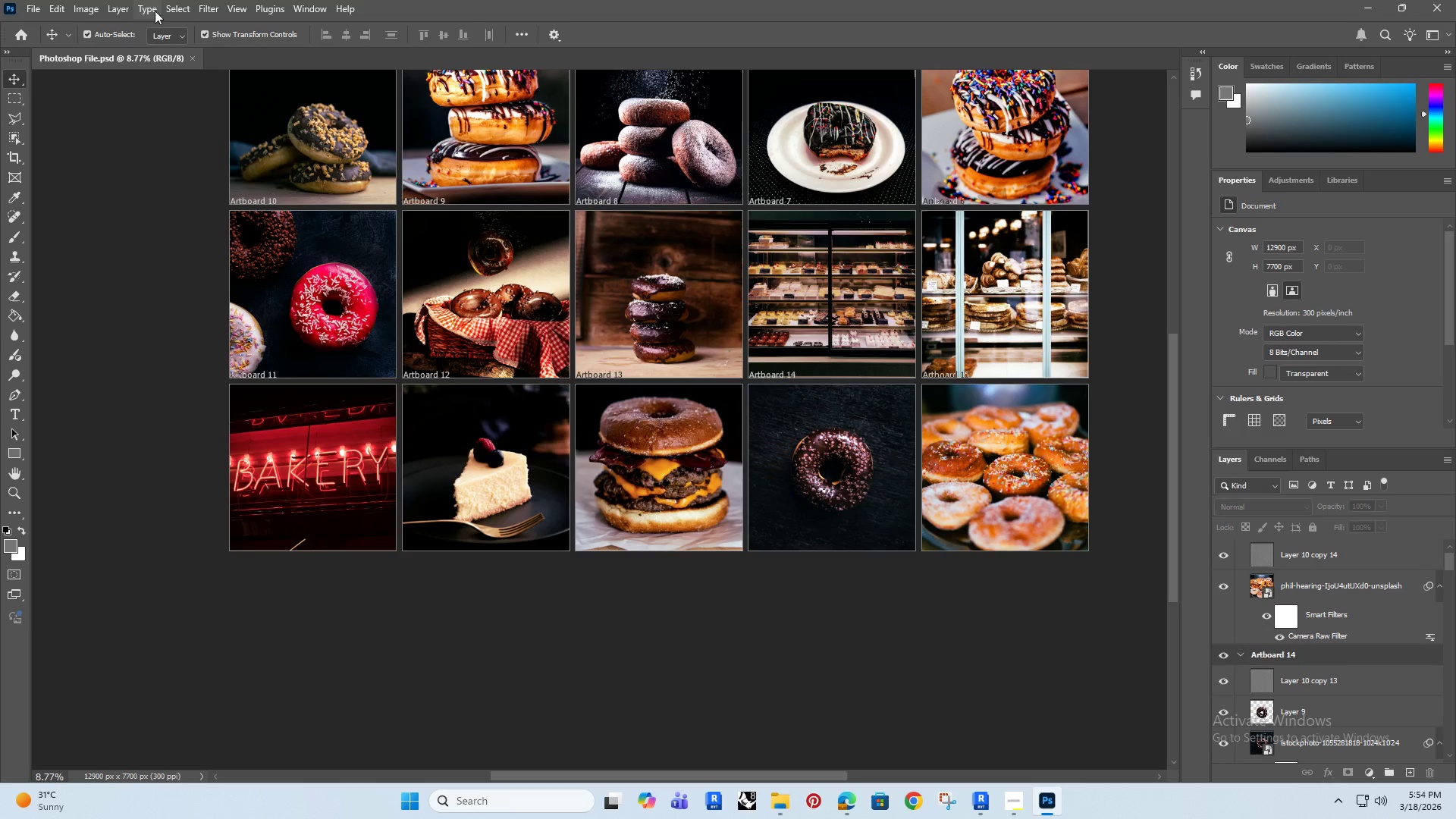 
left_click([177, 251])
 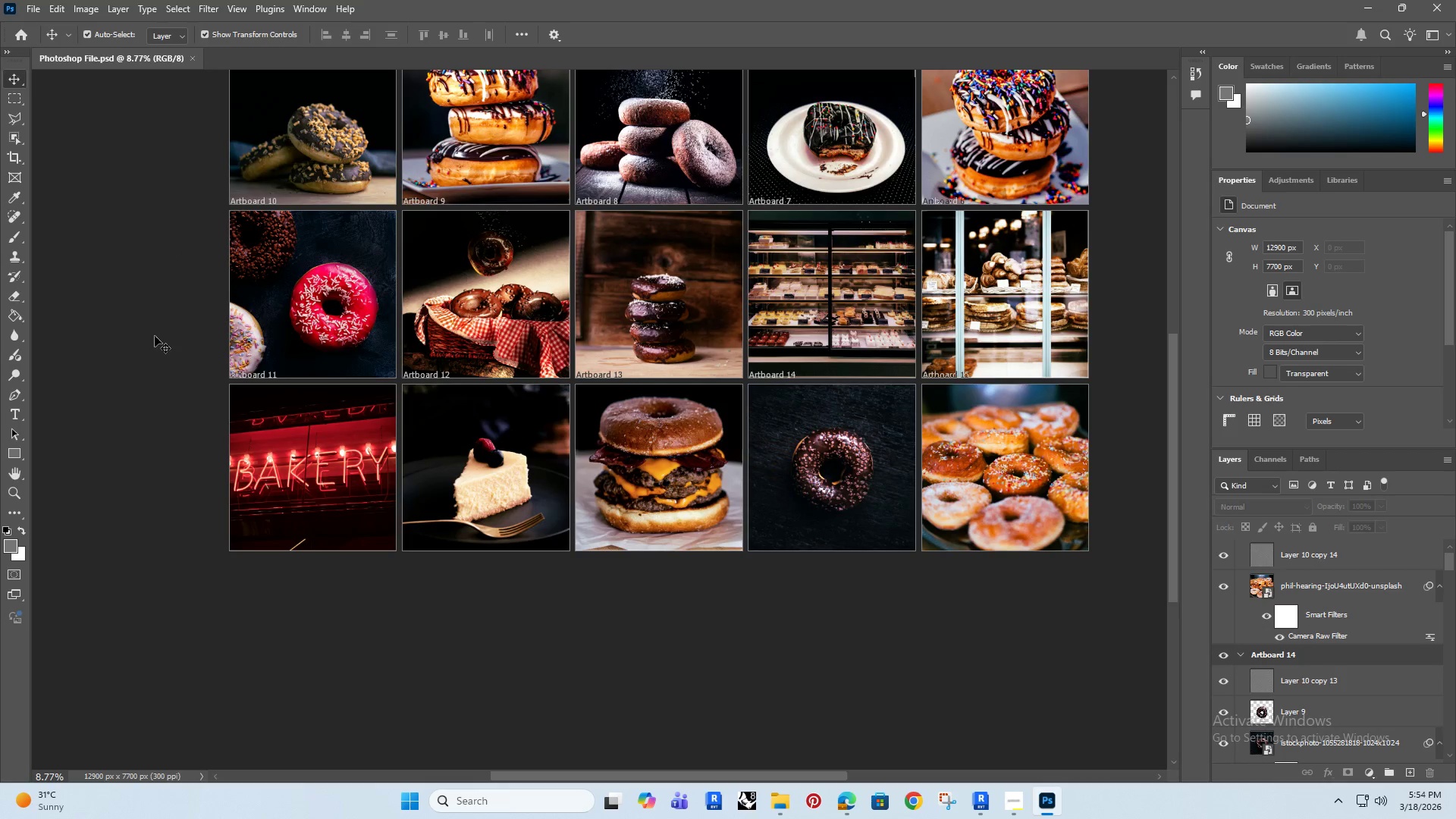 
scroll: coordinate [159, 343], scroll_direction: down, amount: 1.0
 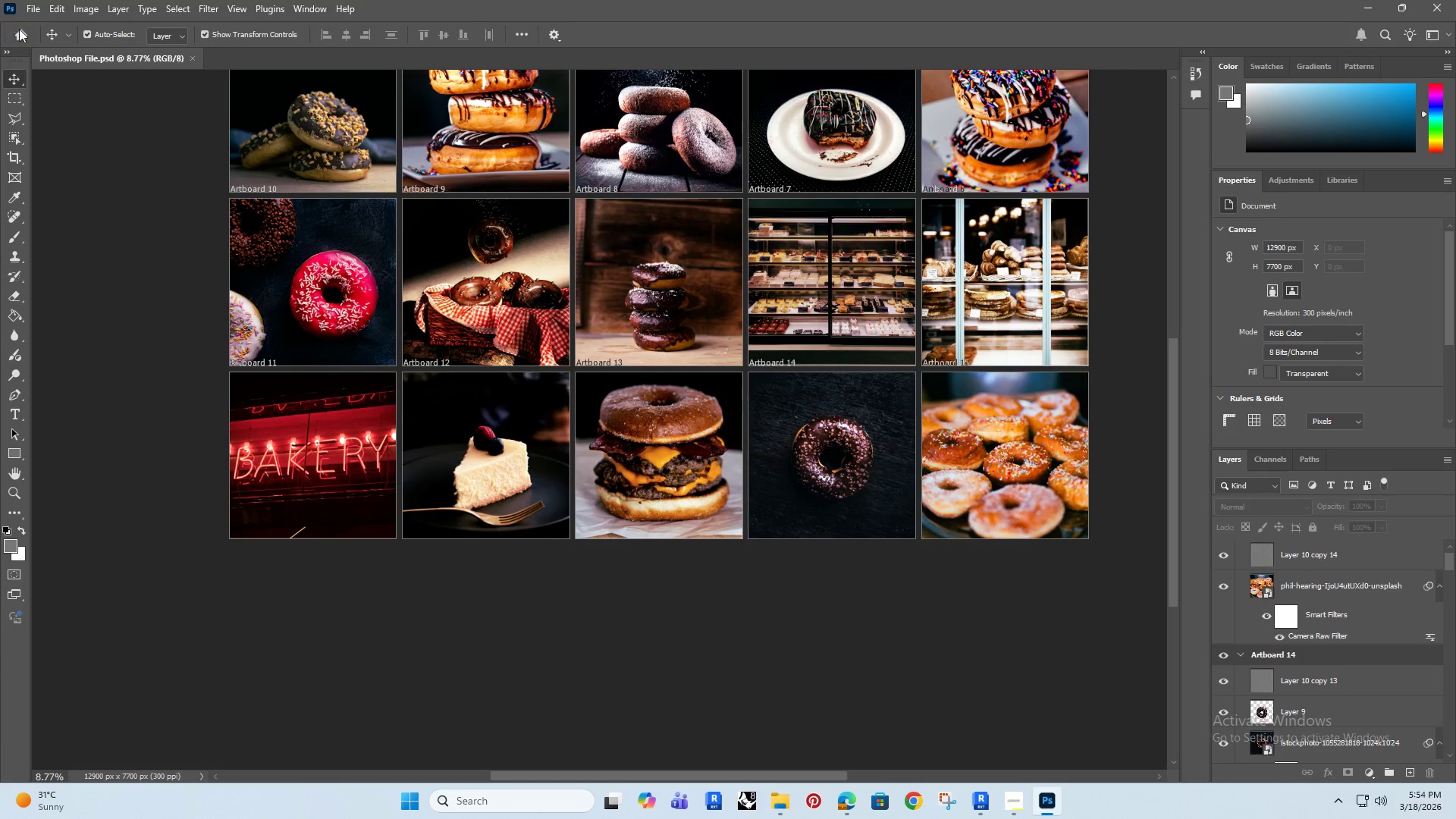 
left_click([36, 6])
 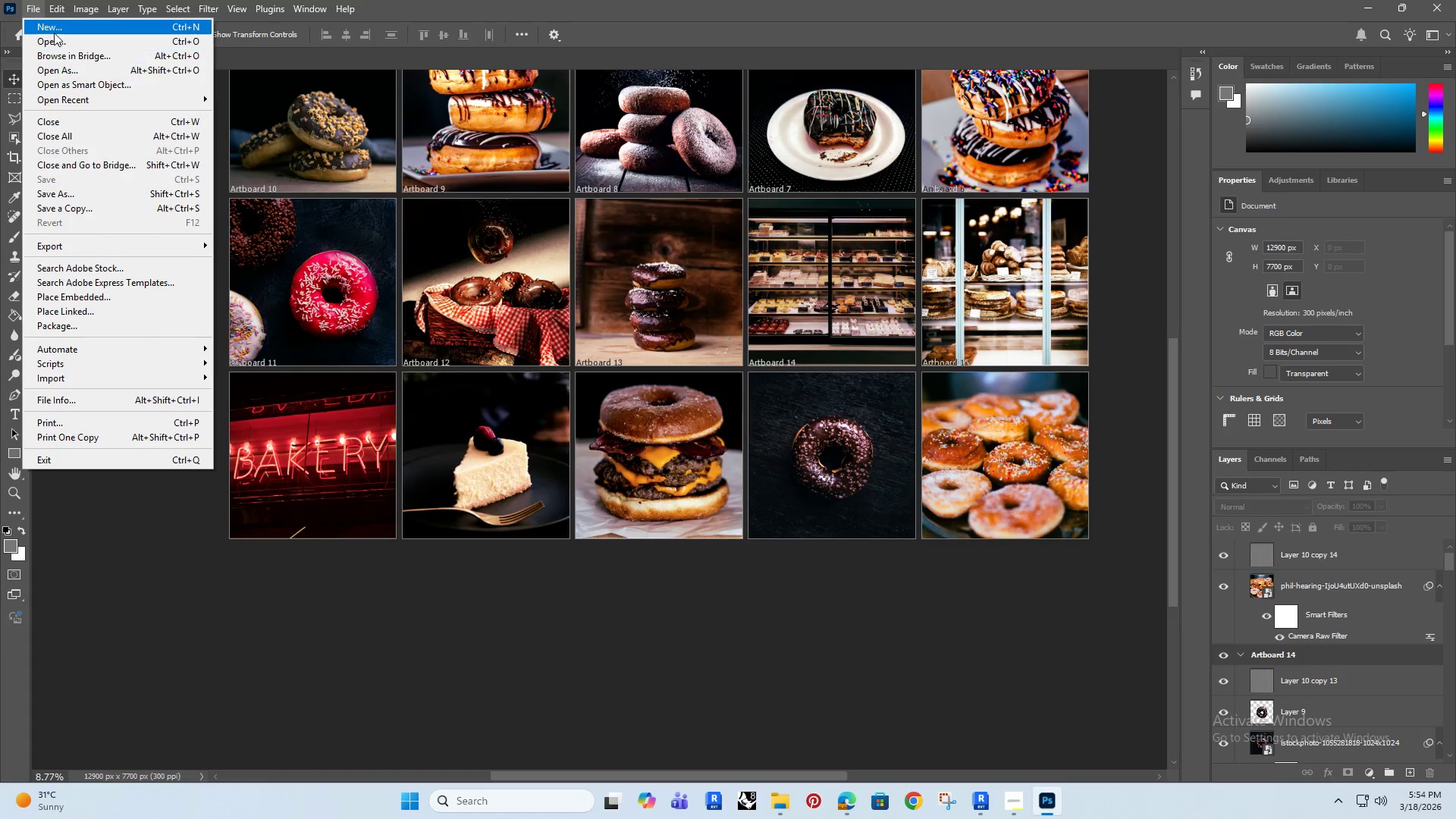 
left_click([57, 27])
 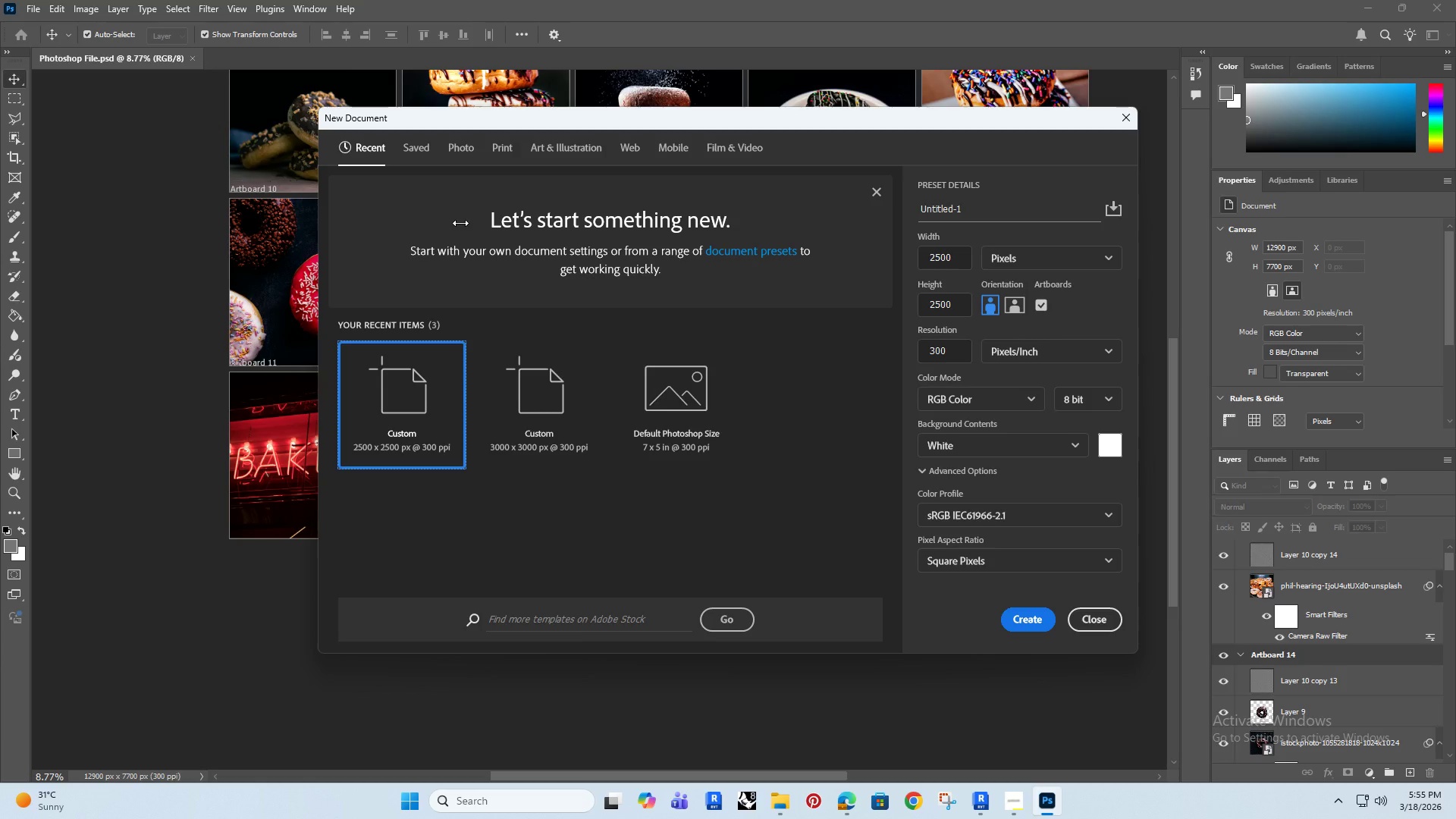 
wait(25.94)
 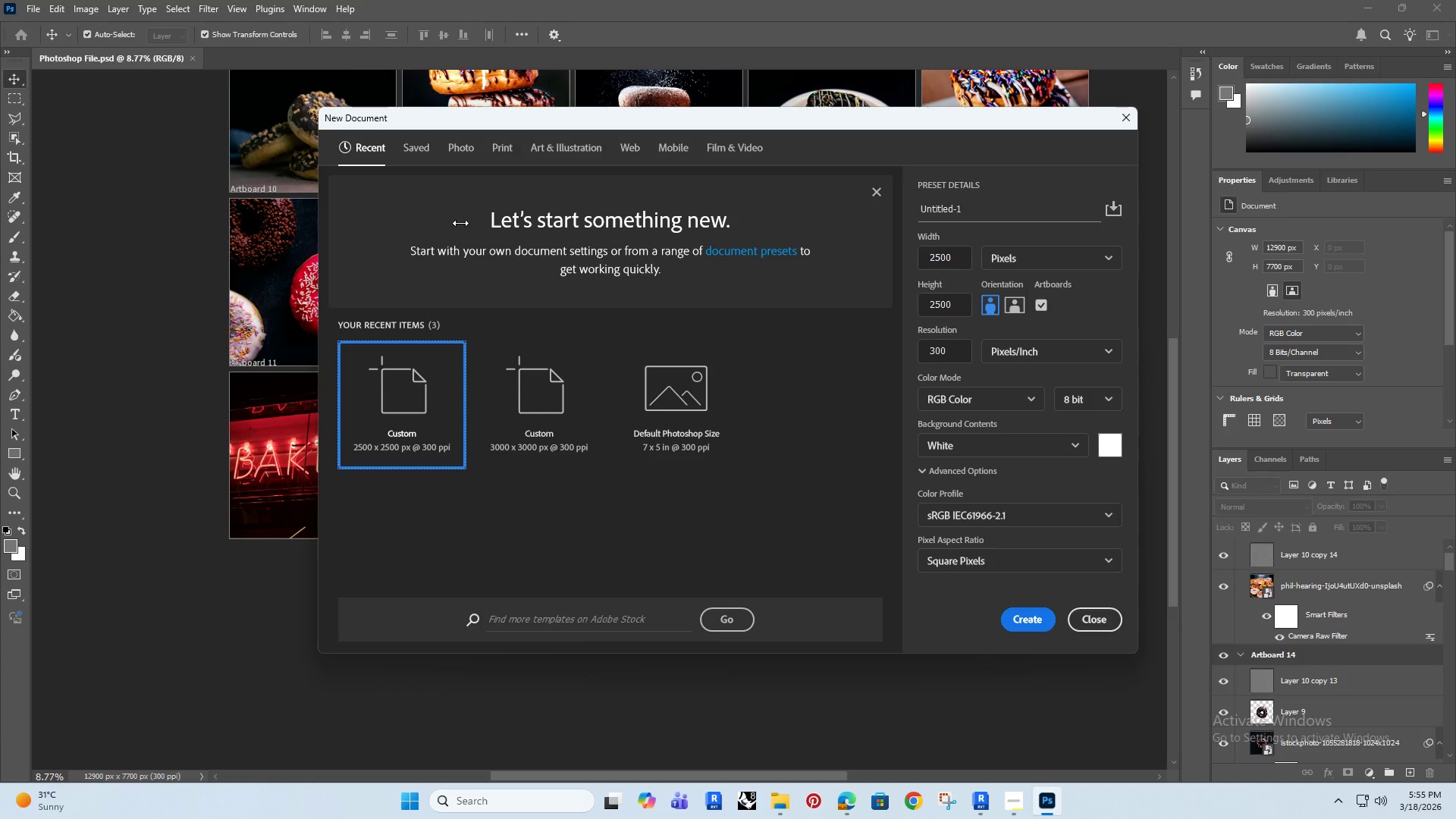 
left_click([499, 152])
 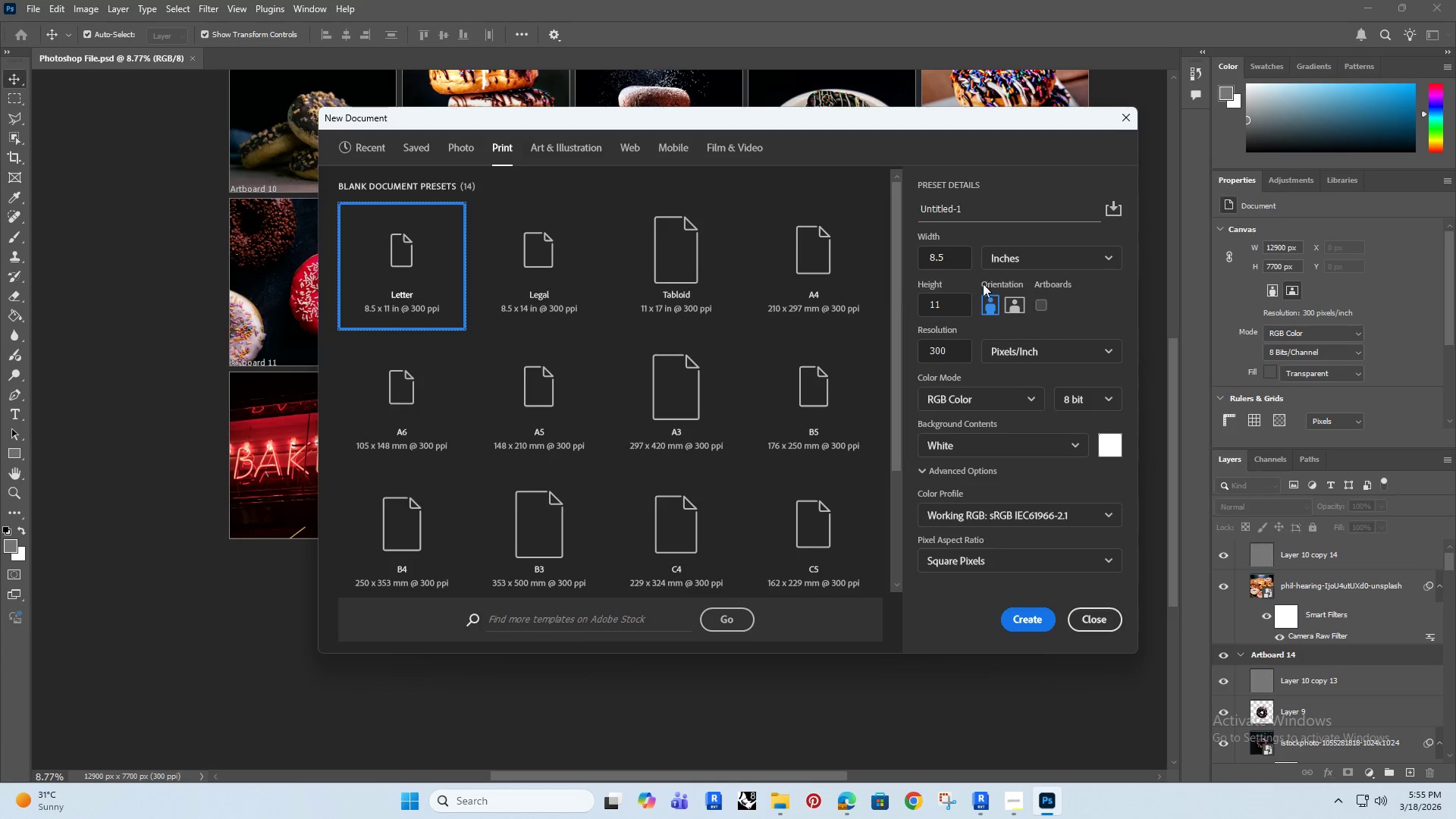 
left_click([1025, 255])
 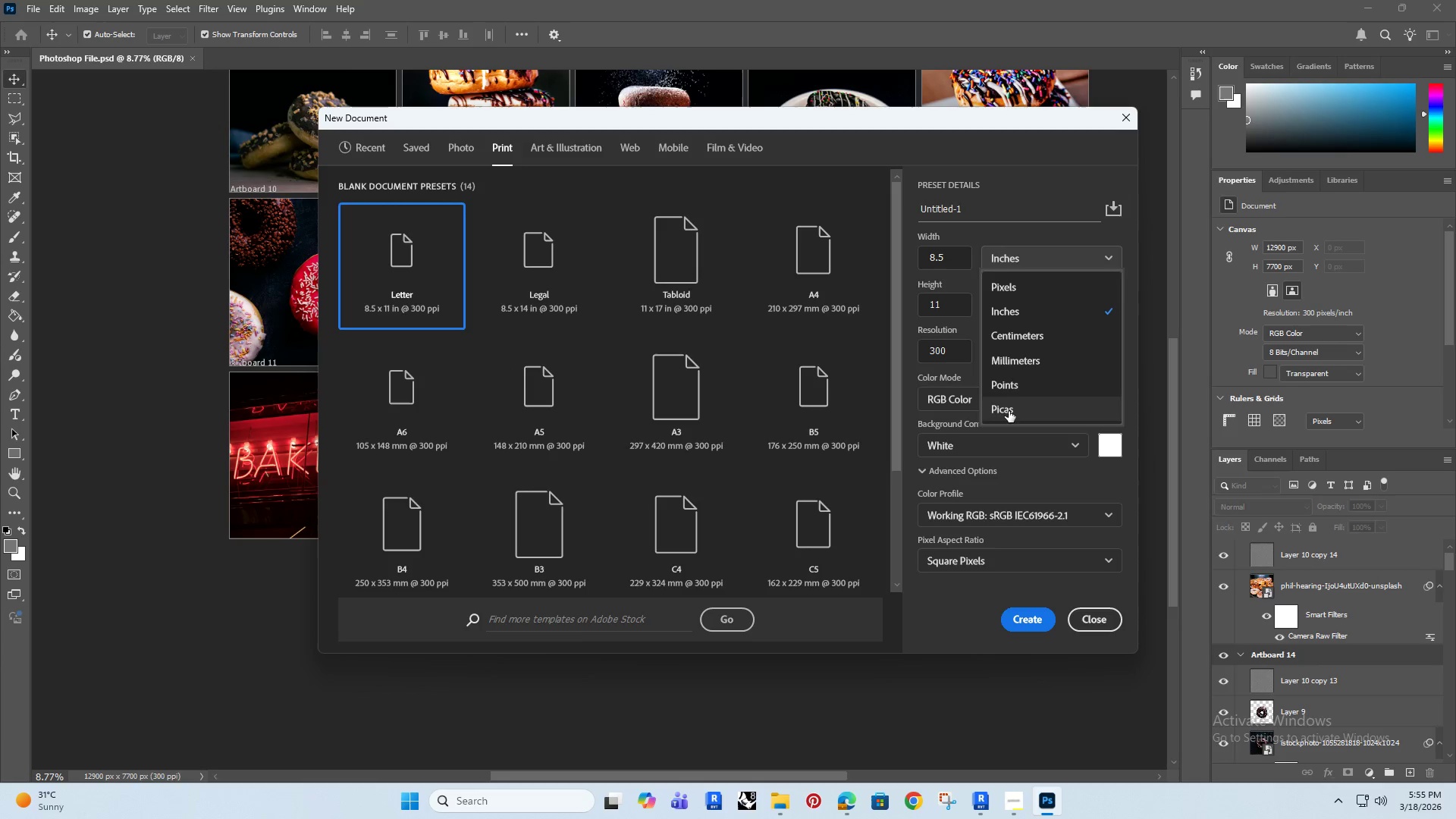 
left_click([1019, 290])
 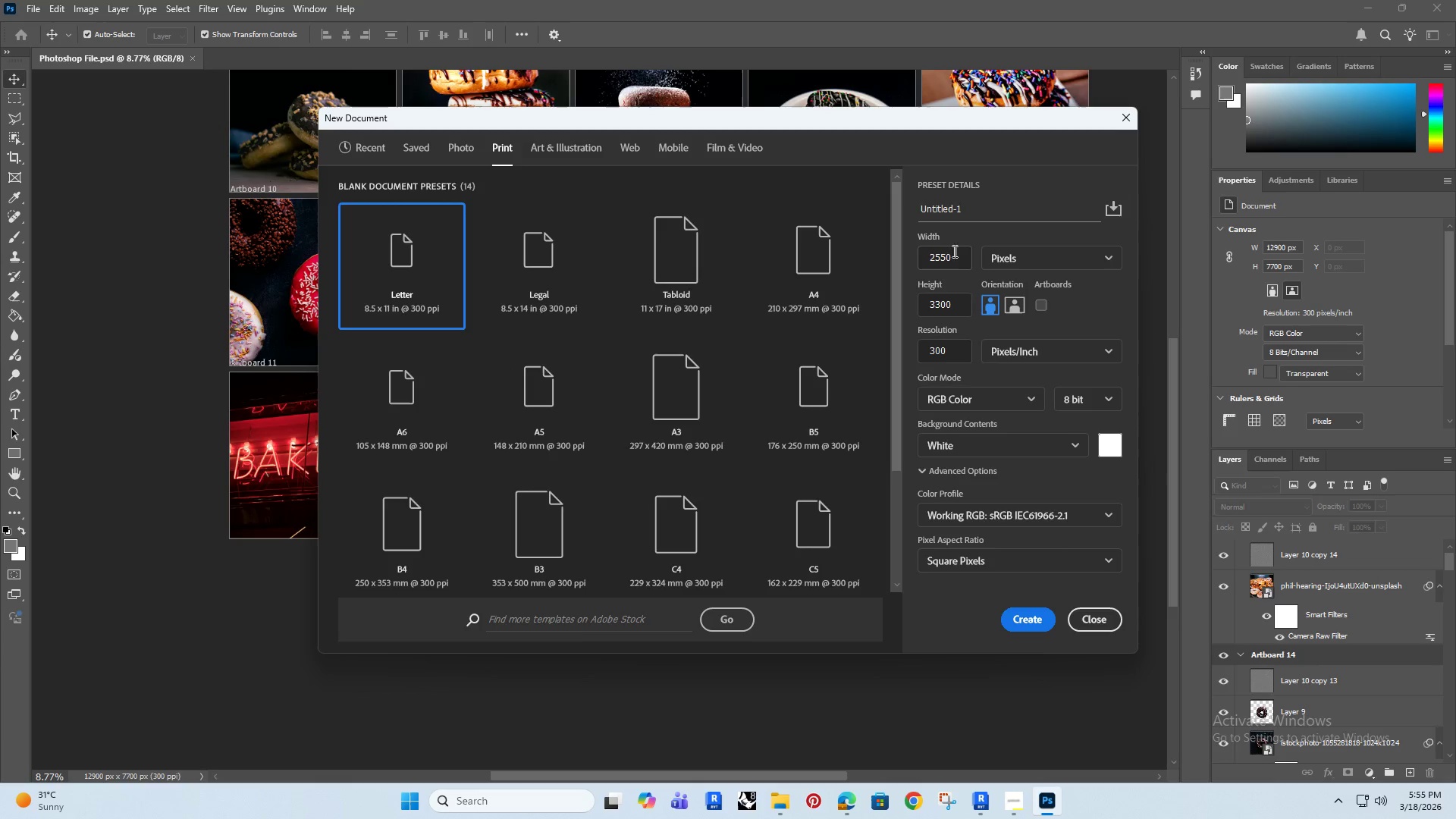 
left_click_drag(start_coordinate=[959, 256], to_coordinate=[885, 287])
 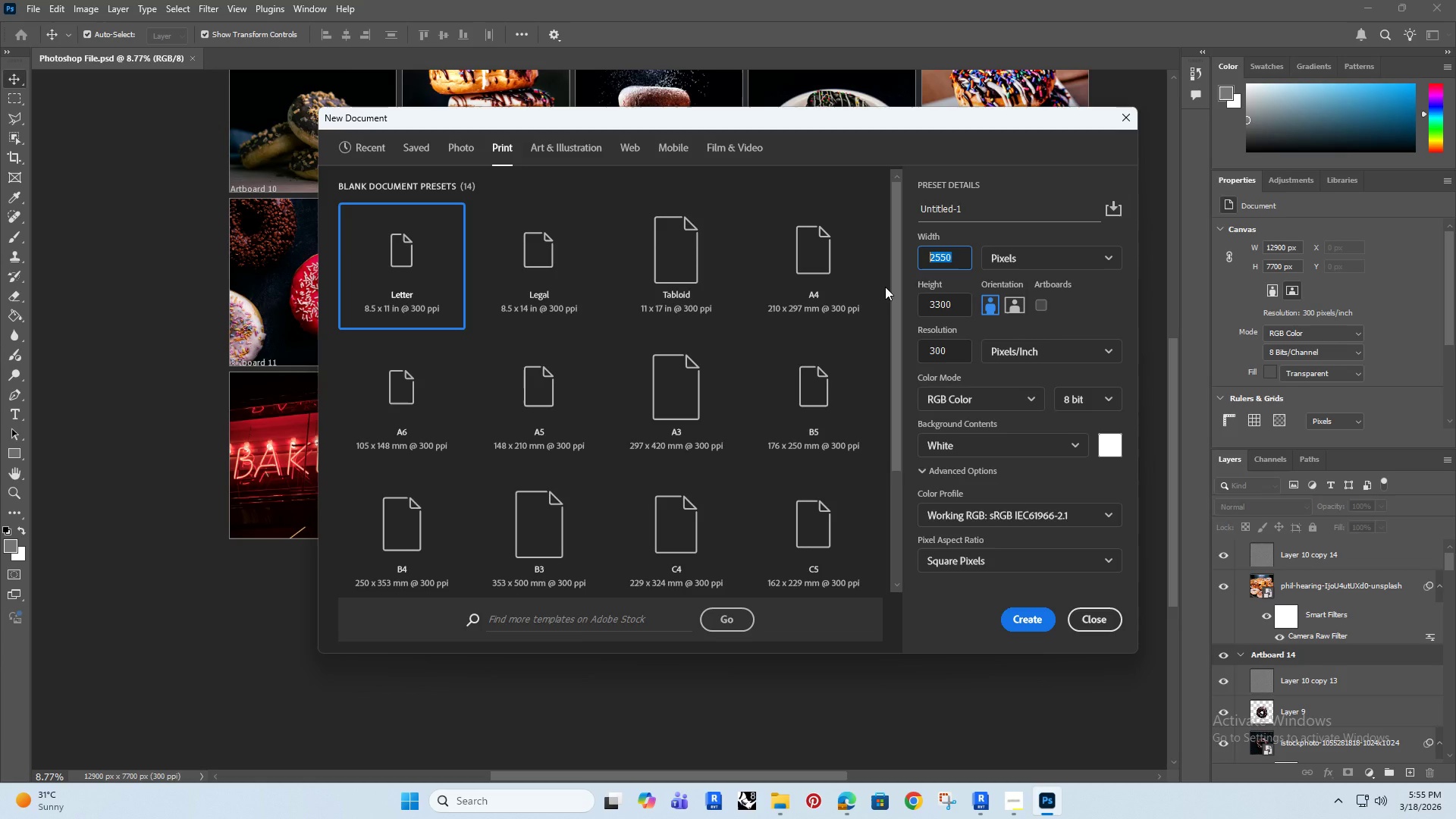 
type(5000)
 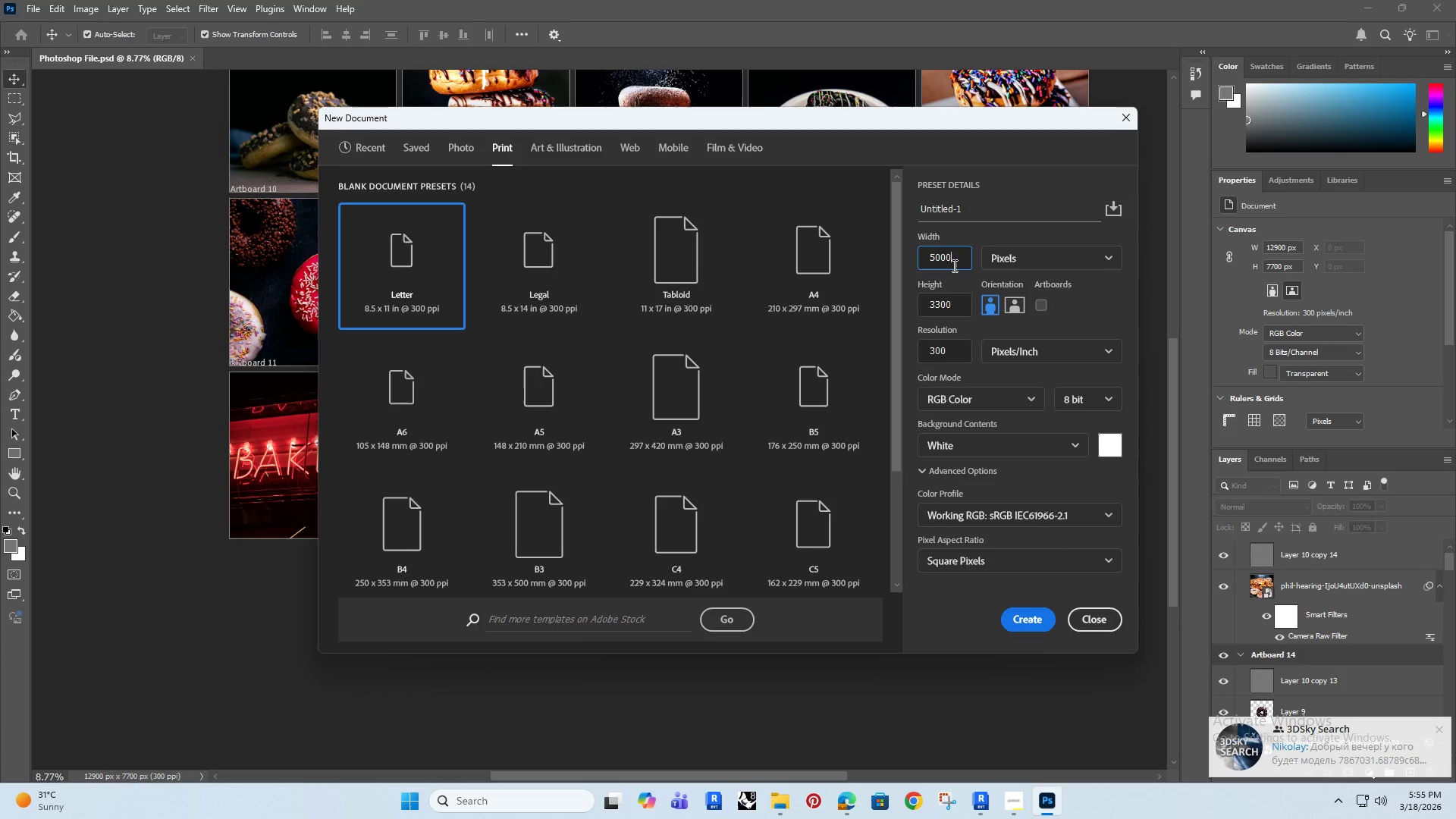 
wait(9.78)
 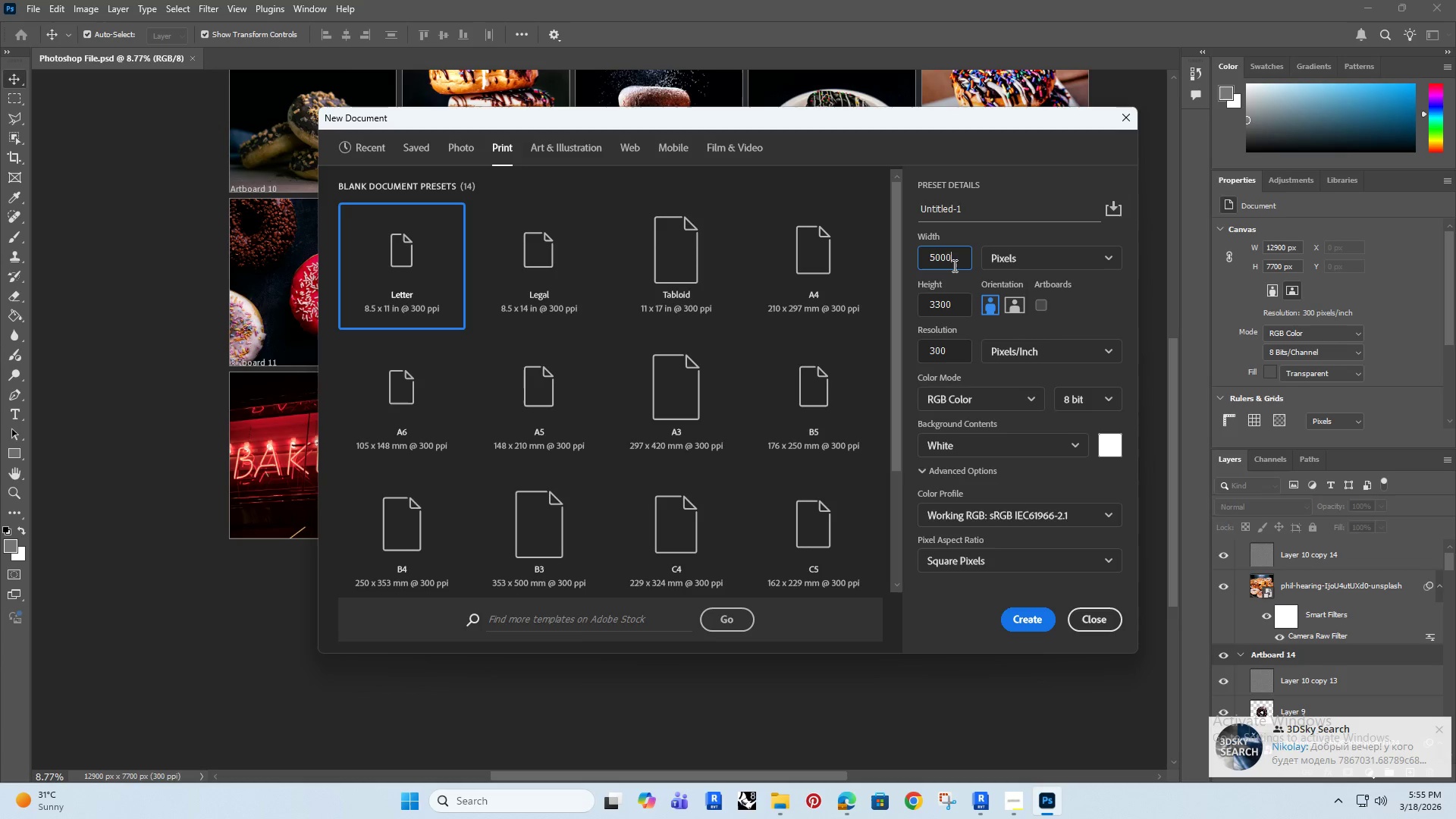 
key(Backspace)
 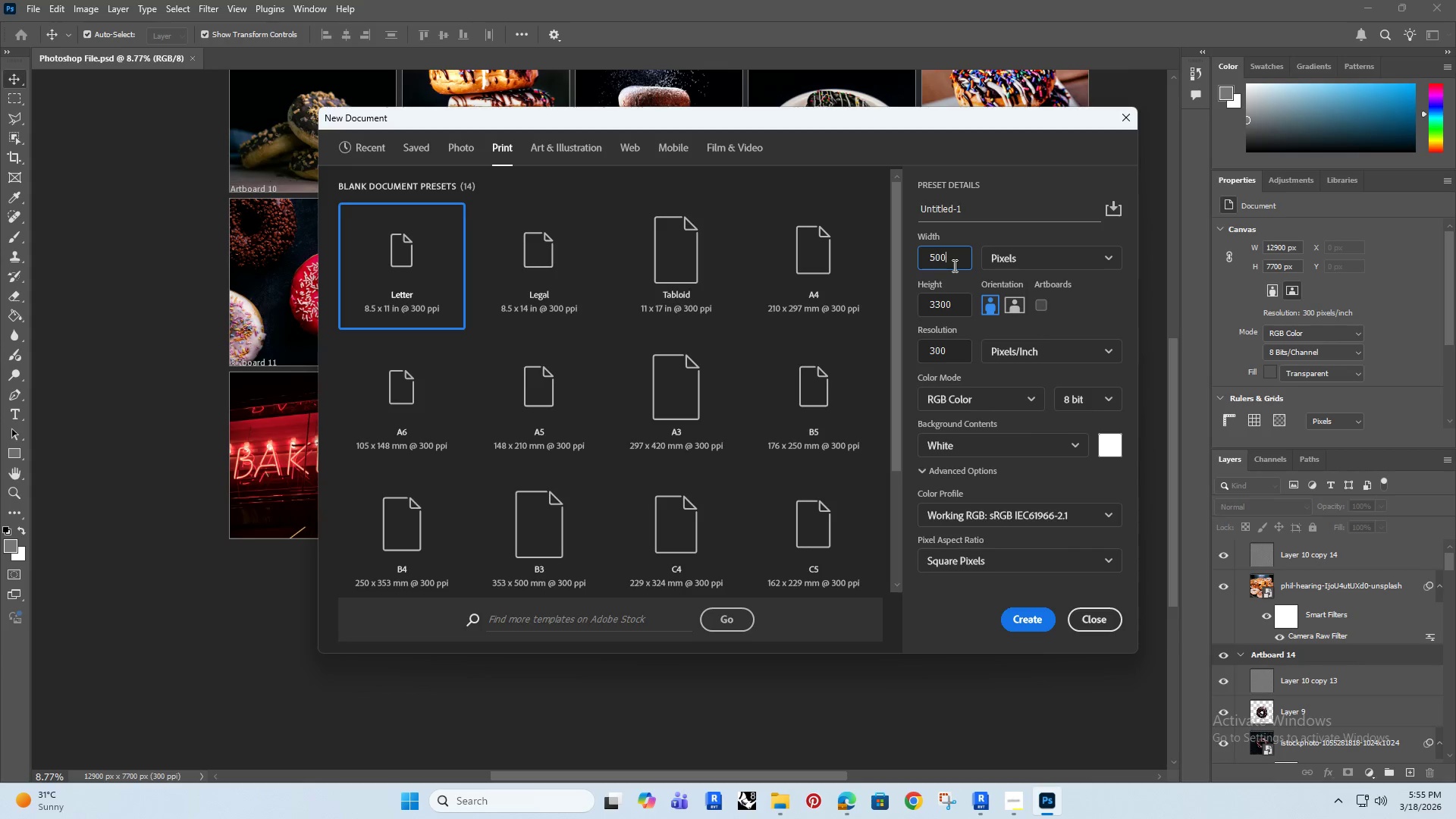 
key(Backspace)
 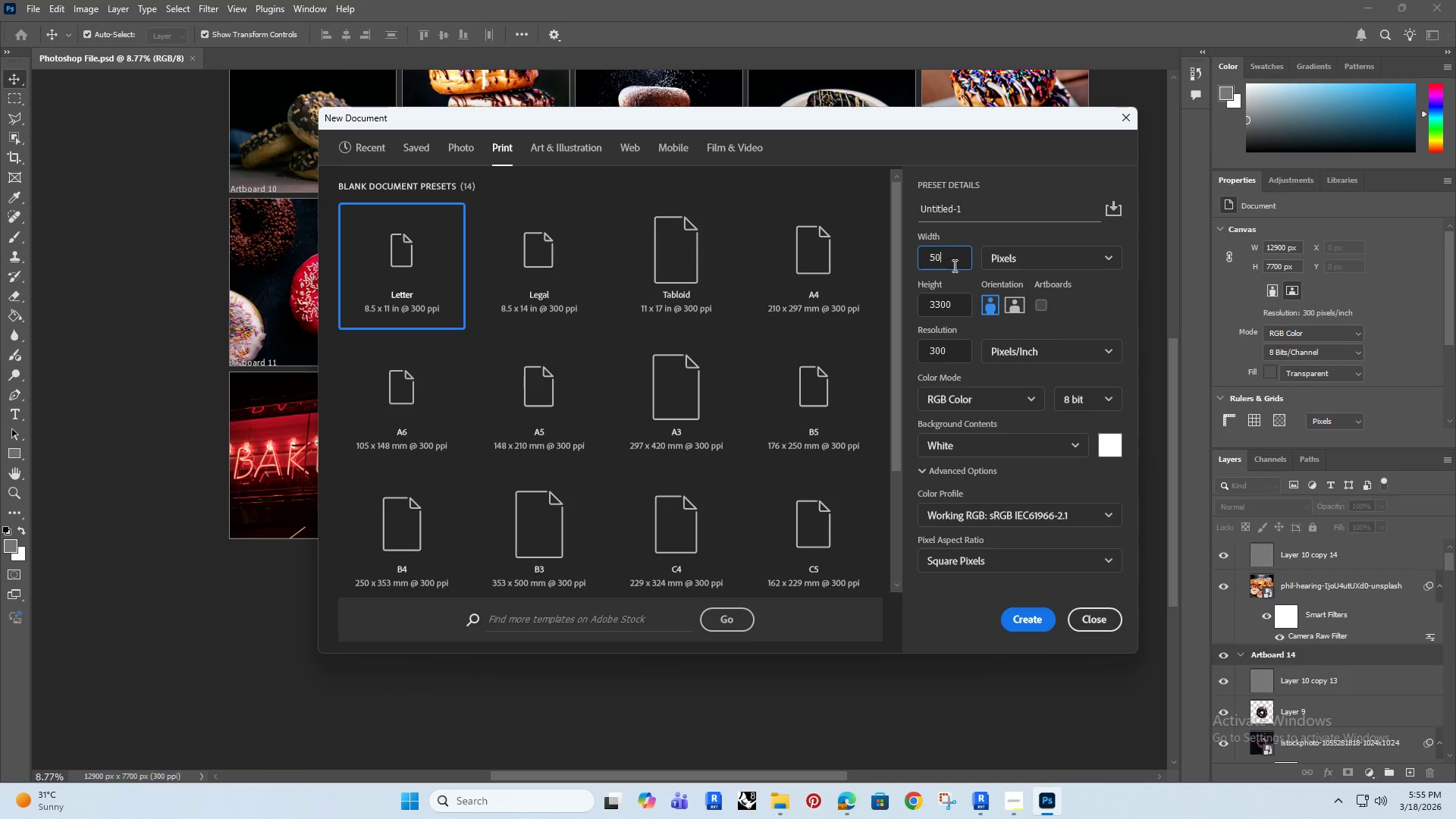 
key(Backspace)
 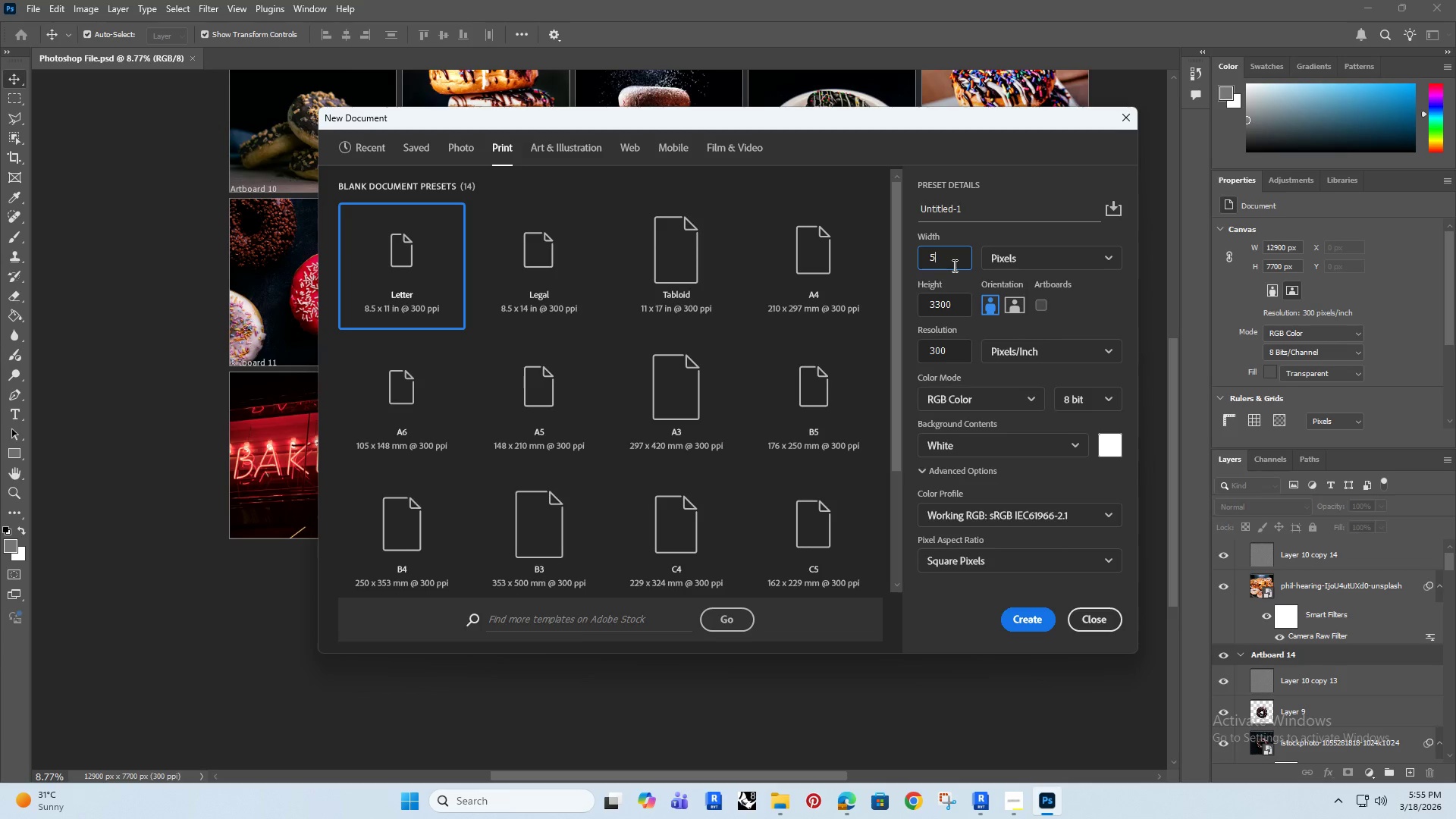 
key(Backspace)
 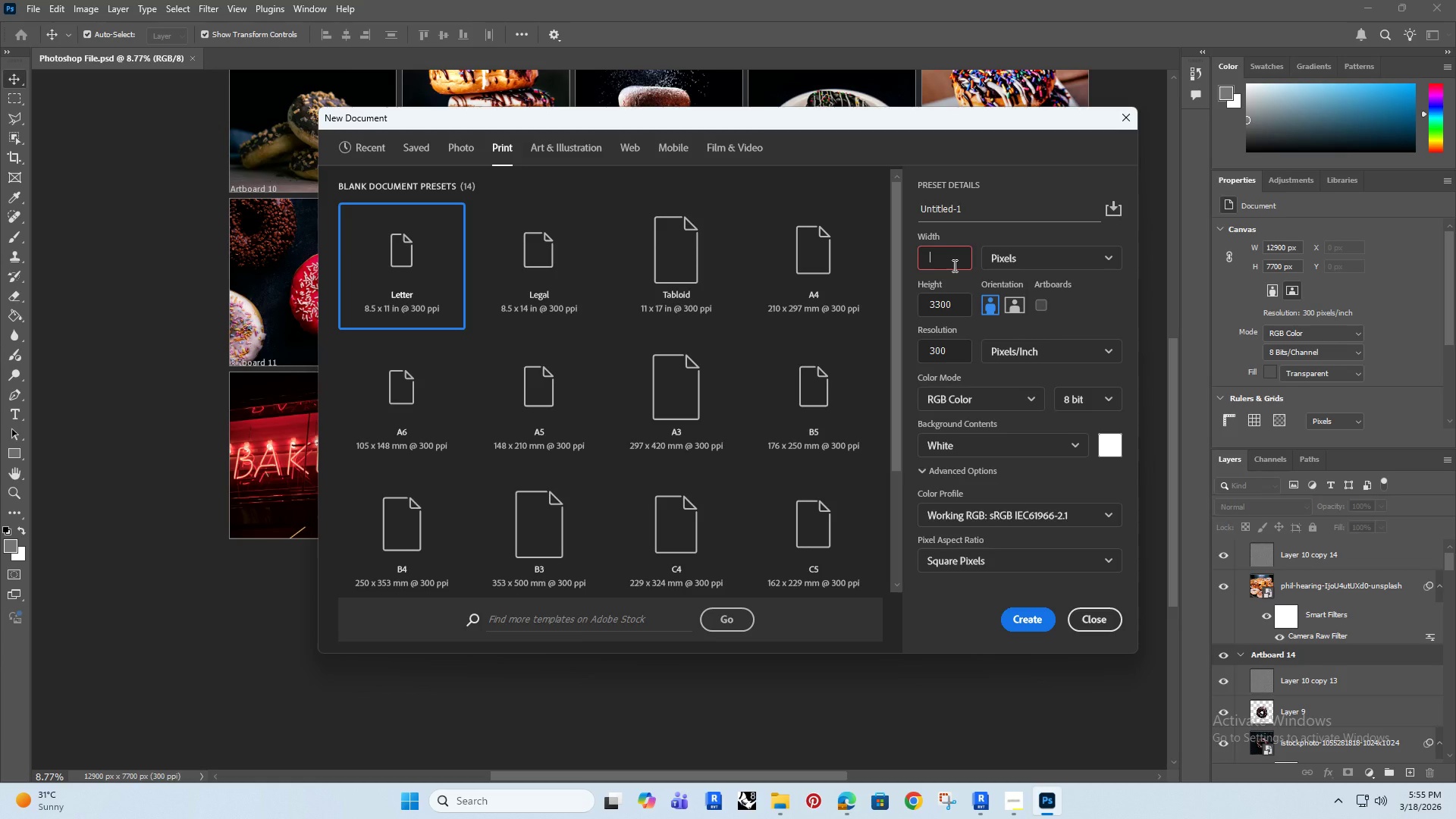 
wait(13.31)
 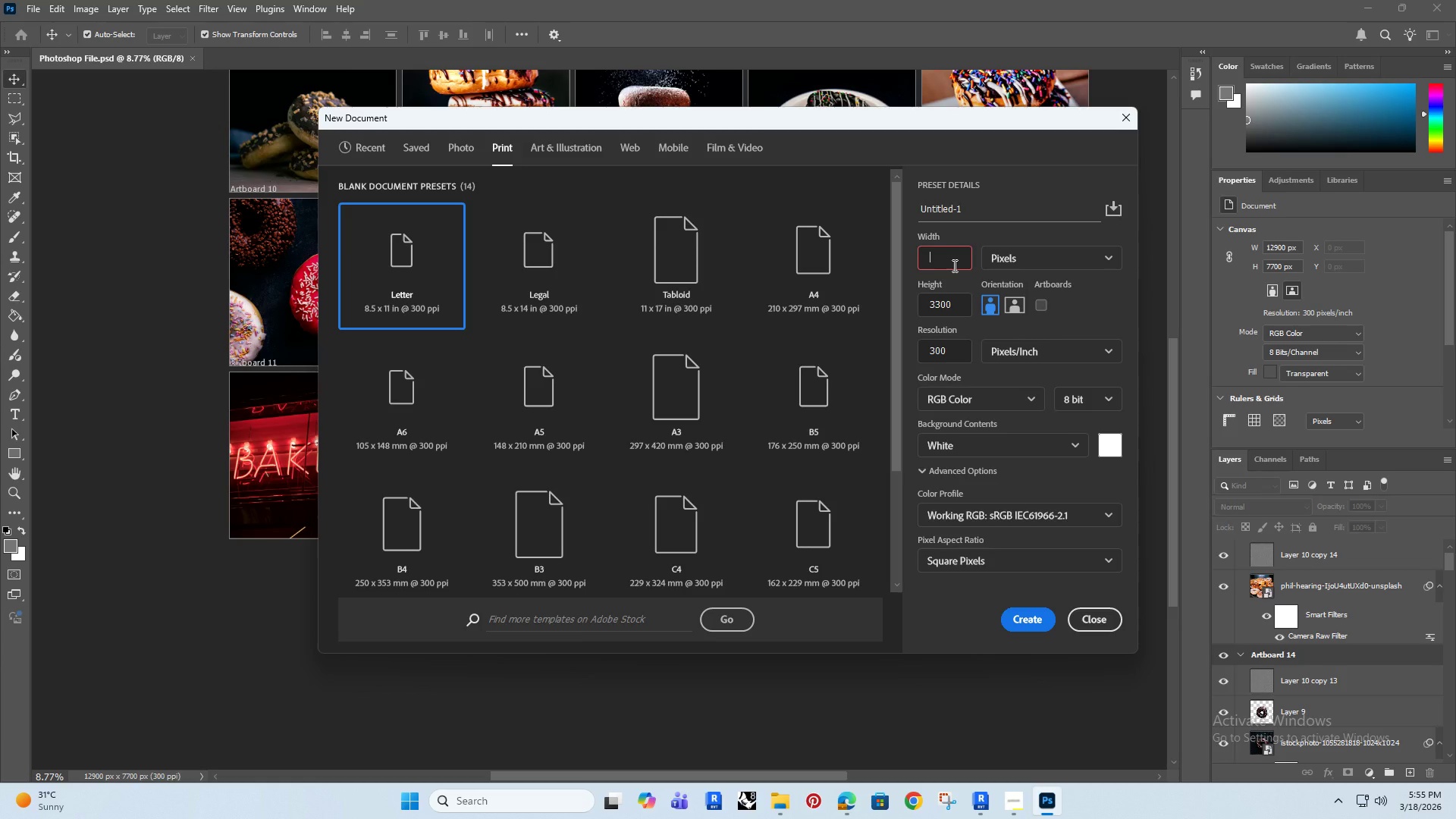 
scroll: coordinate [974, 296], scroll_direction: down, amount: 1.0
 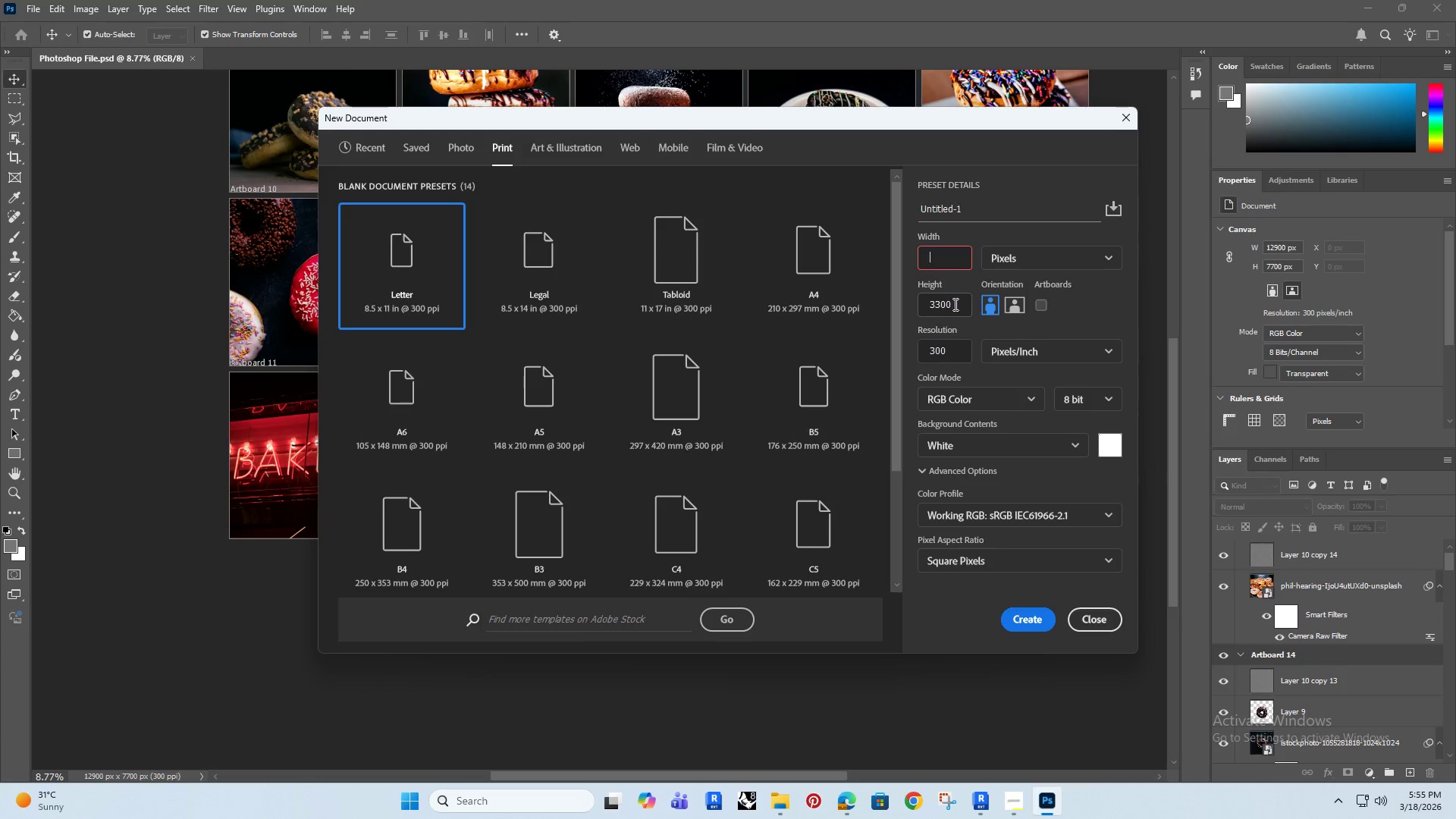 
left_click_drag(start_coordinate=[956, 304], to_coordinate=[905, 323])
 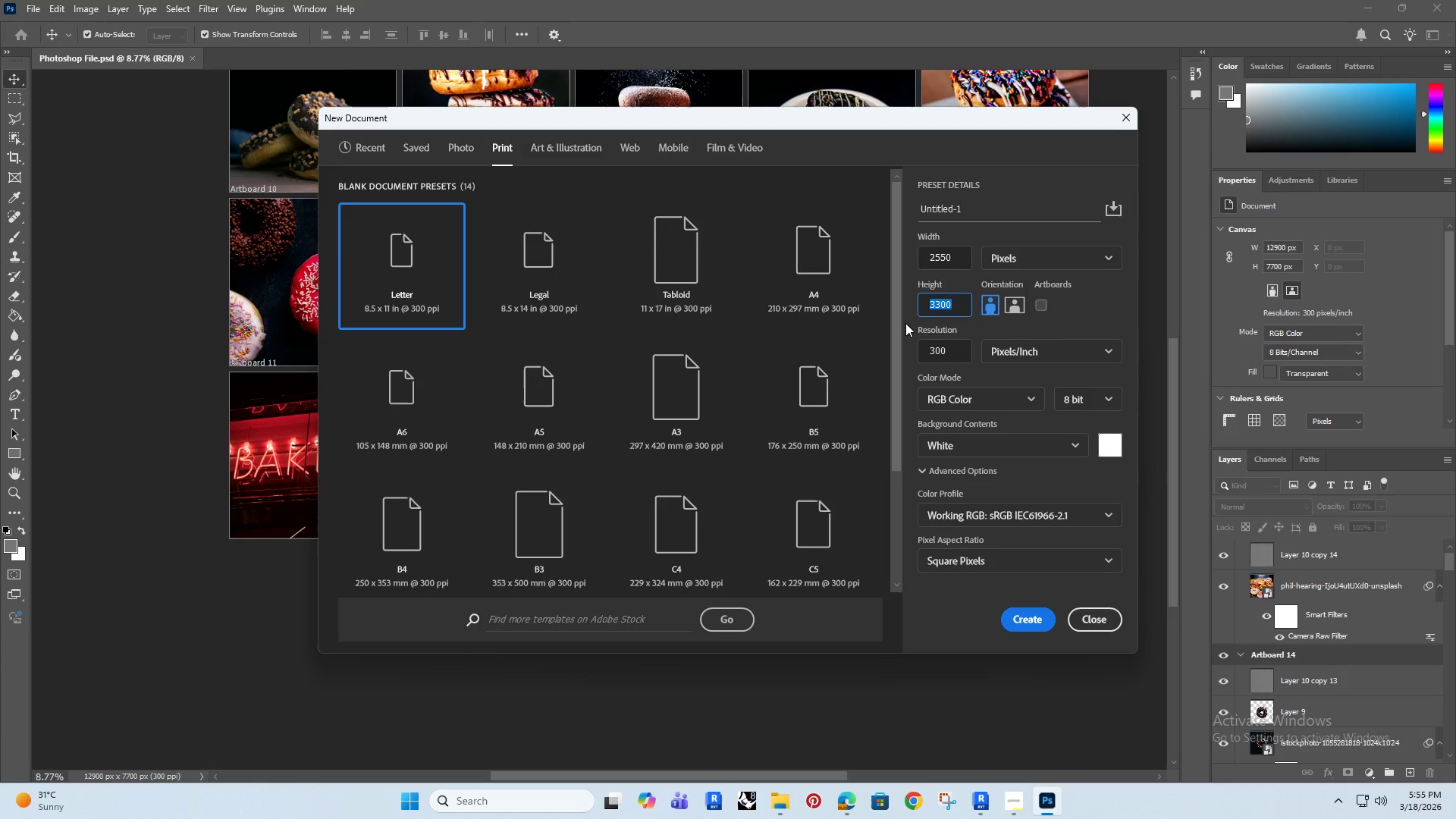 
type(2500)
 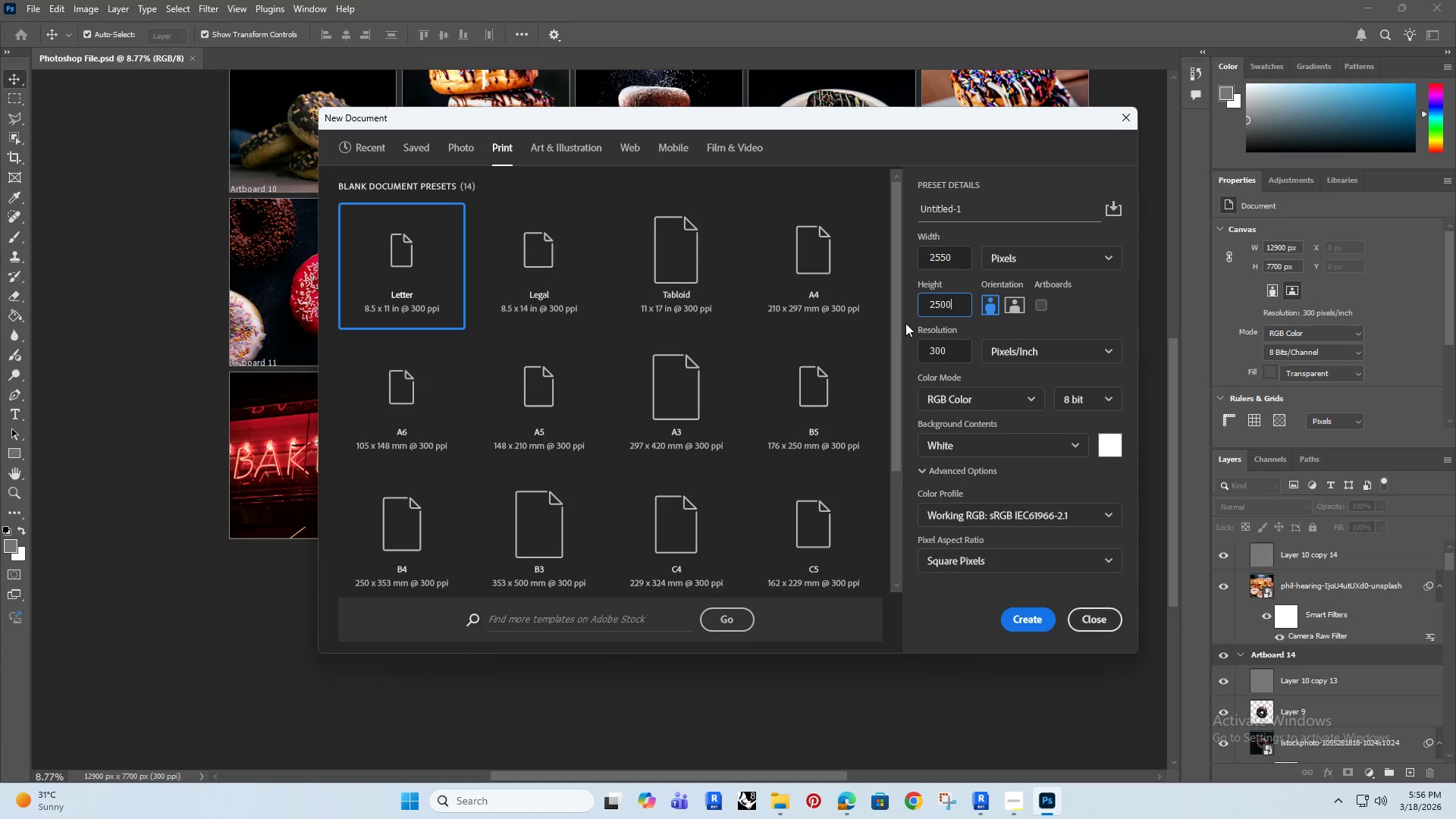 
wait(8.58)
 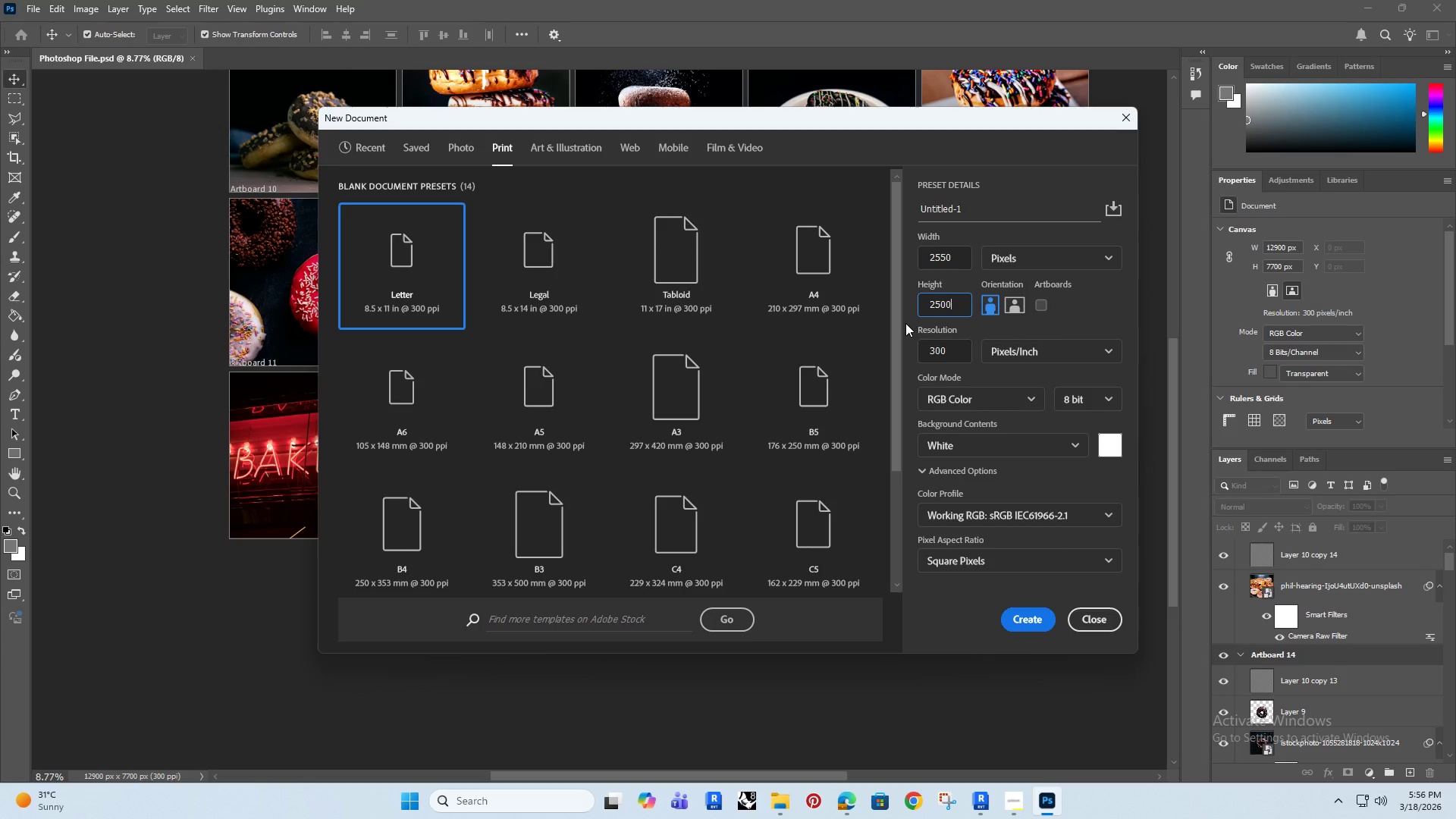 
key(Backspace)
key(Backspace)
key(Backspace)
key(Backspace)
type(3500)
 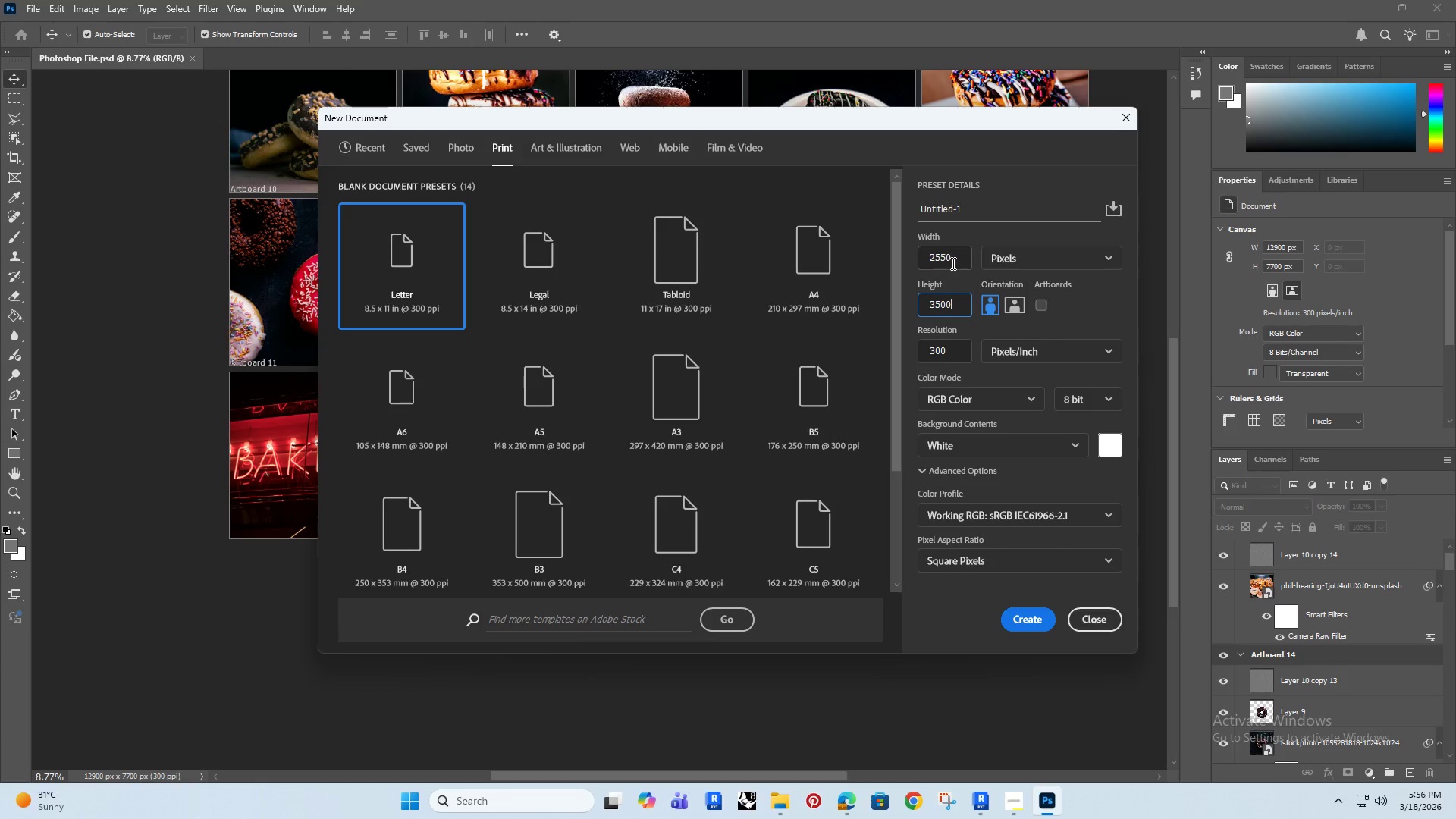 
left_click_drag(start_coordinate=[954, 261], to_coordinate=[915, 270])
 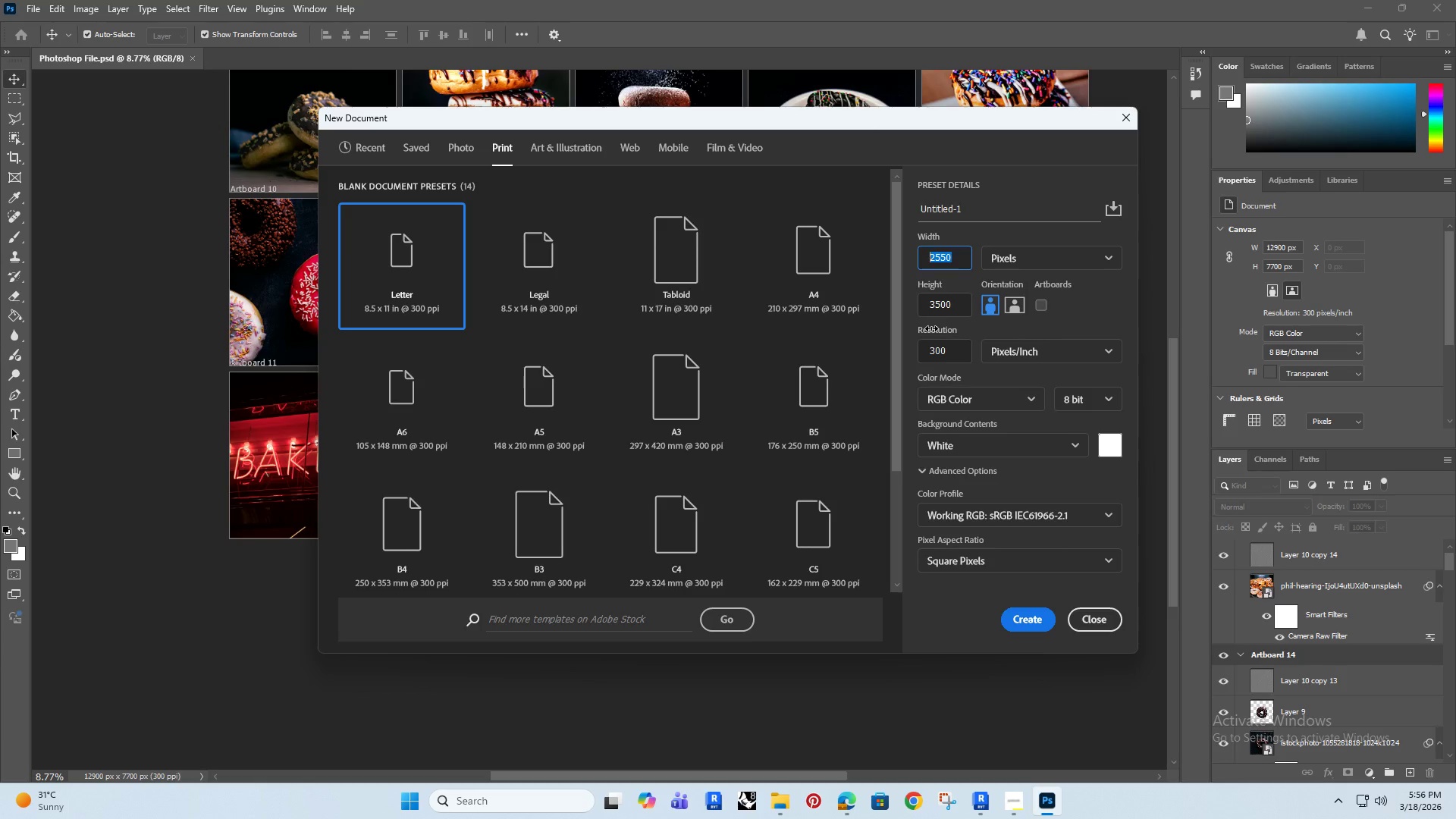 
wait(16.06)
 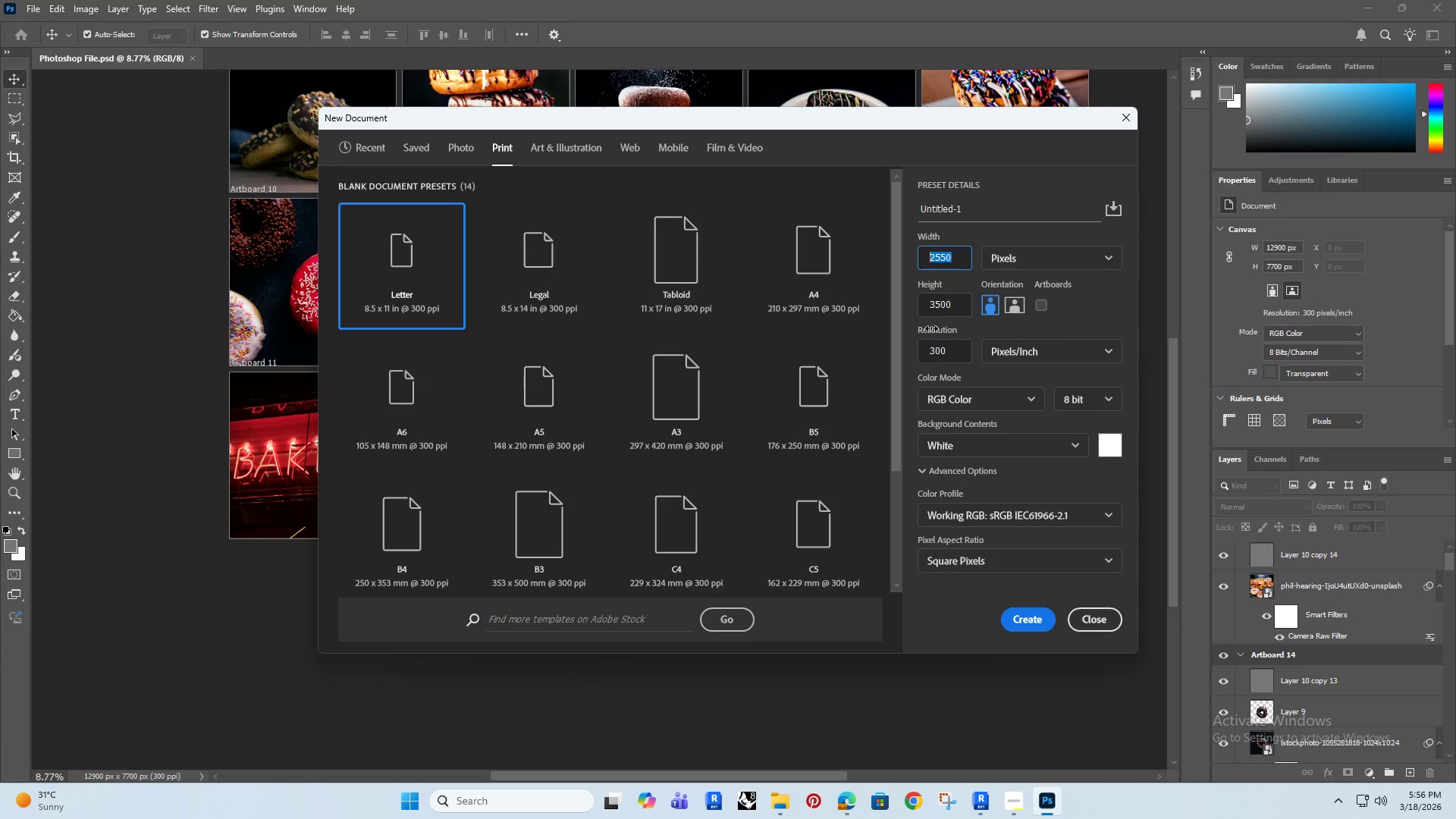 
type(5000)
 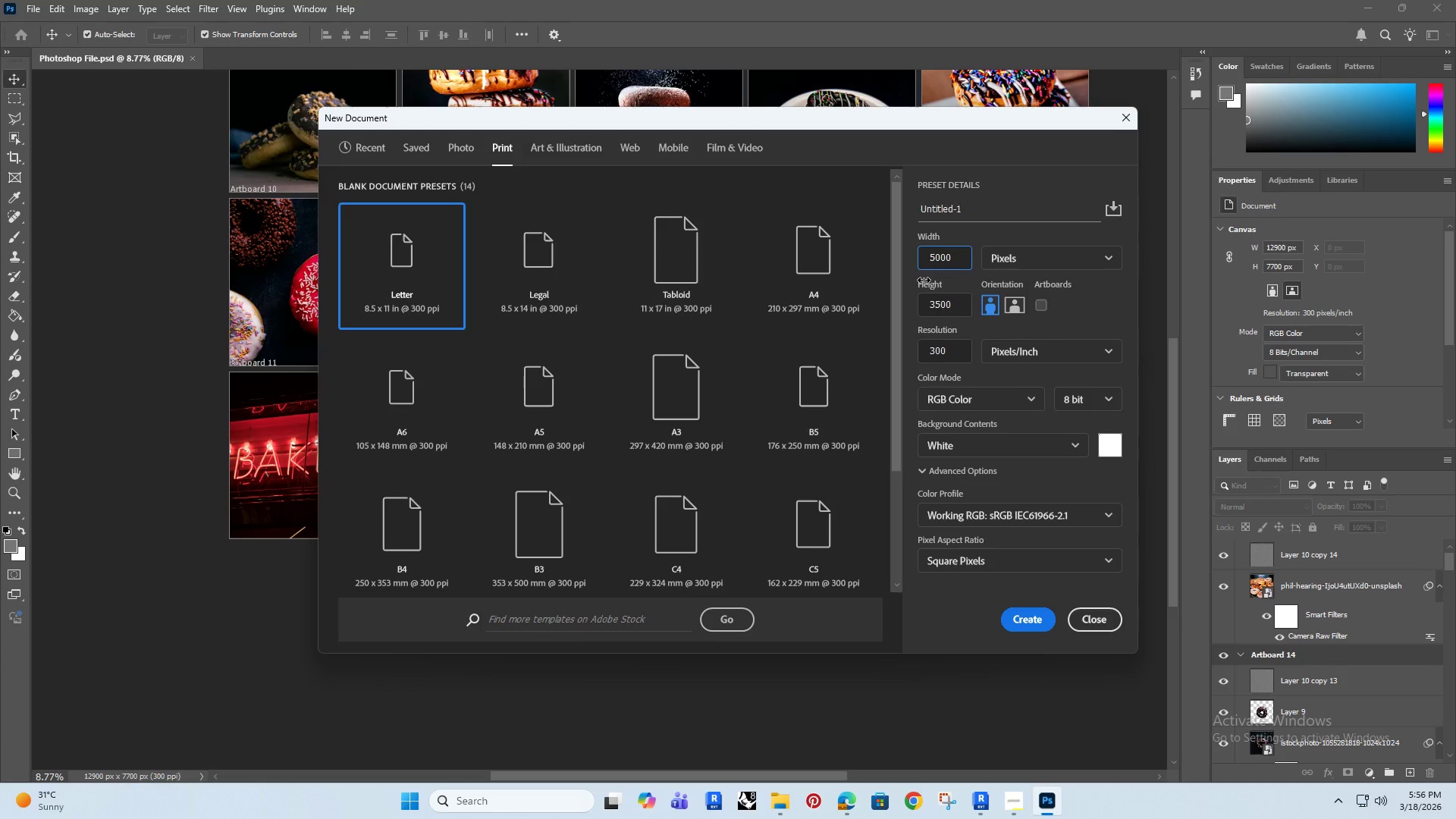 
wait(5.25)
 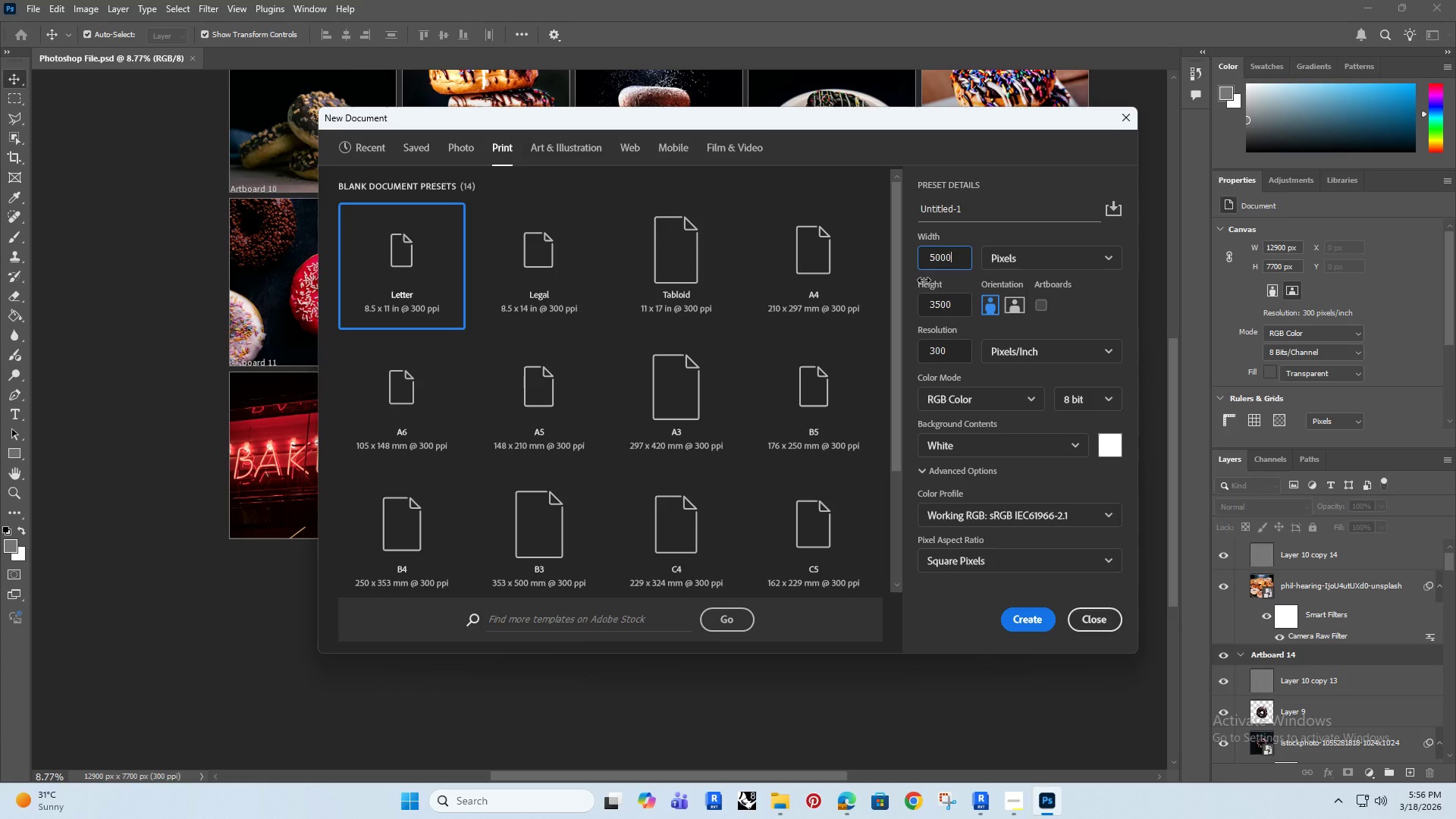 
key(Backspace)
key(Backspace)
key(Backspace)
key(Backspace)
key(Backspace)
type(6000)
 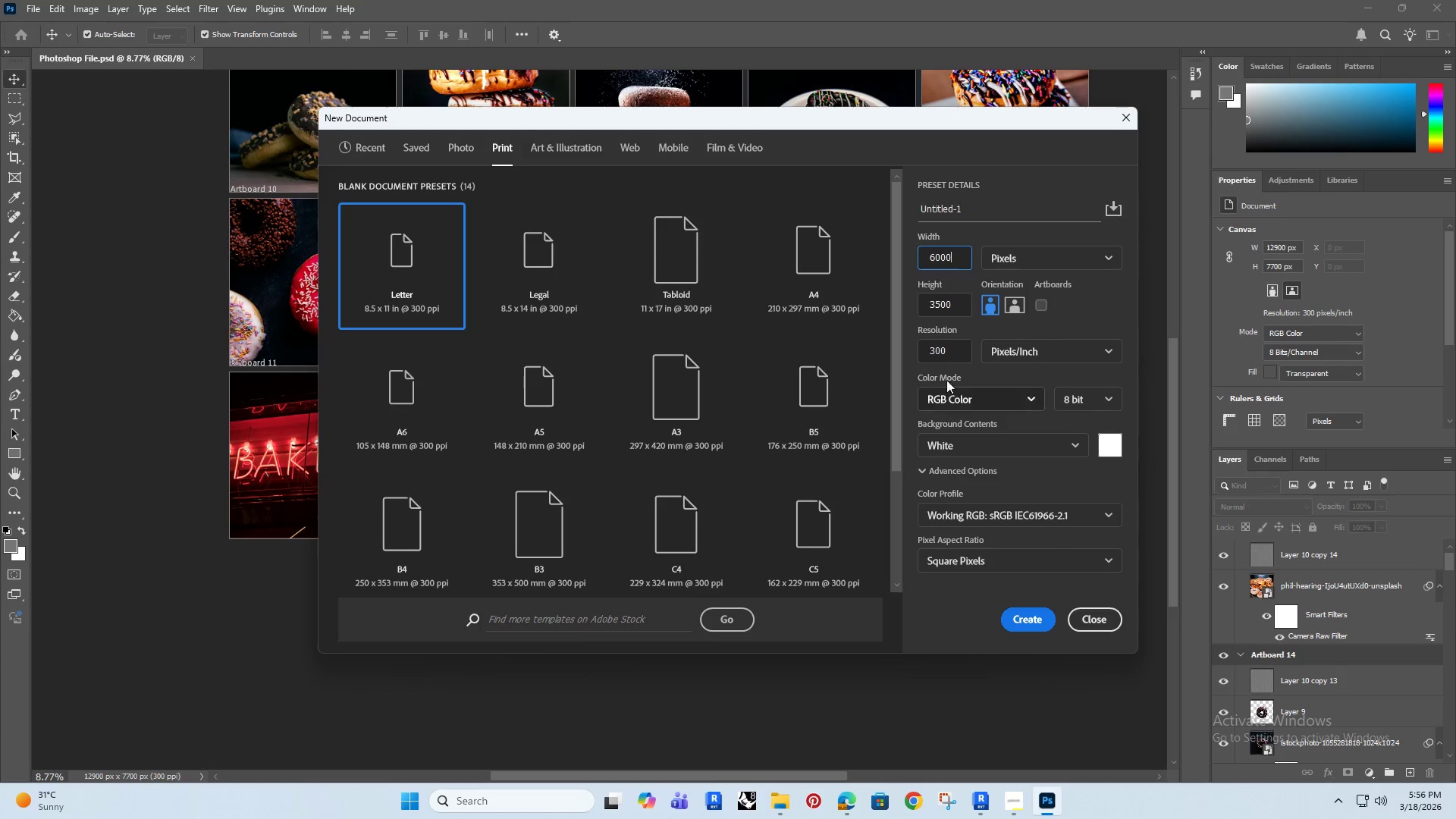 
left_click([944, 351])
 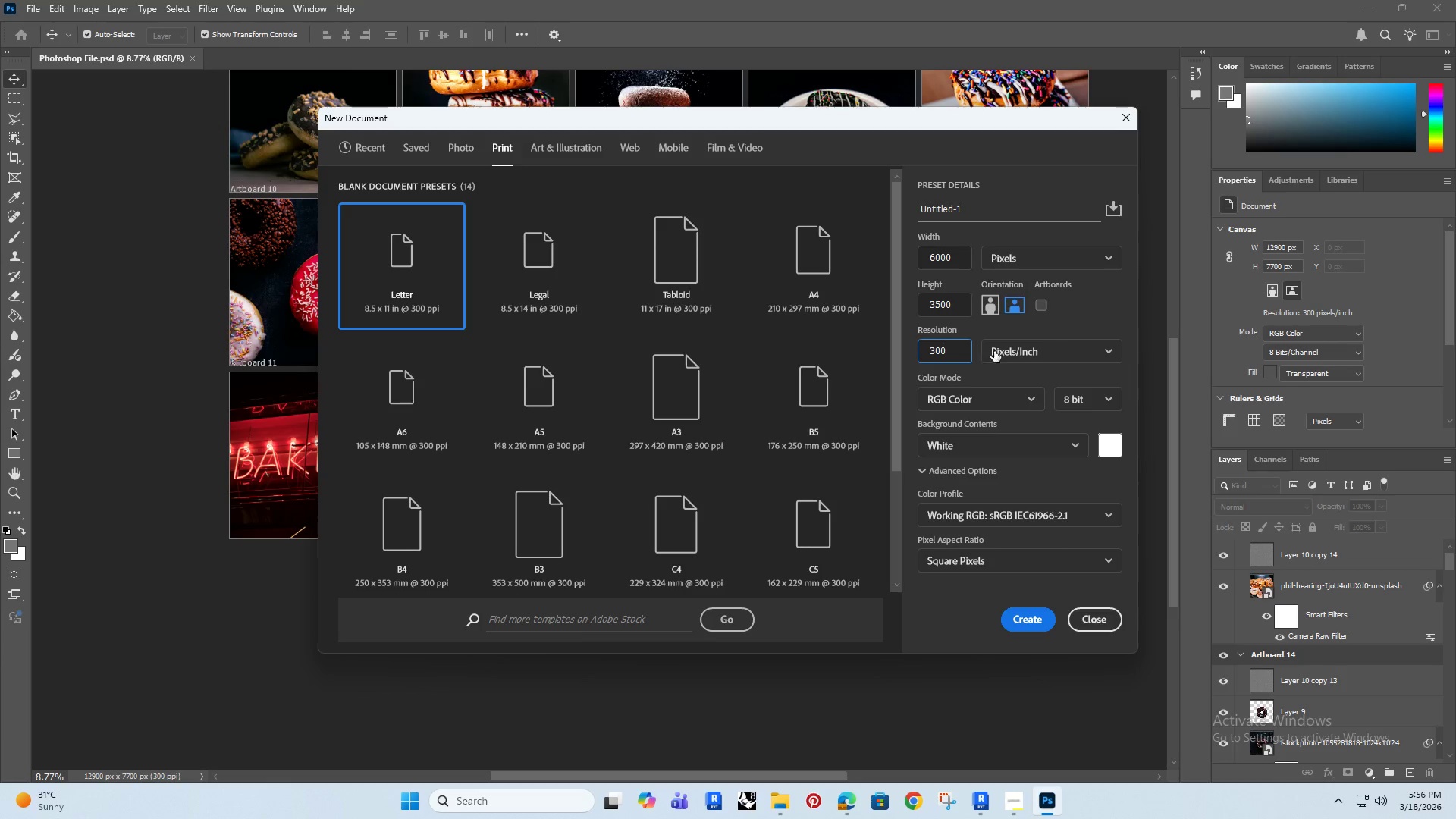 
left_click([1019, 348])
 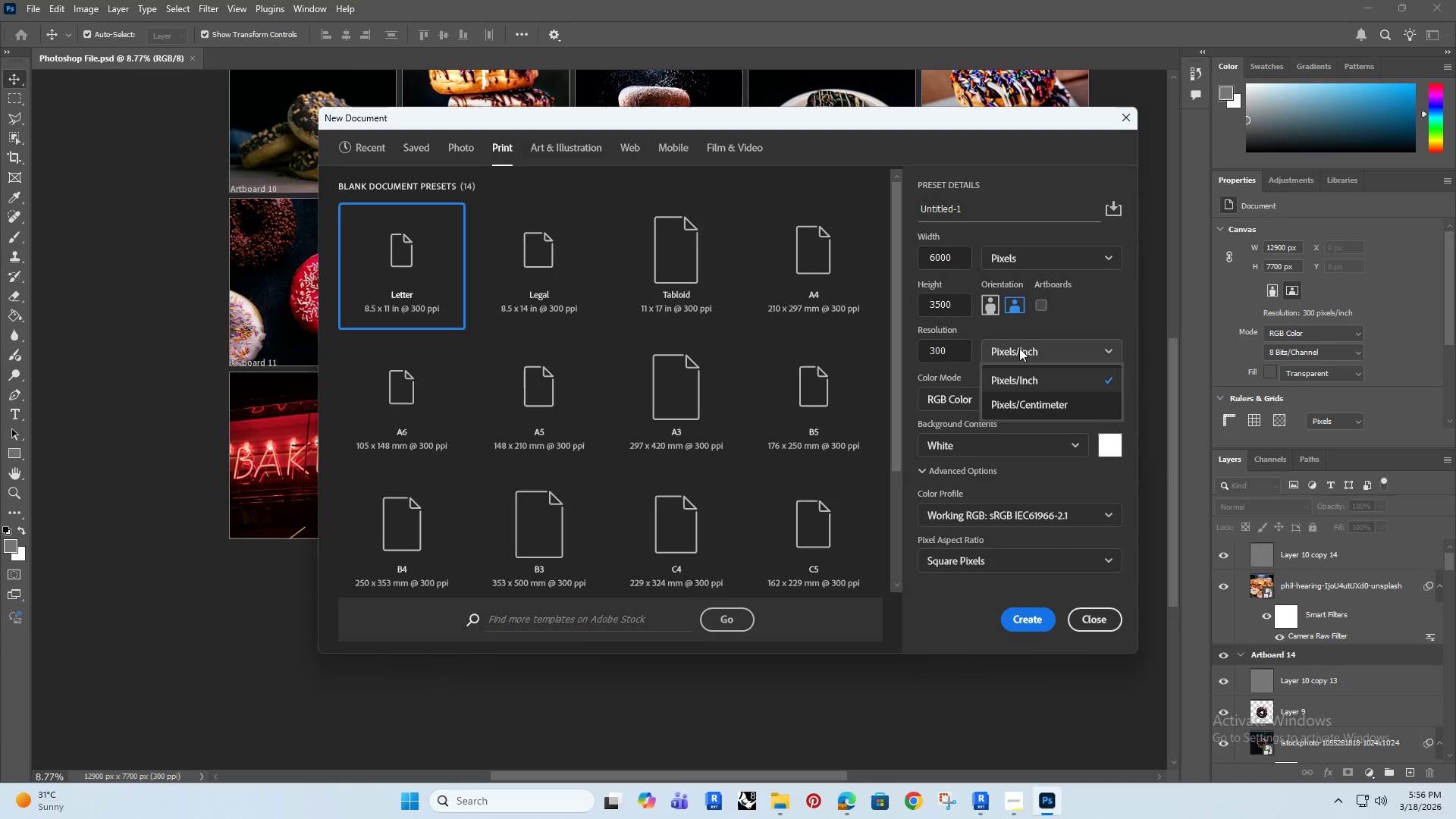 
left_click([1019, 348])
 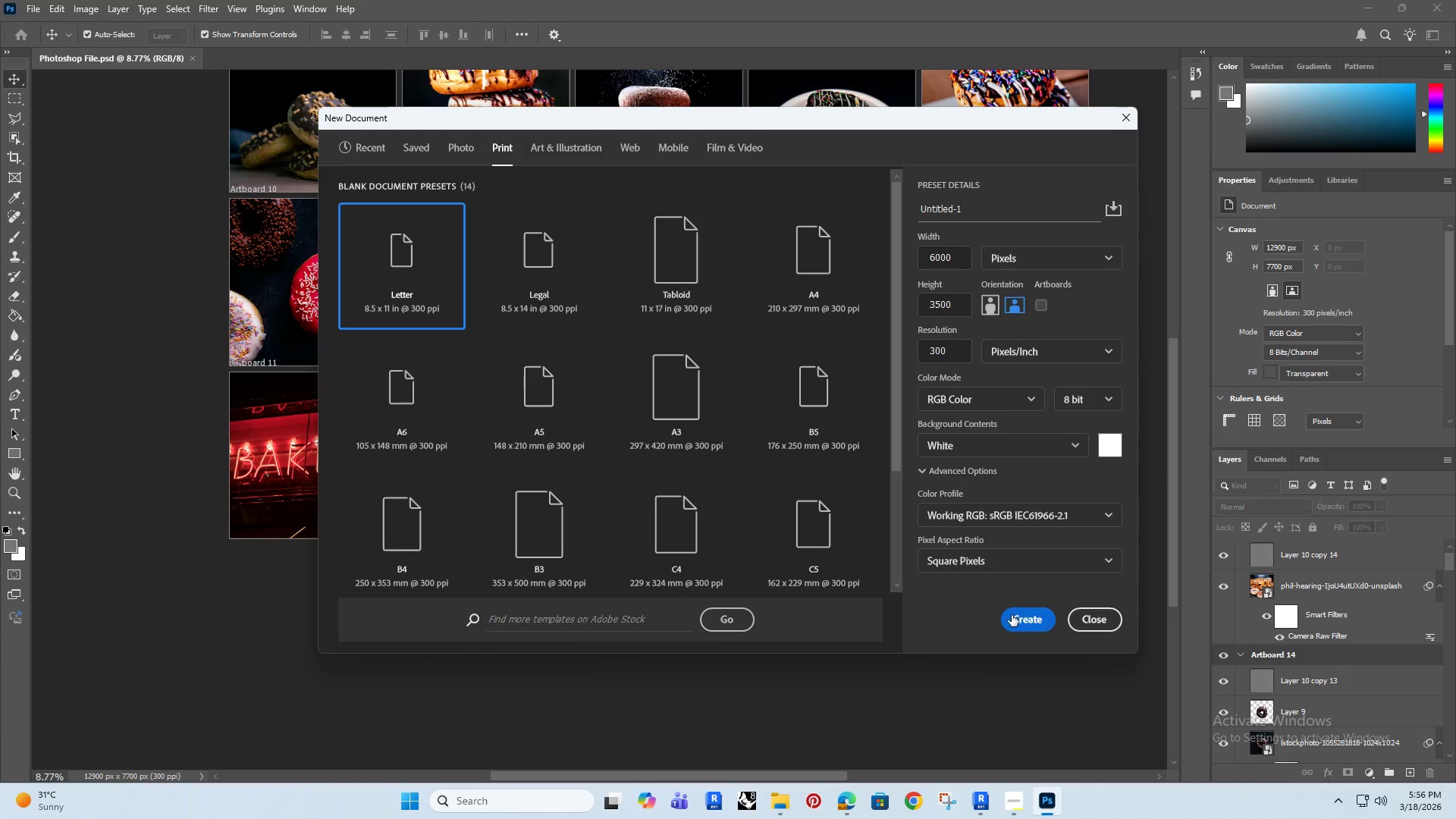 
left_click([1036, 619])
 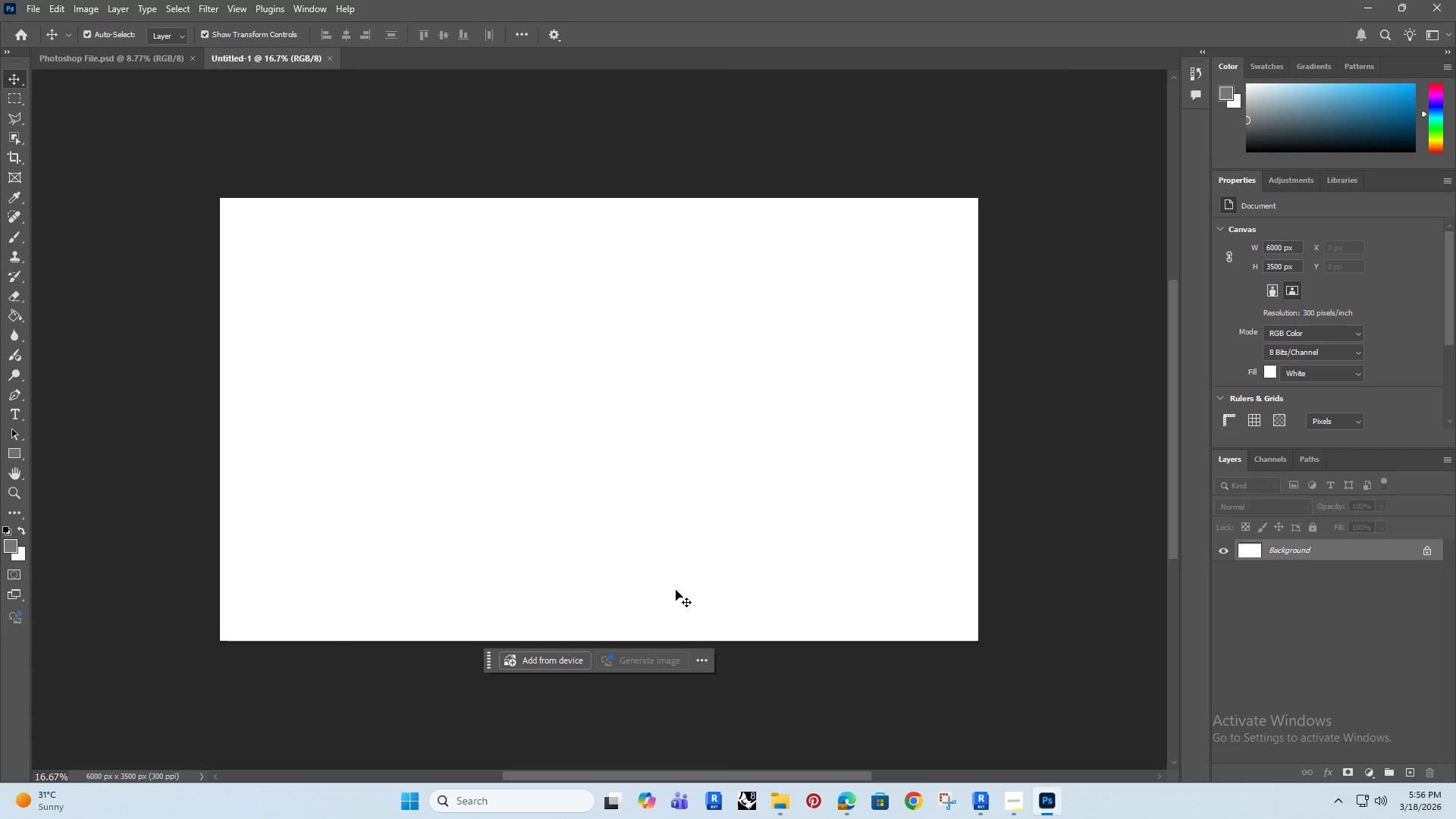 
left_click([785, 806])
 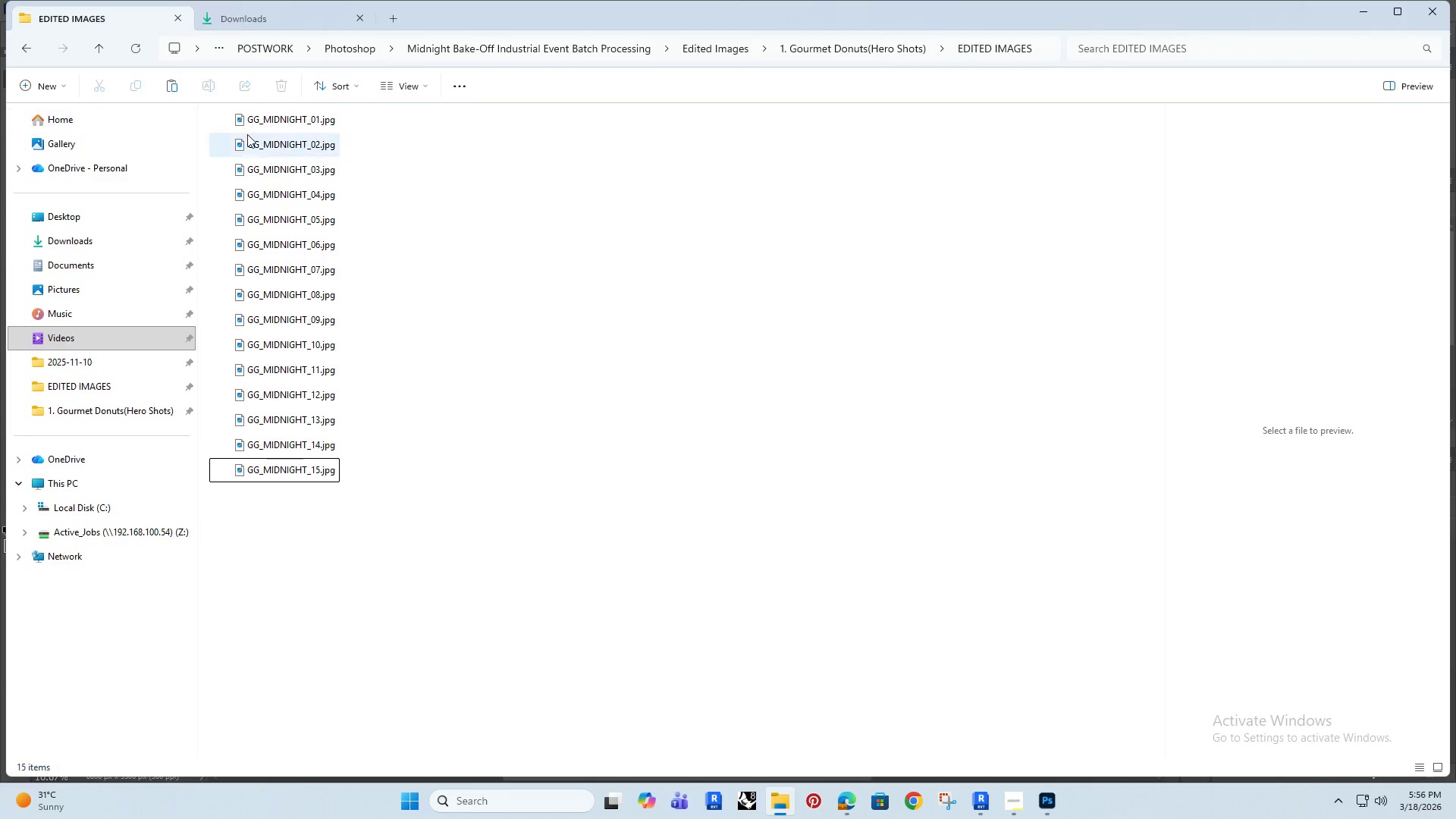 
left_click([297, 121])
 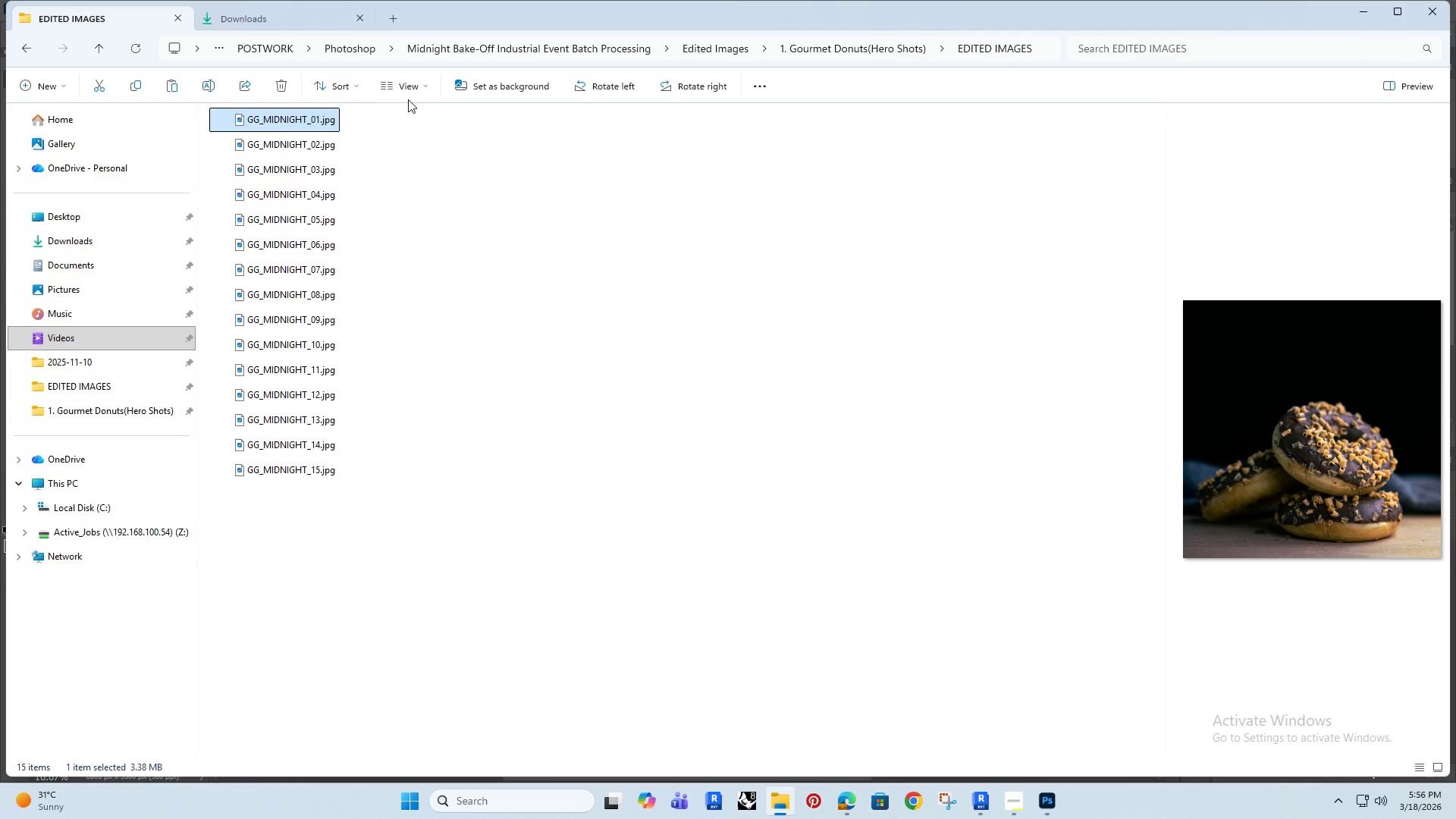 
left_click([397, 81])
 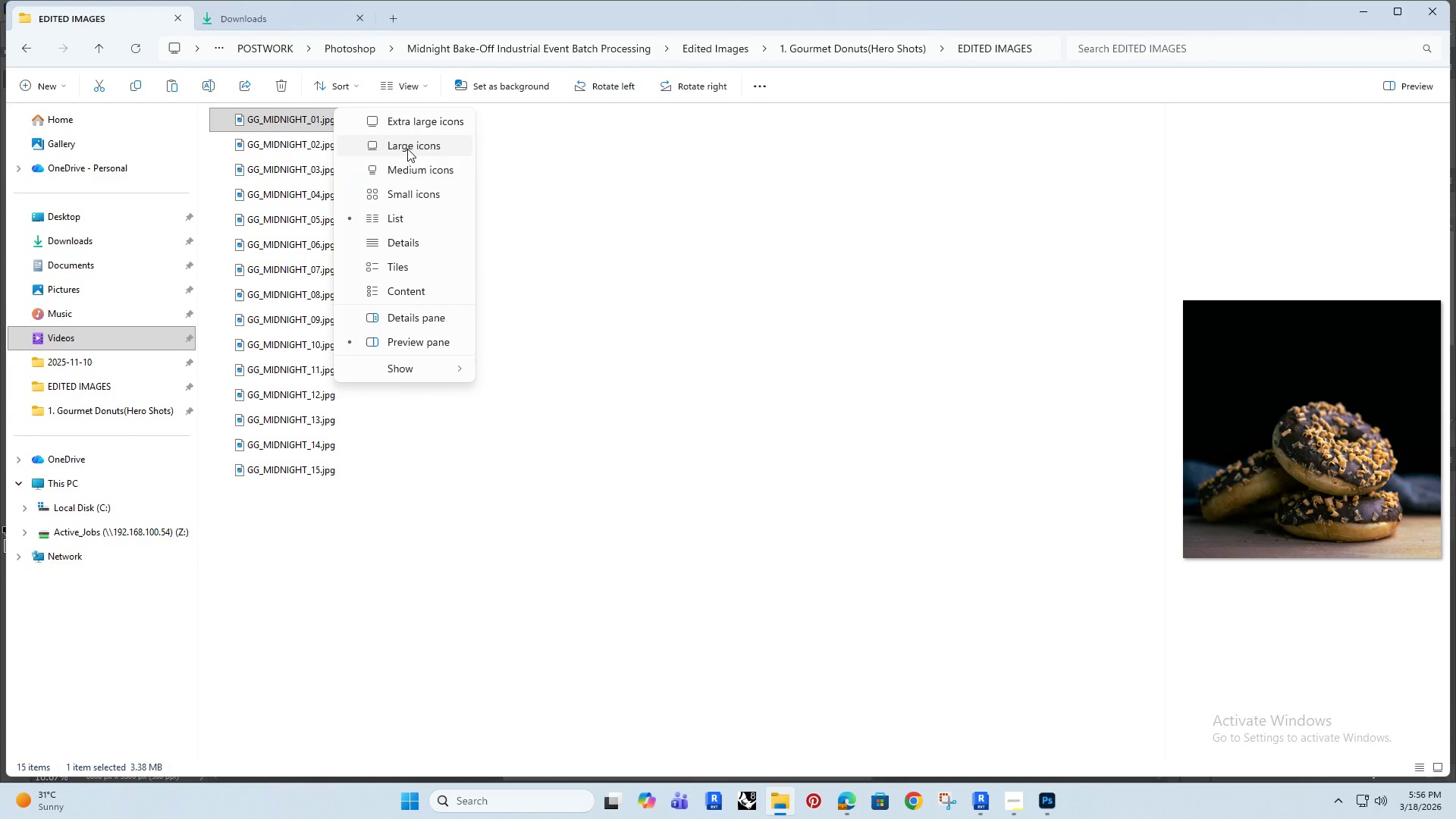 
left_click([398, 128])
 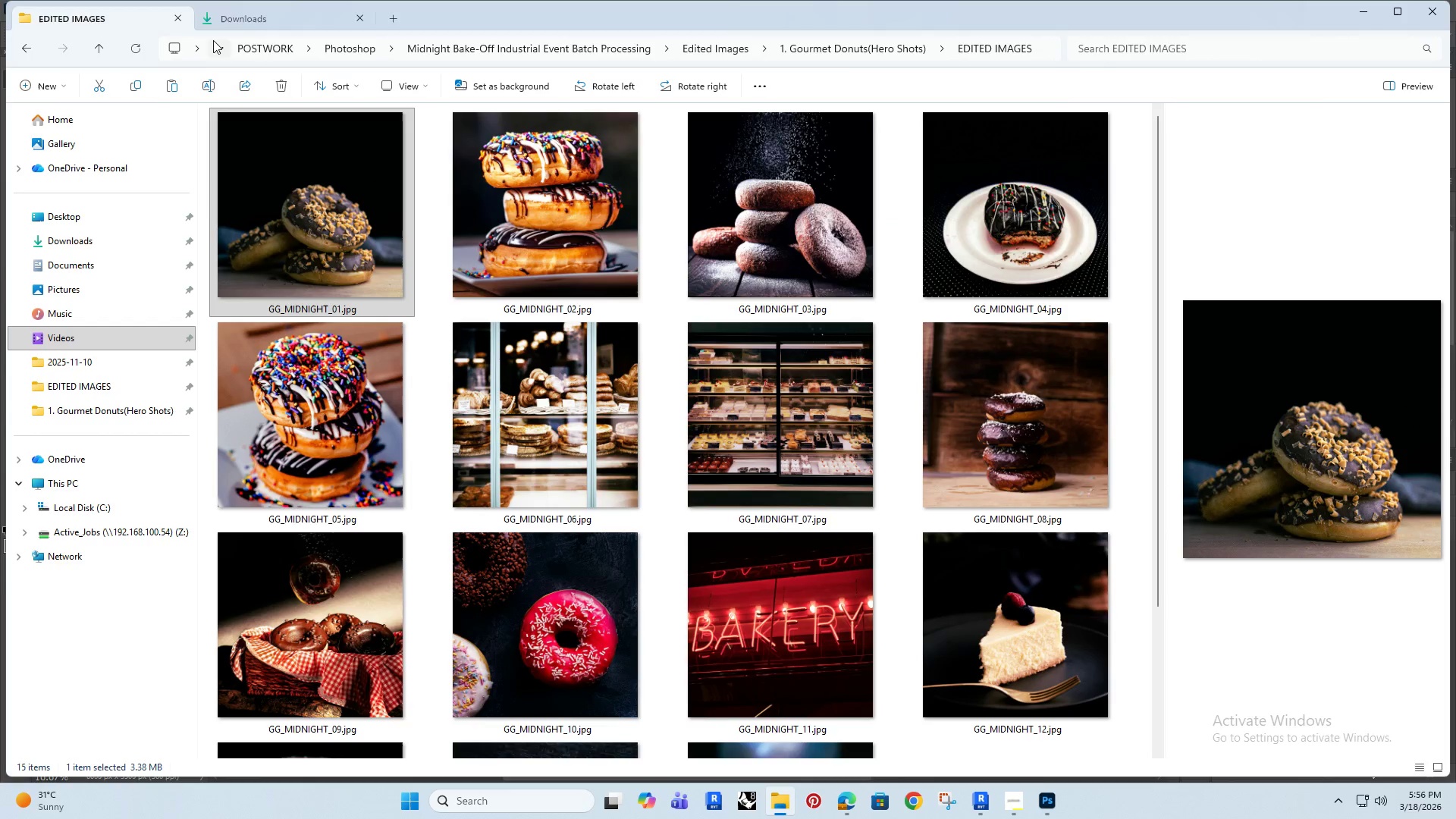 
left_click([229, 17])
 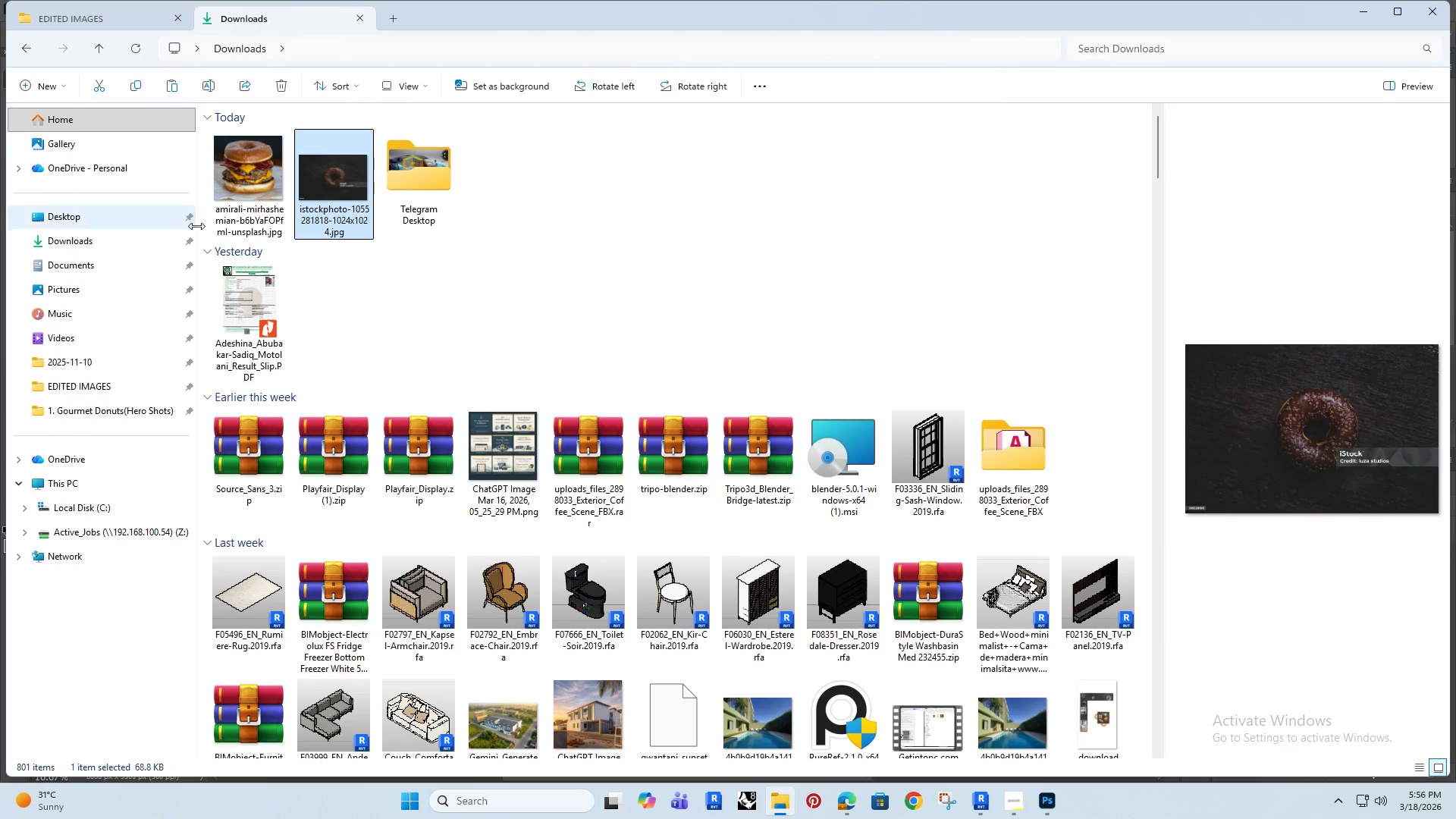 
left_click([74, 241])
 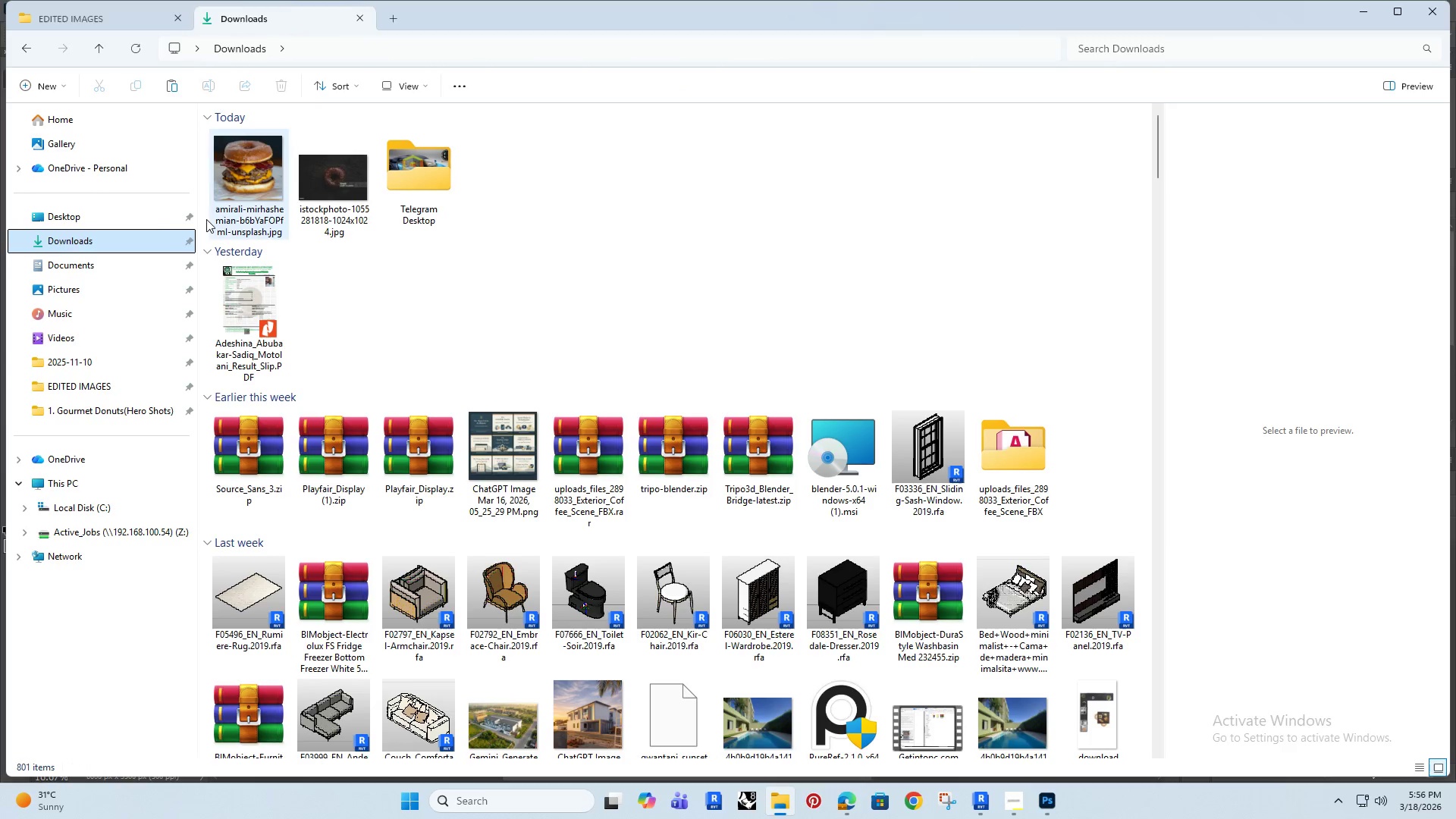 
left_click([56, 218])
 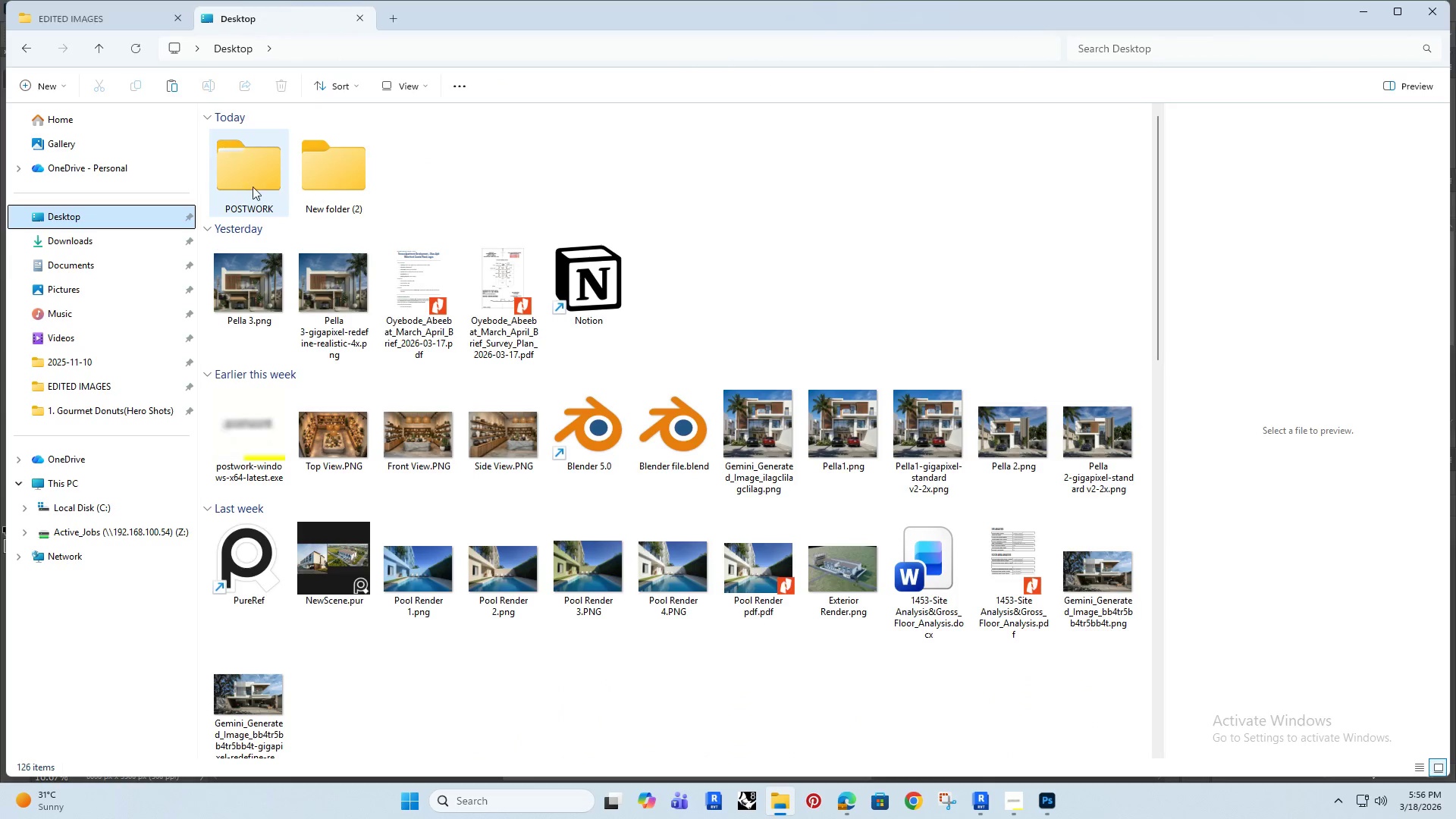 
double_click([249, 184])
 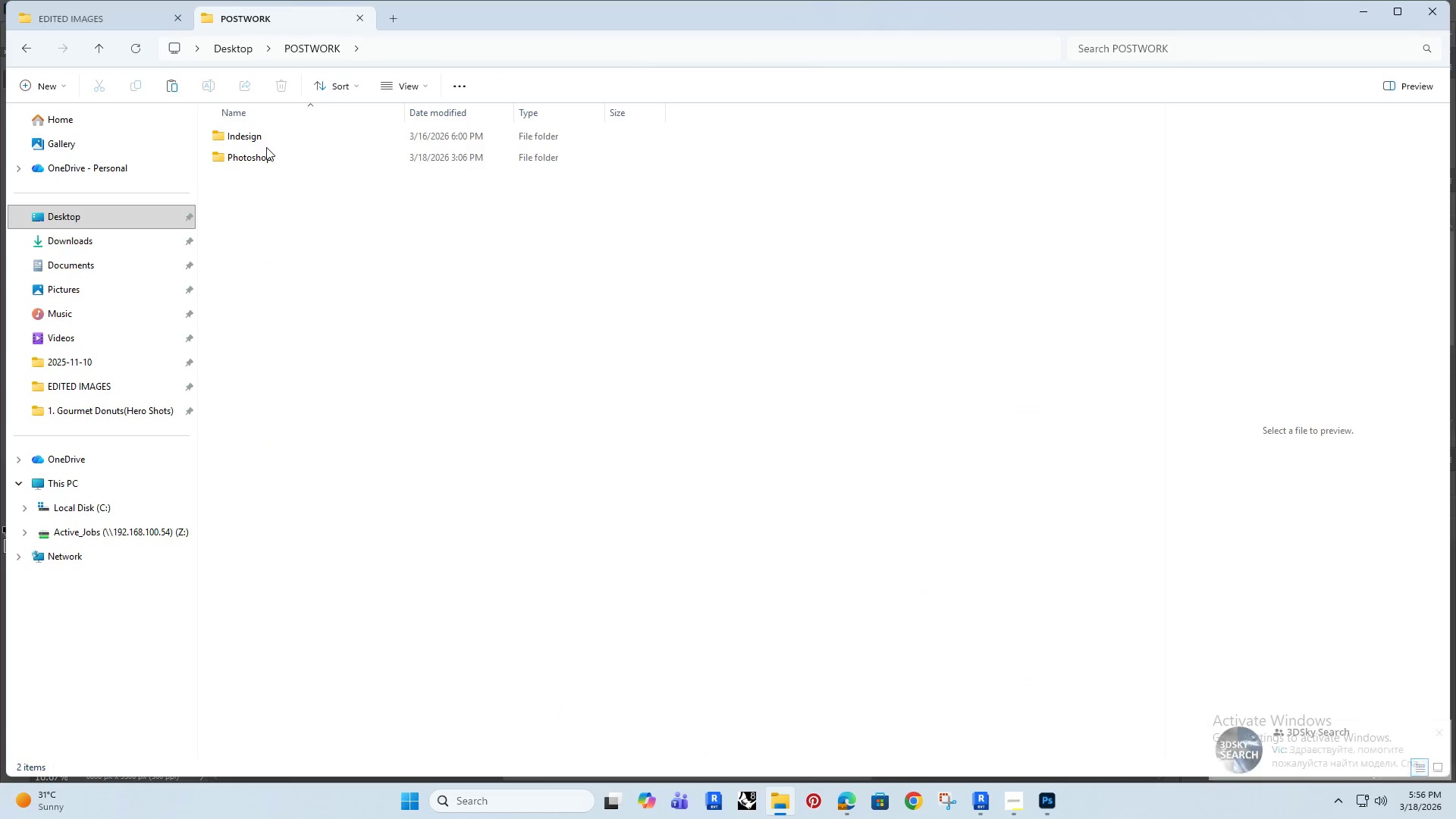 
double_click([259, 165])
 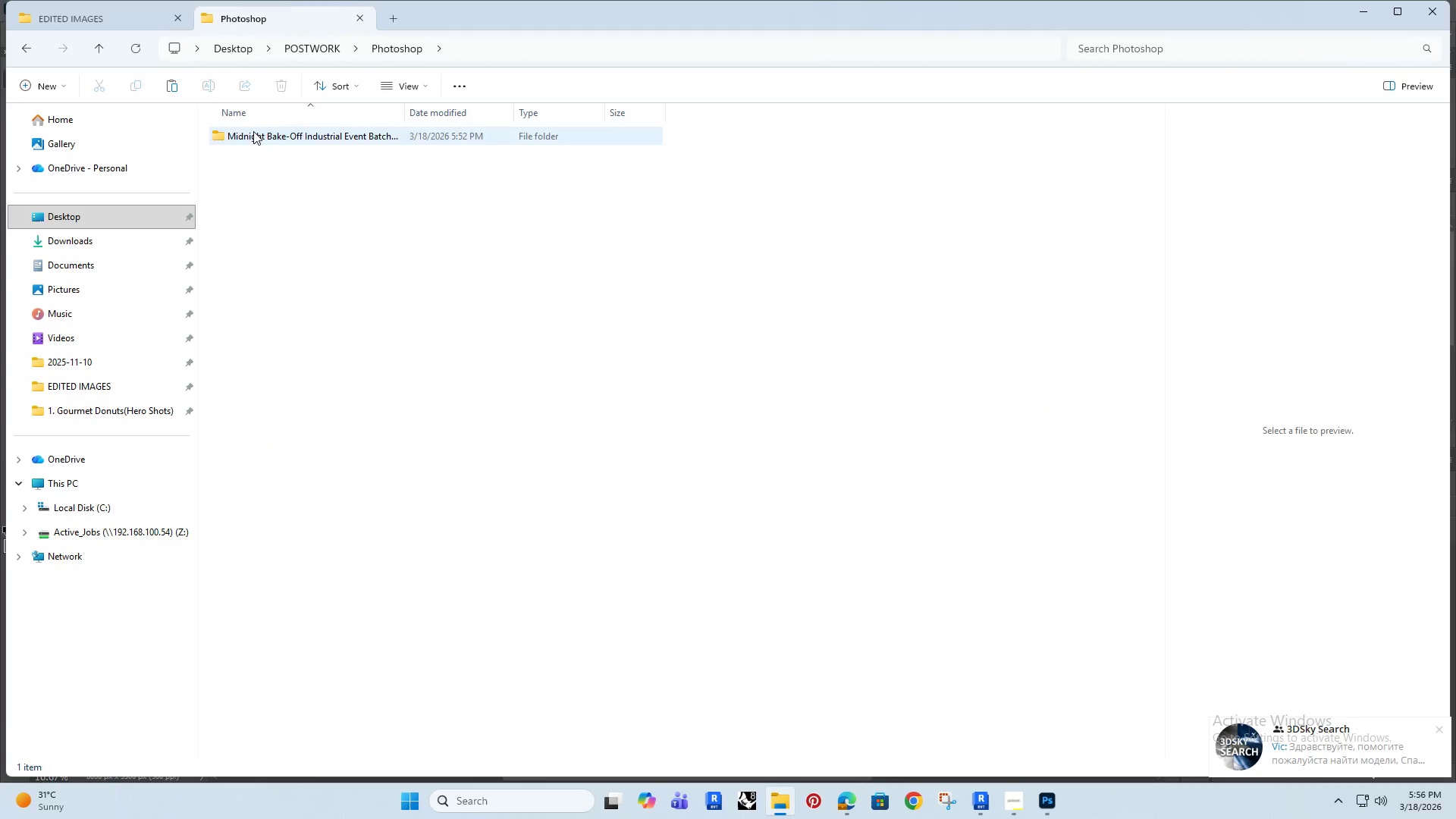 
double_click([253, 131])
 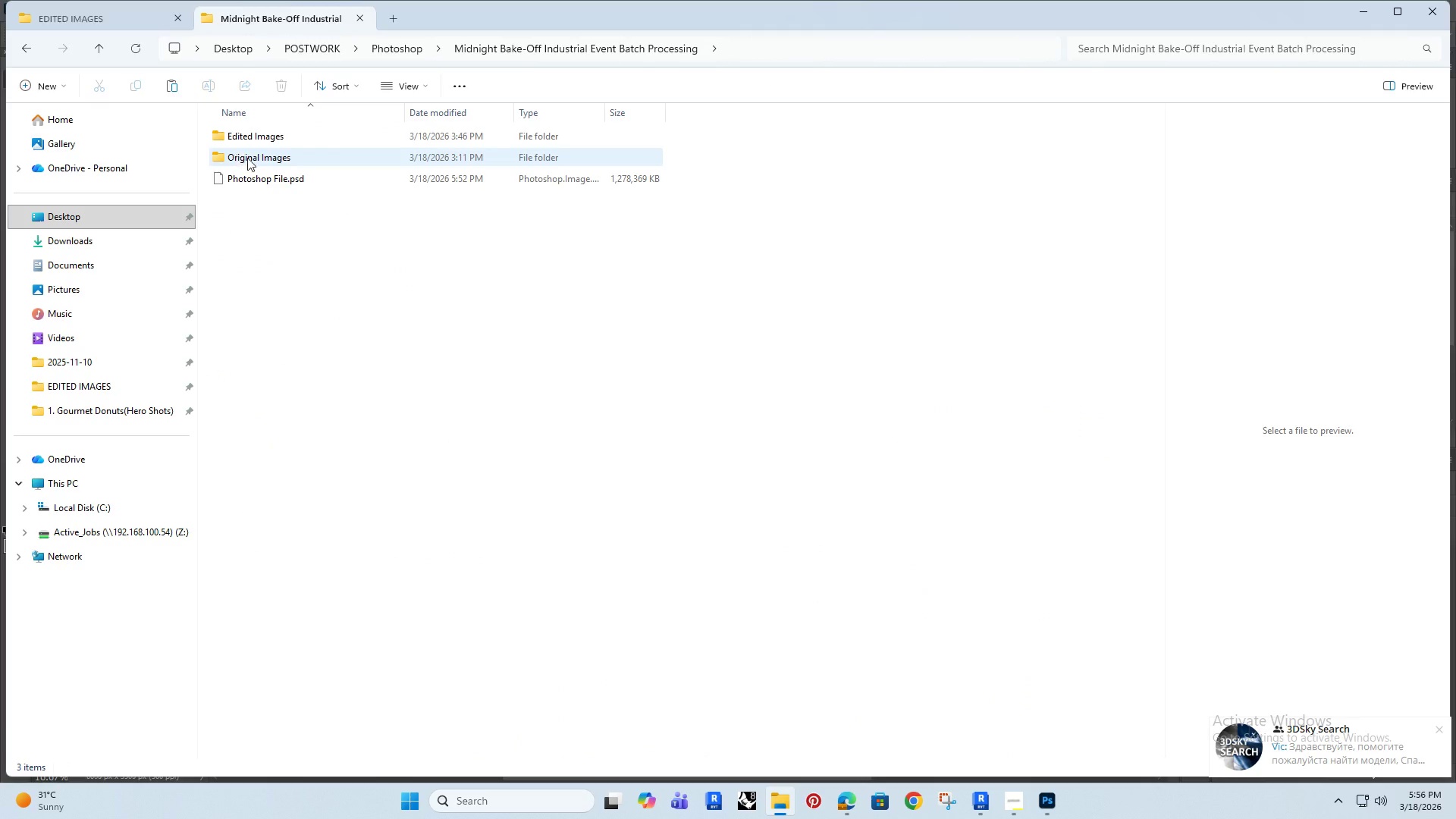 
double_click([247, 158])
 